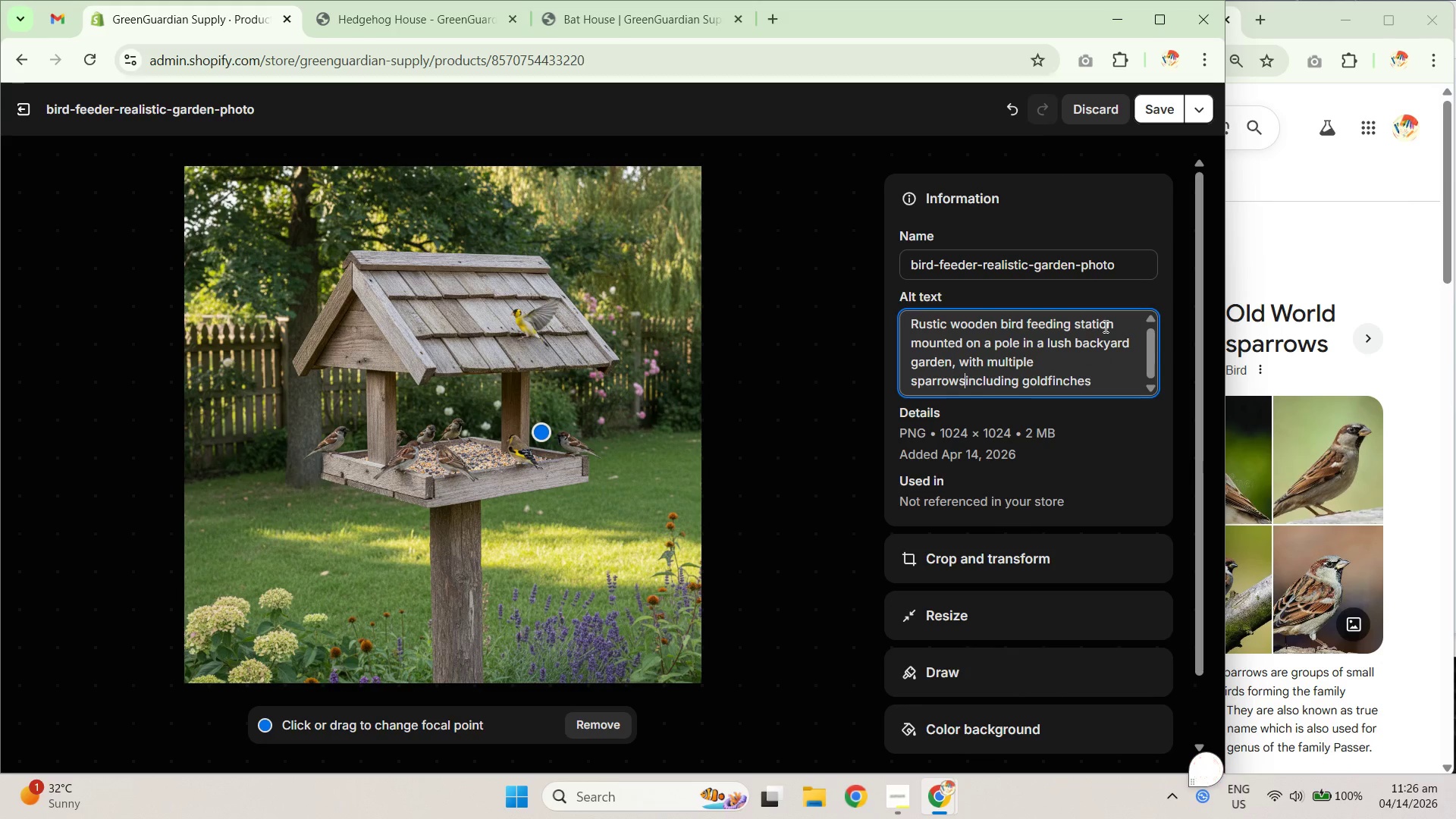 
key(Space)
 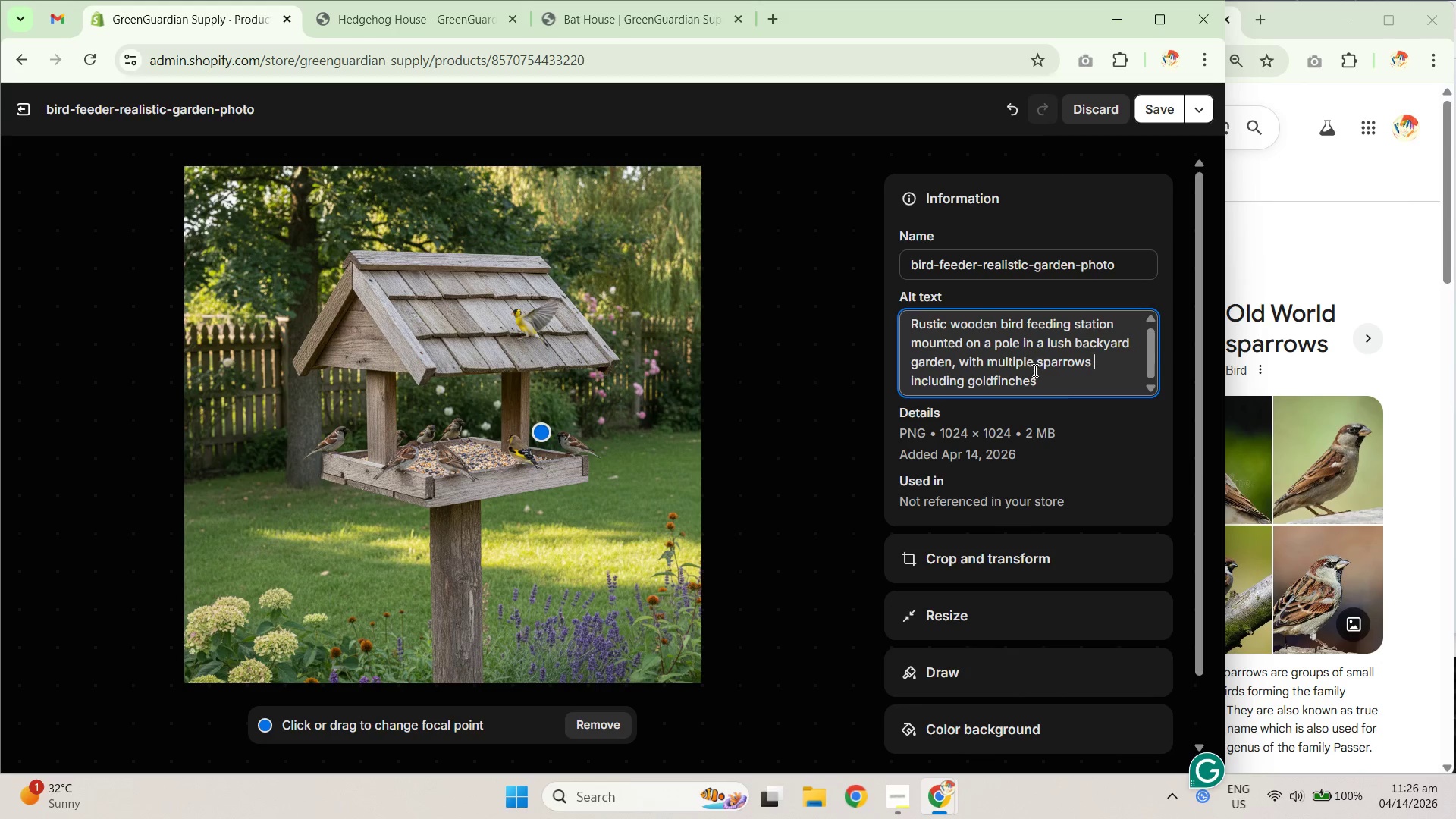 
left_click([1011, 380])
 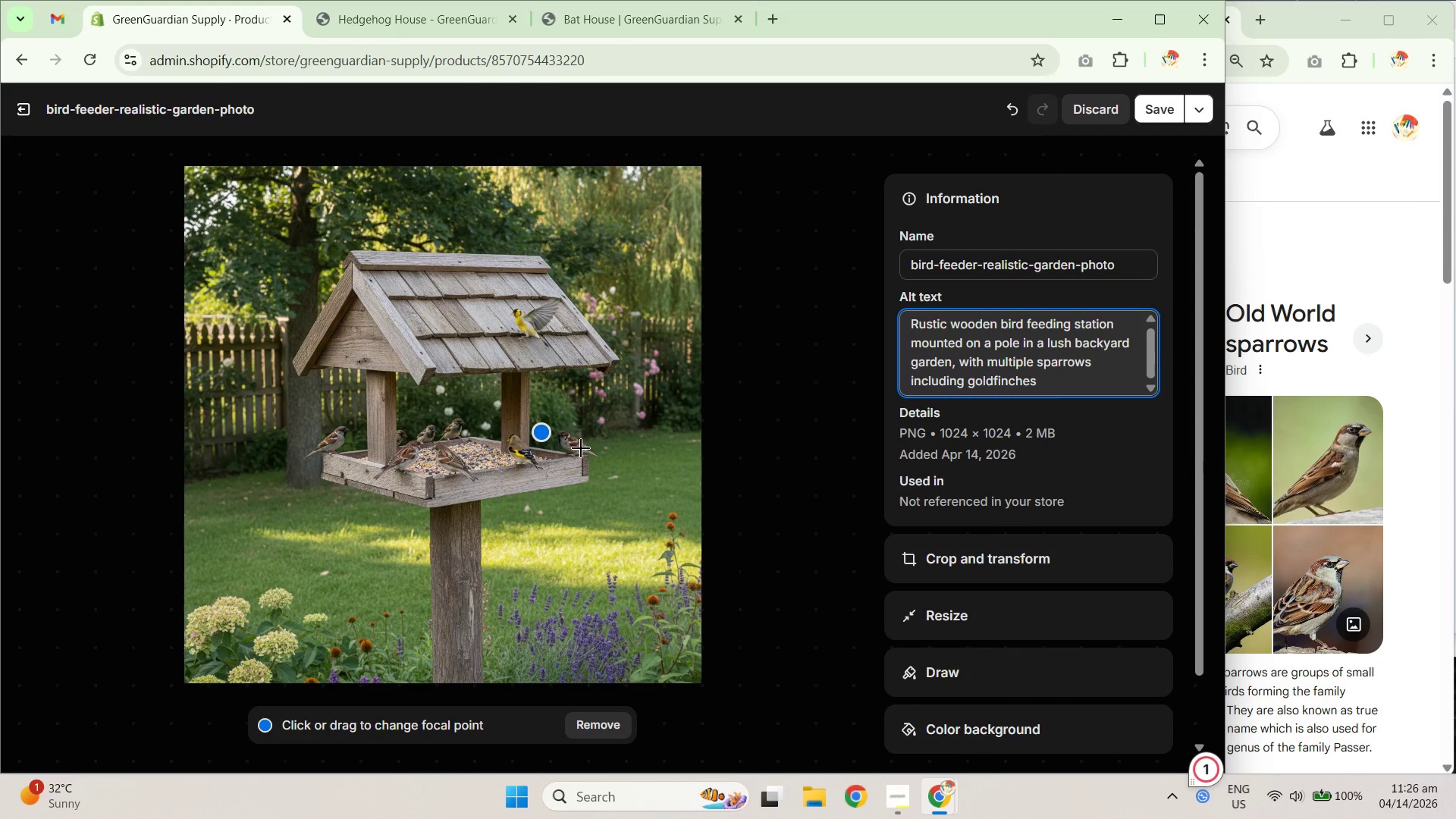 
wait(18.8)
 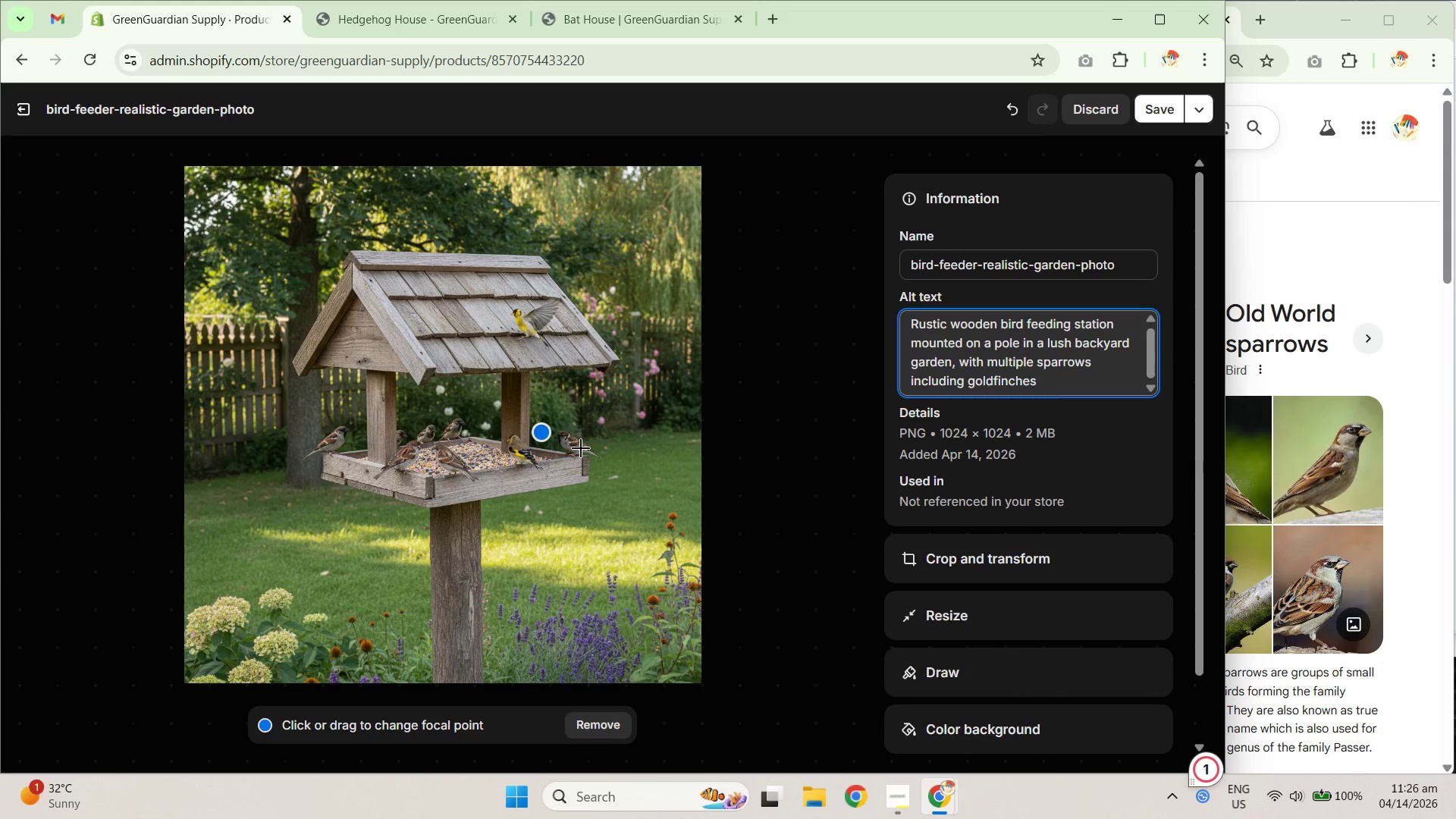 
left_click([1063, 384])
 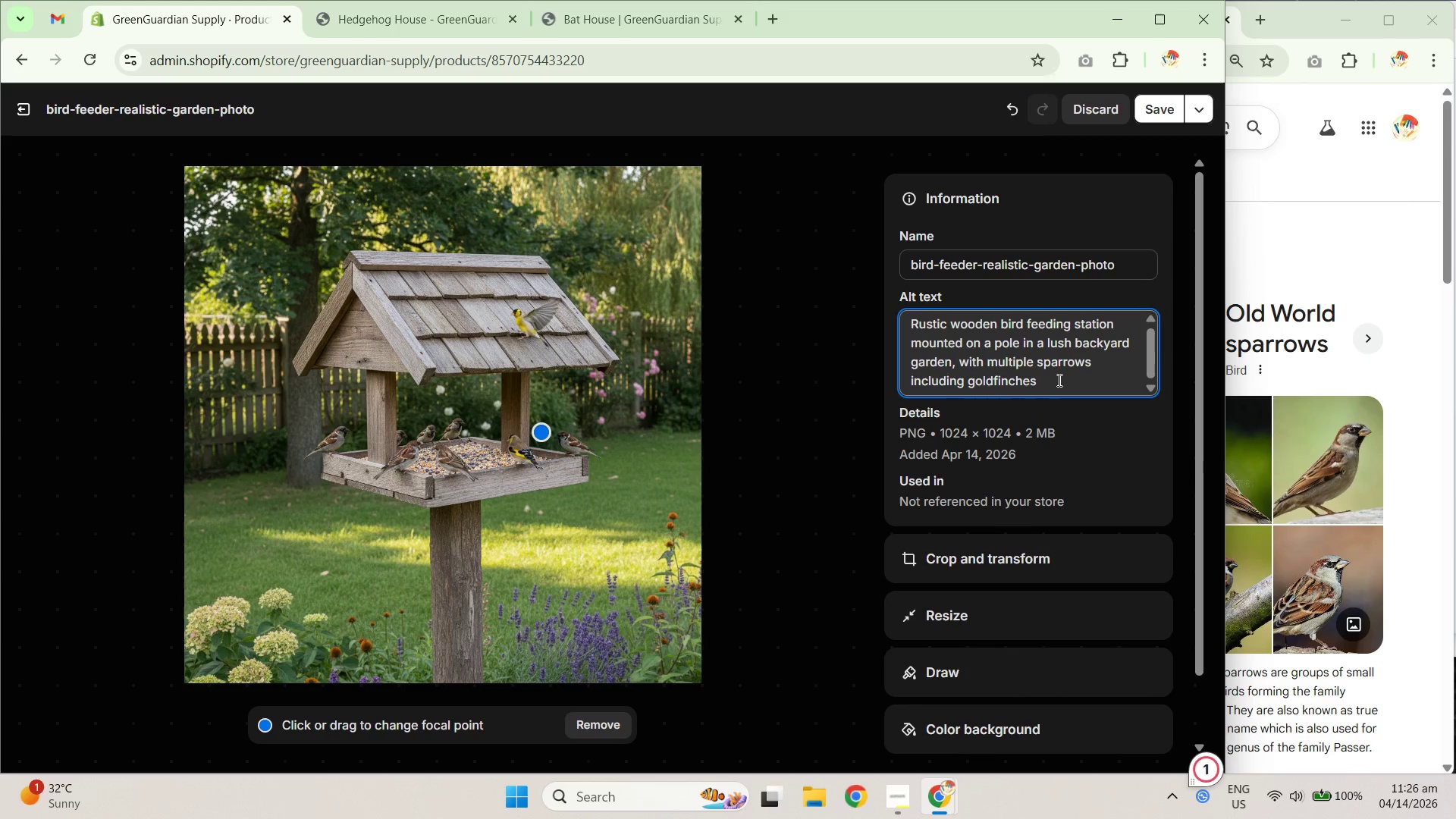 
key(Backspace)
 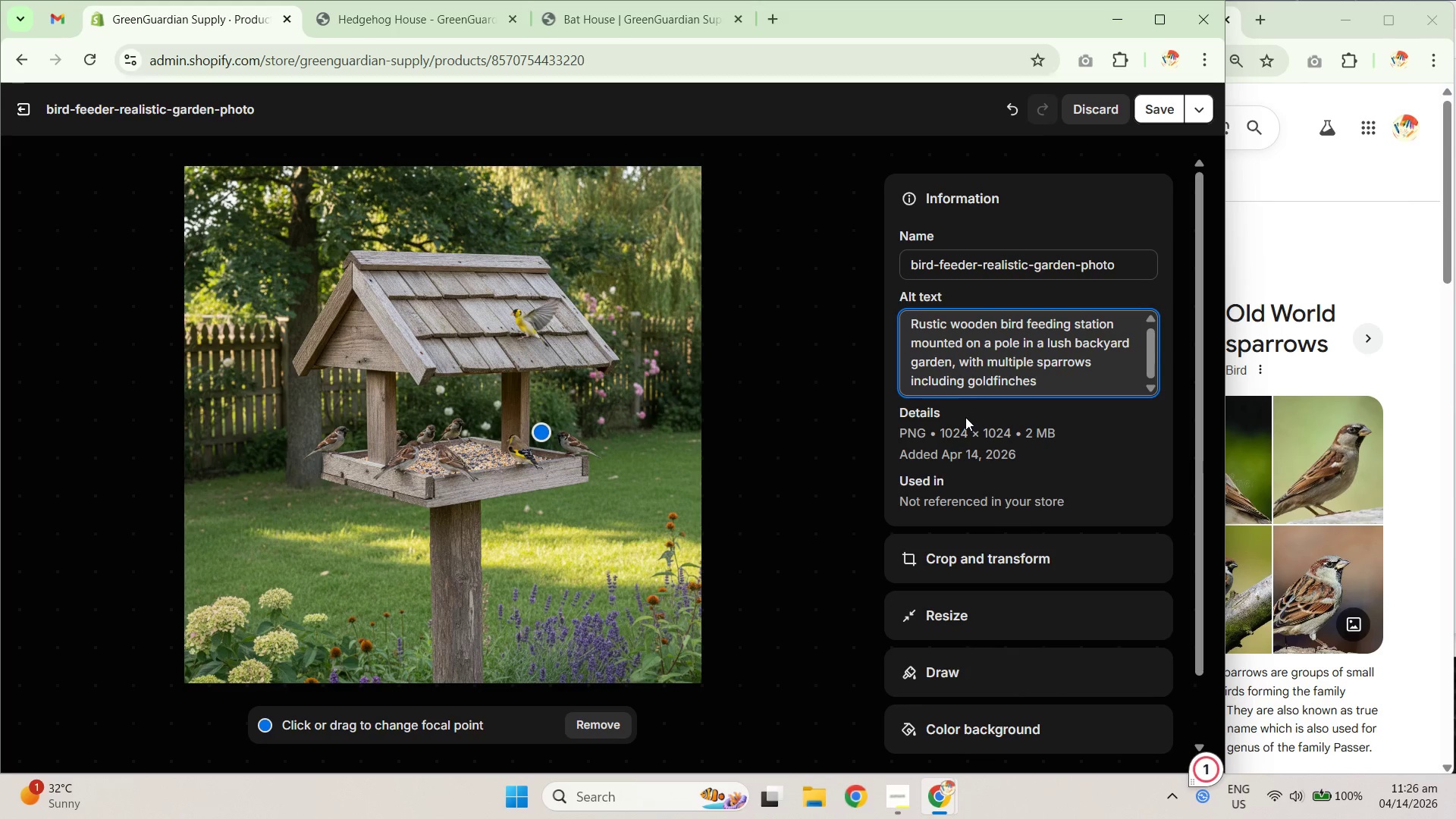 
wait(5.5)
 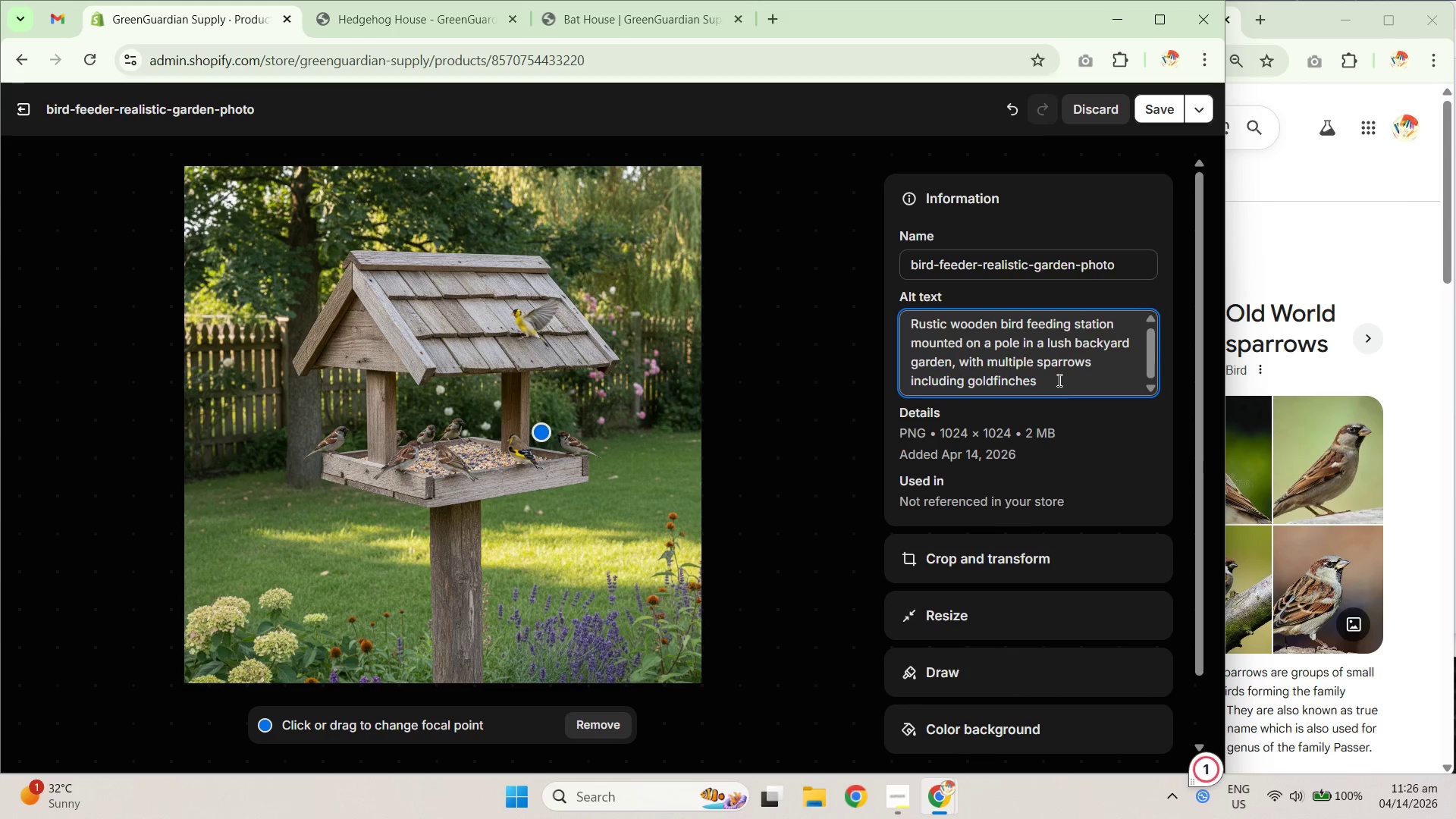 
double_click([1015, 366])
 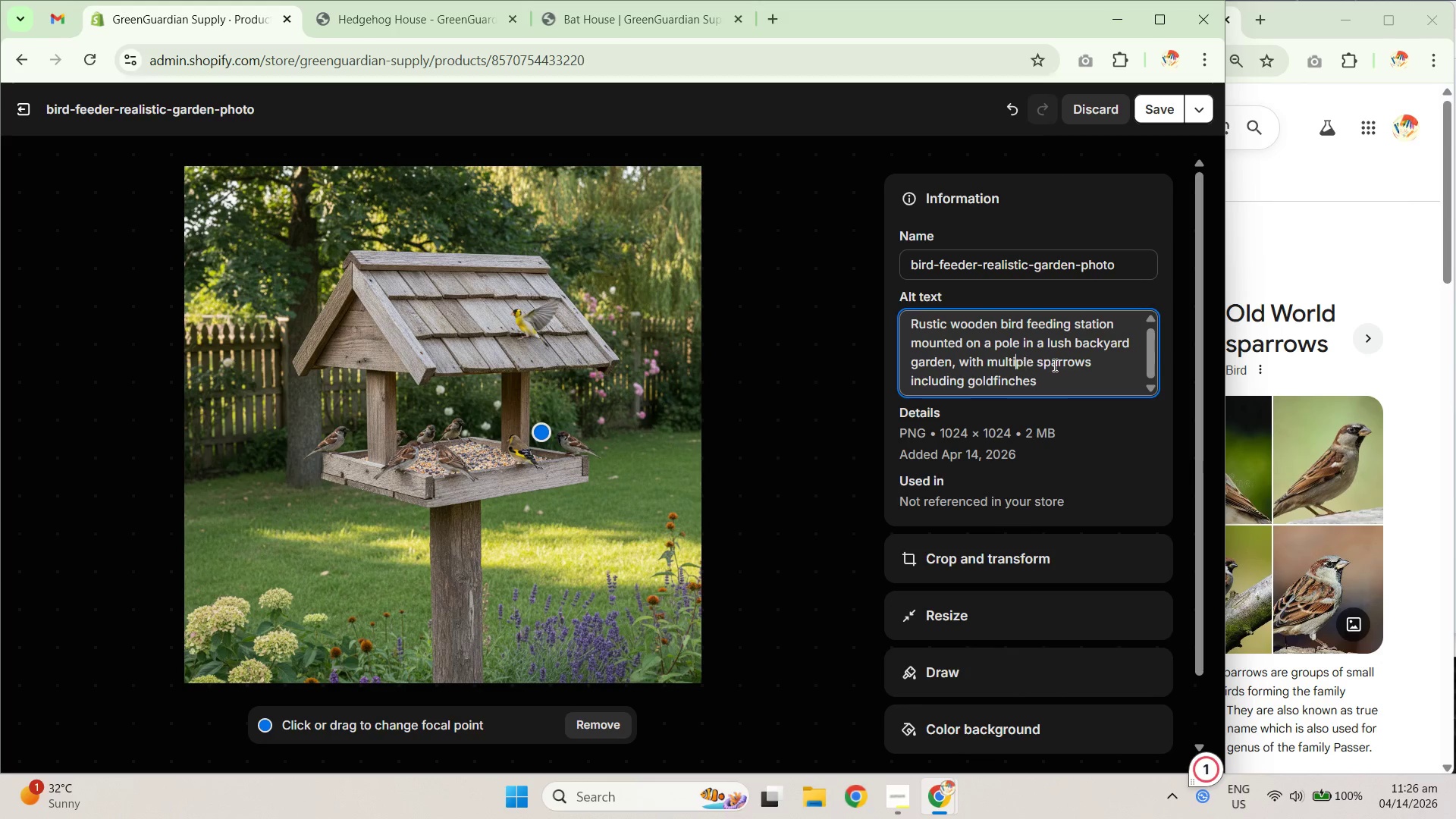 
triple_click([1079, 362])
 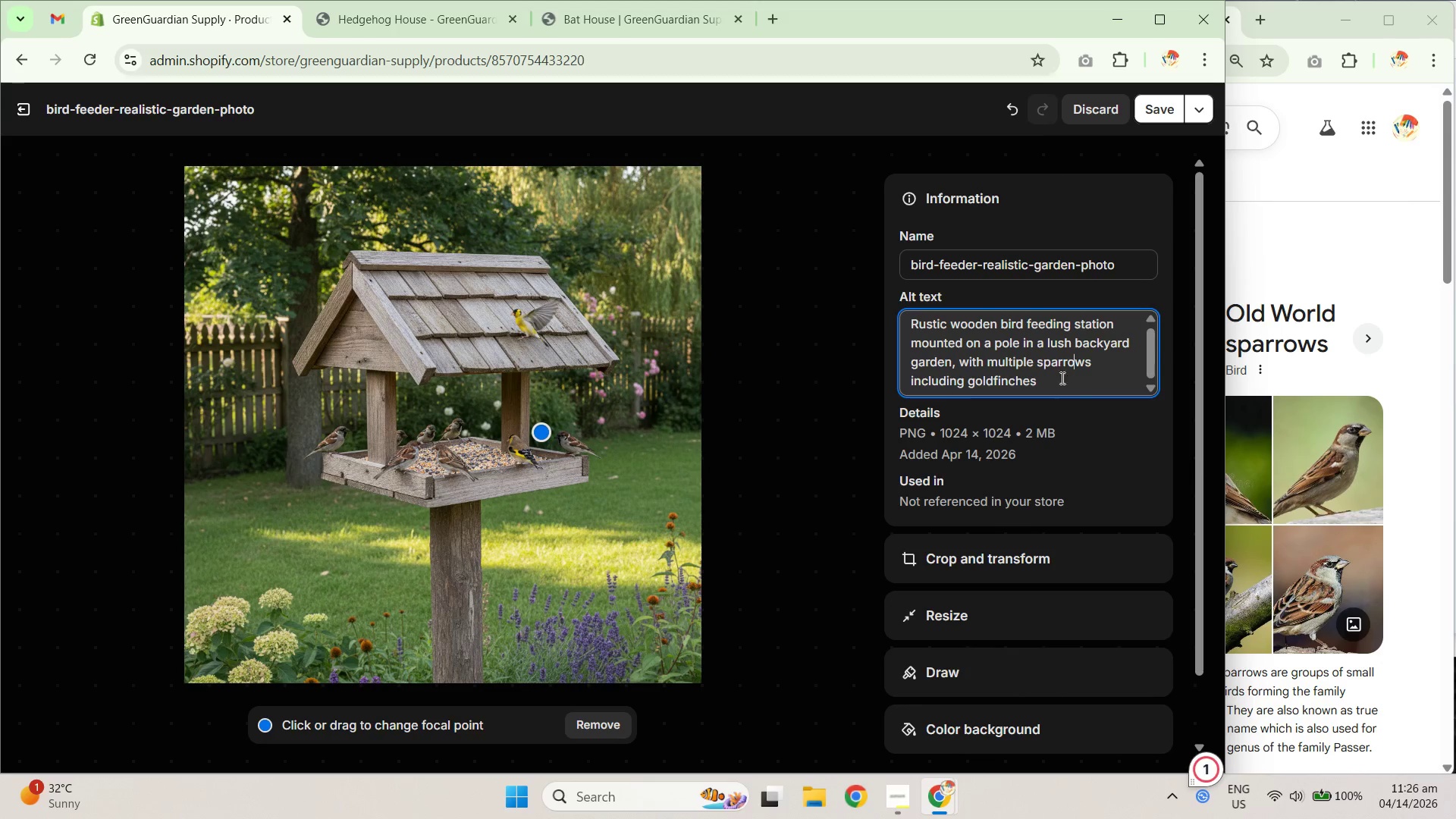 
left_click_drag(start_coordinate=[1069, 381], to_coordinate=[902, 380])
 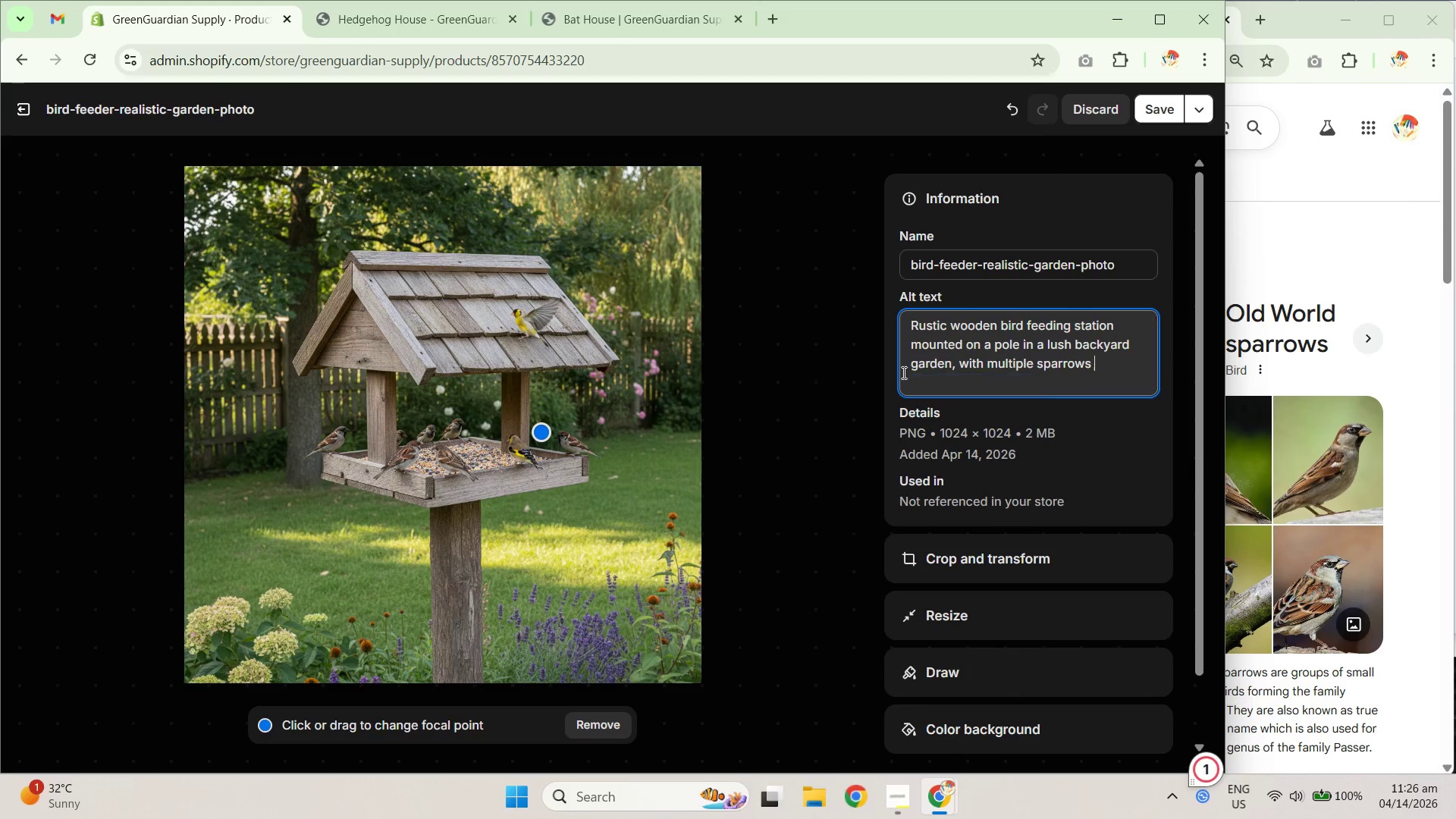 
key(Backspace)
key(Backspace)
type( and two goldfincehes)
key(Backspace)
key(Backspace)
key(Backspace)
key(Backspace)
type(hes)
 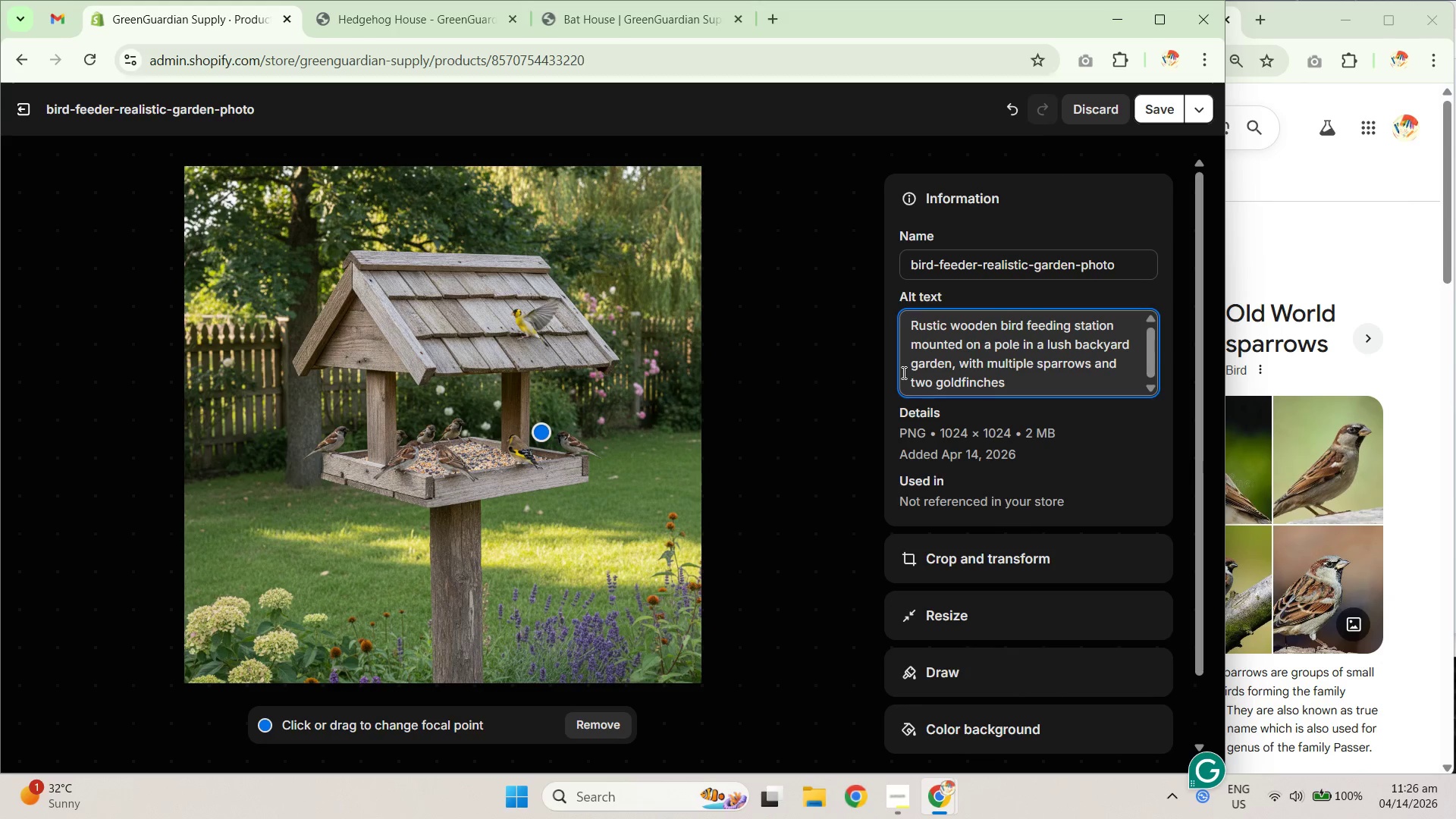 
type( feeding together, suppoirt)
key(Backspace)
key(Backspace)
key(Backspace)
type(rting)
 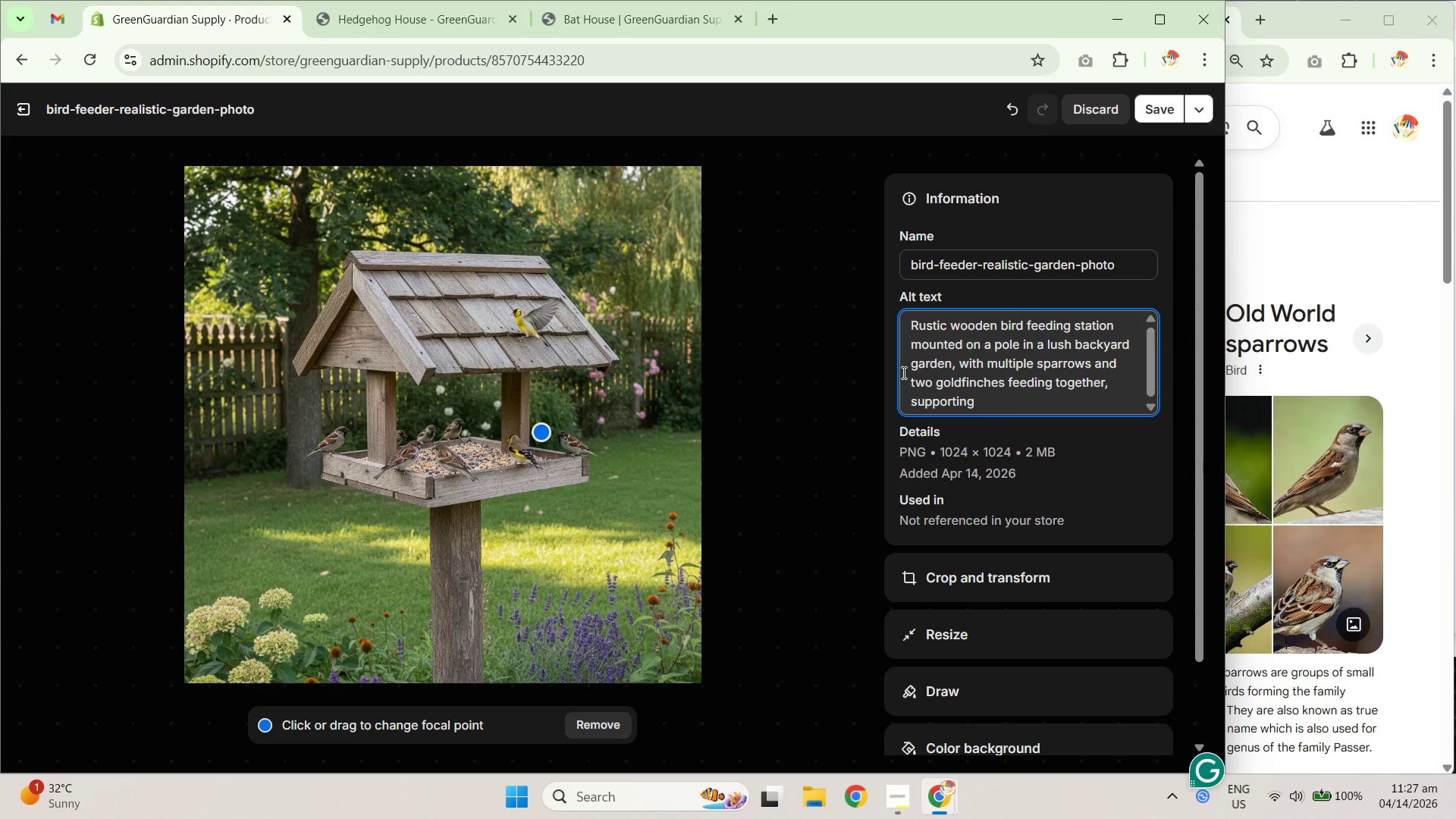 
wait(19.58)
 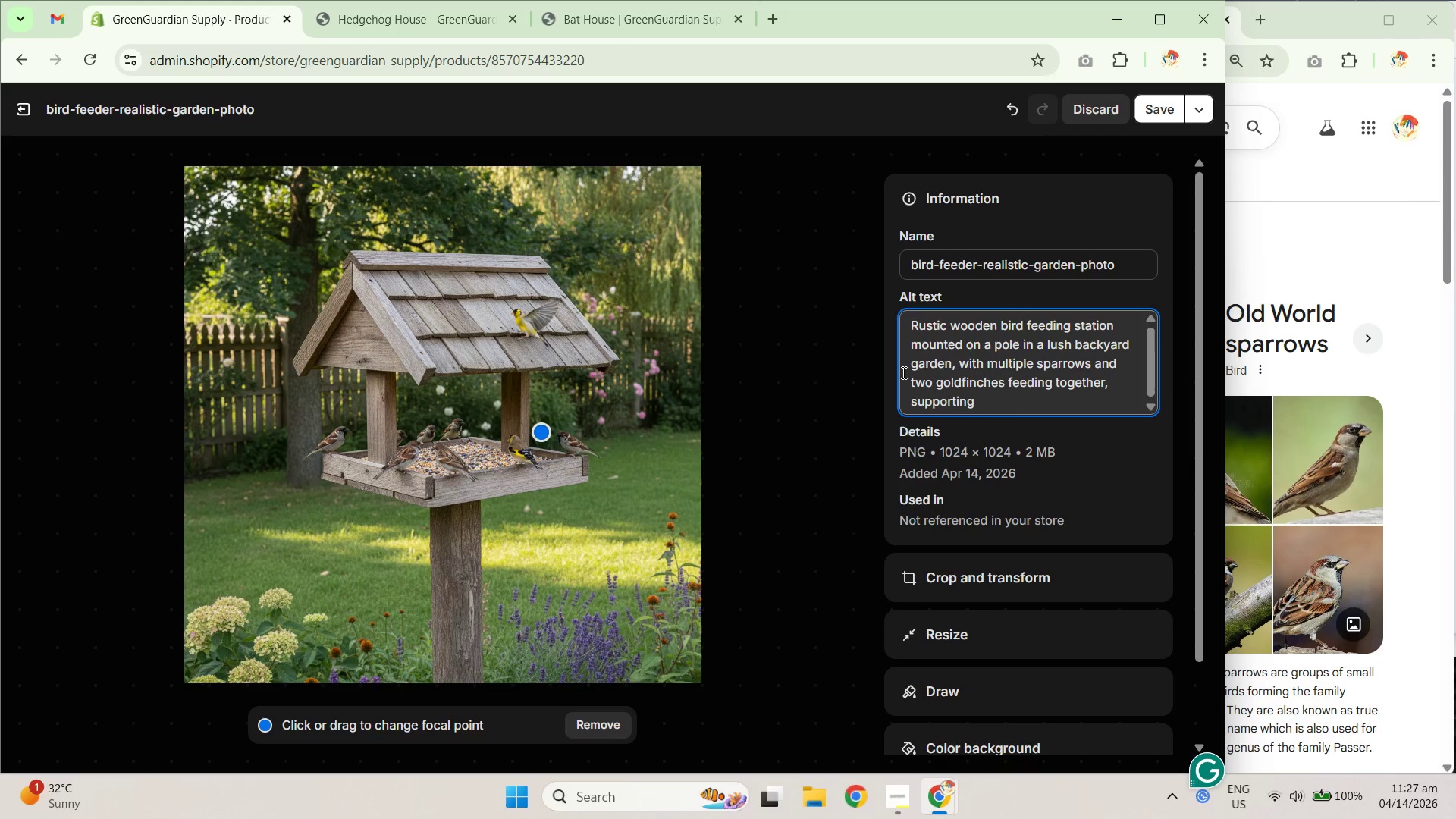 
key(Backspace)
 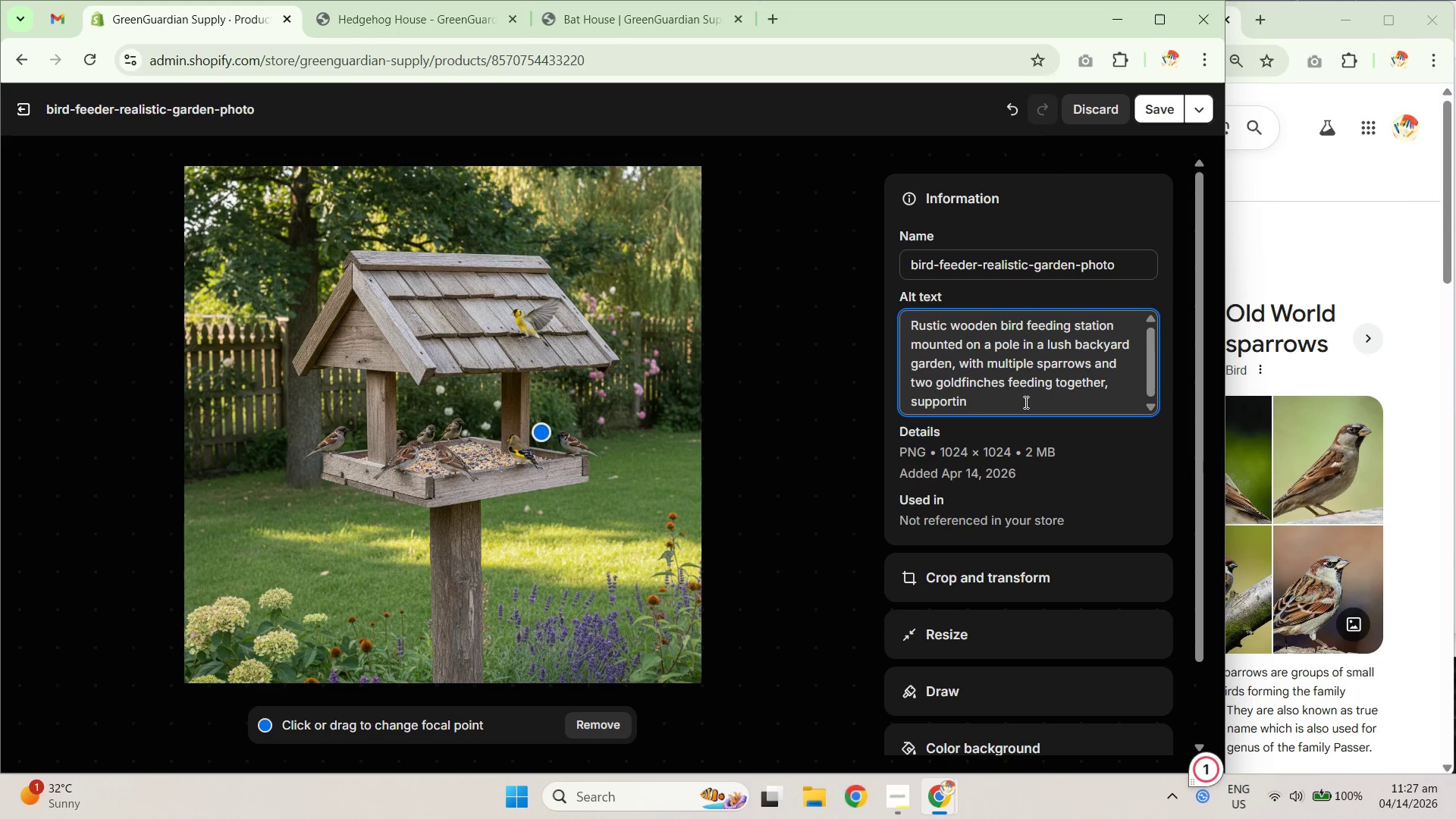 
wait(7.16)
 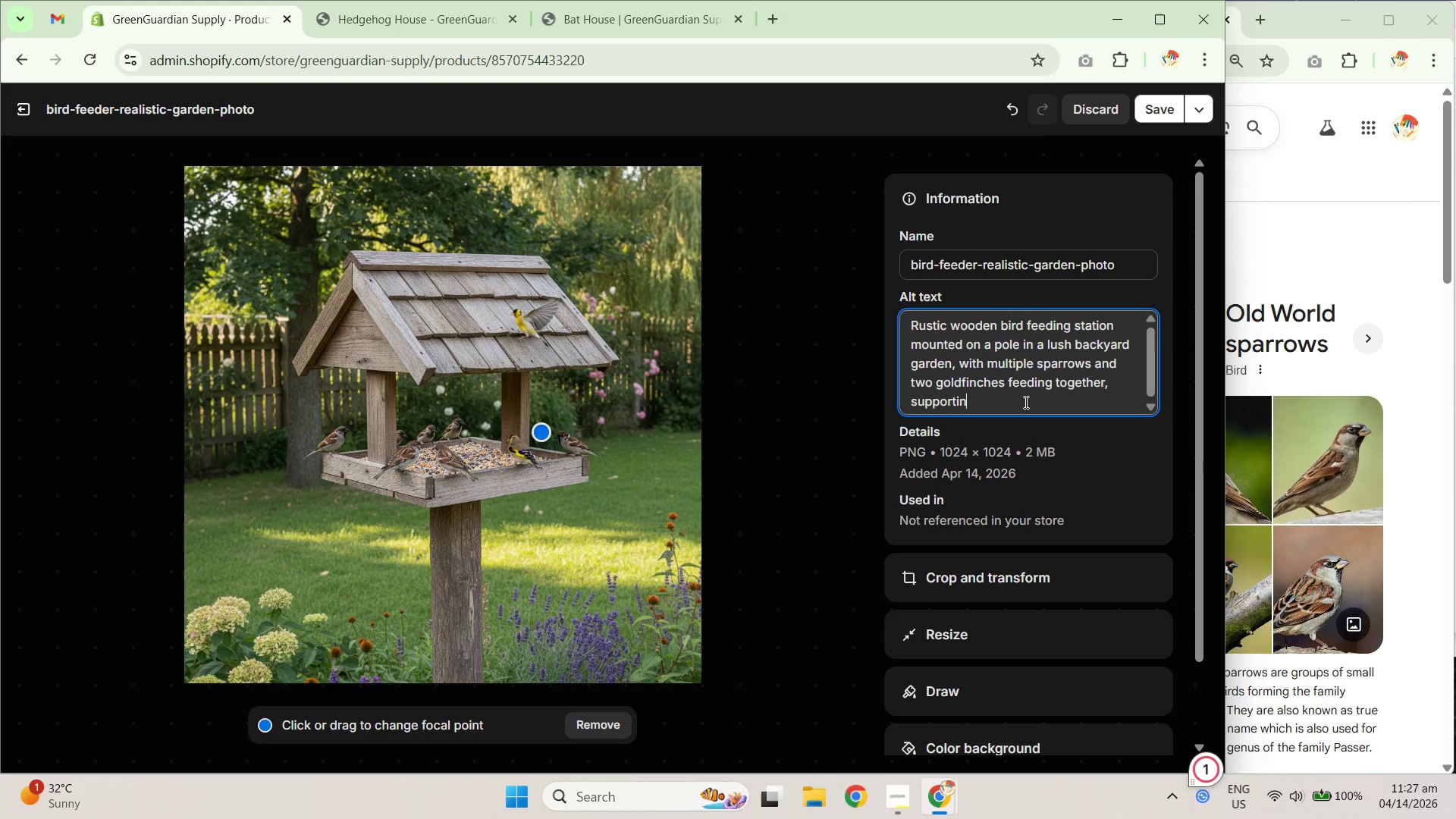 
left_click_drag(start_coordinate=[984, 398], to_coordinate=[964, 398])
 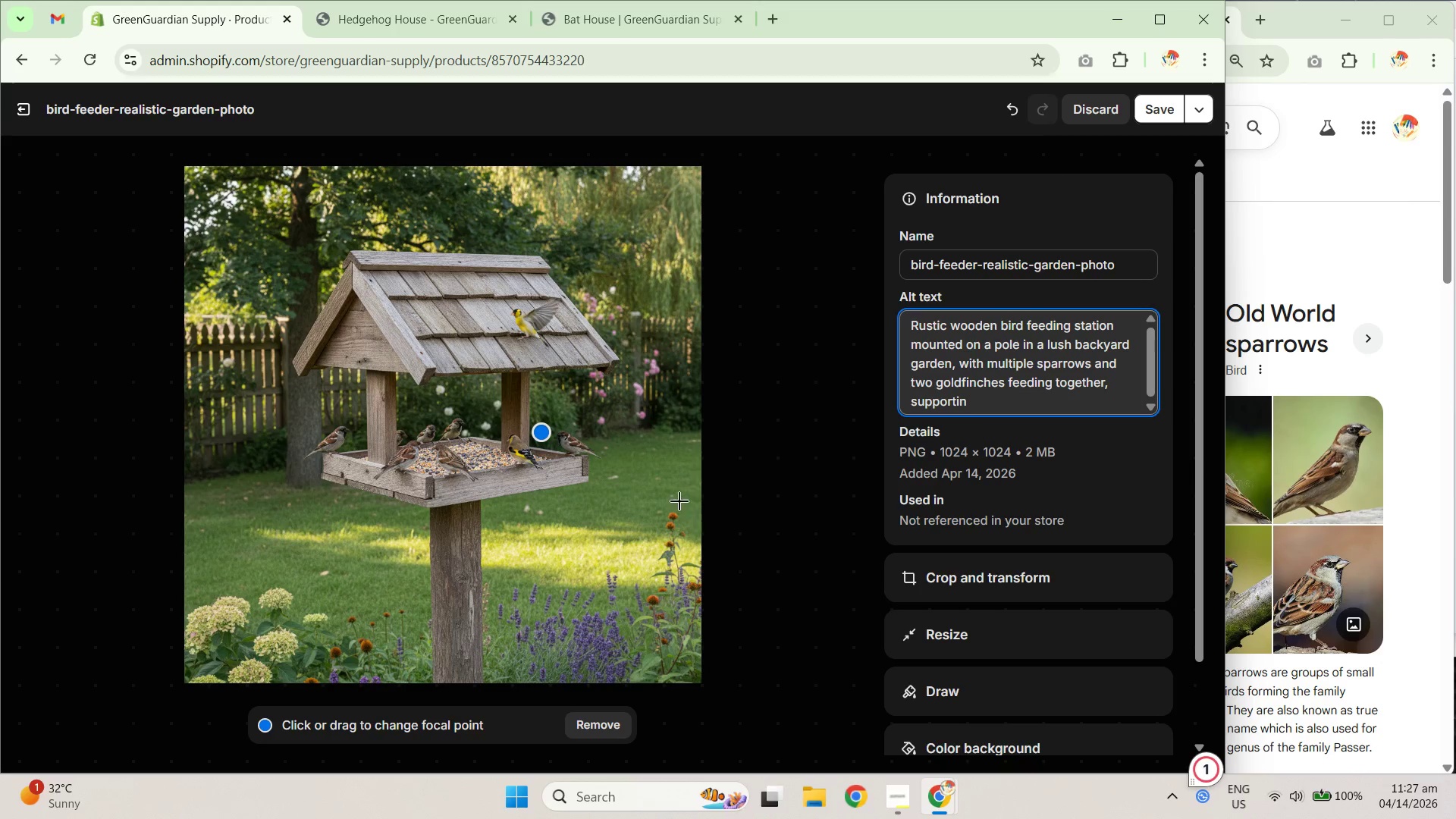 
left_click([617, 454])
 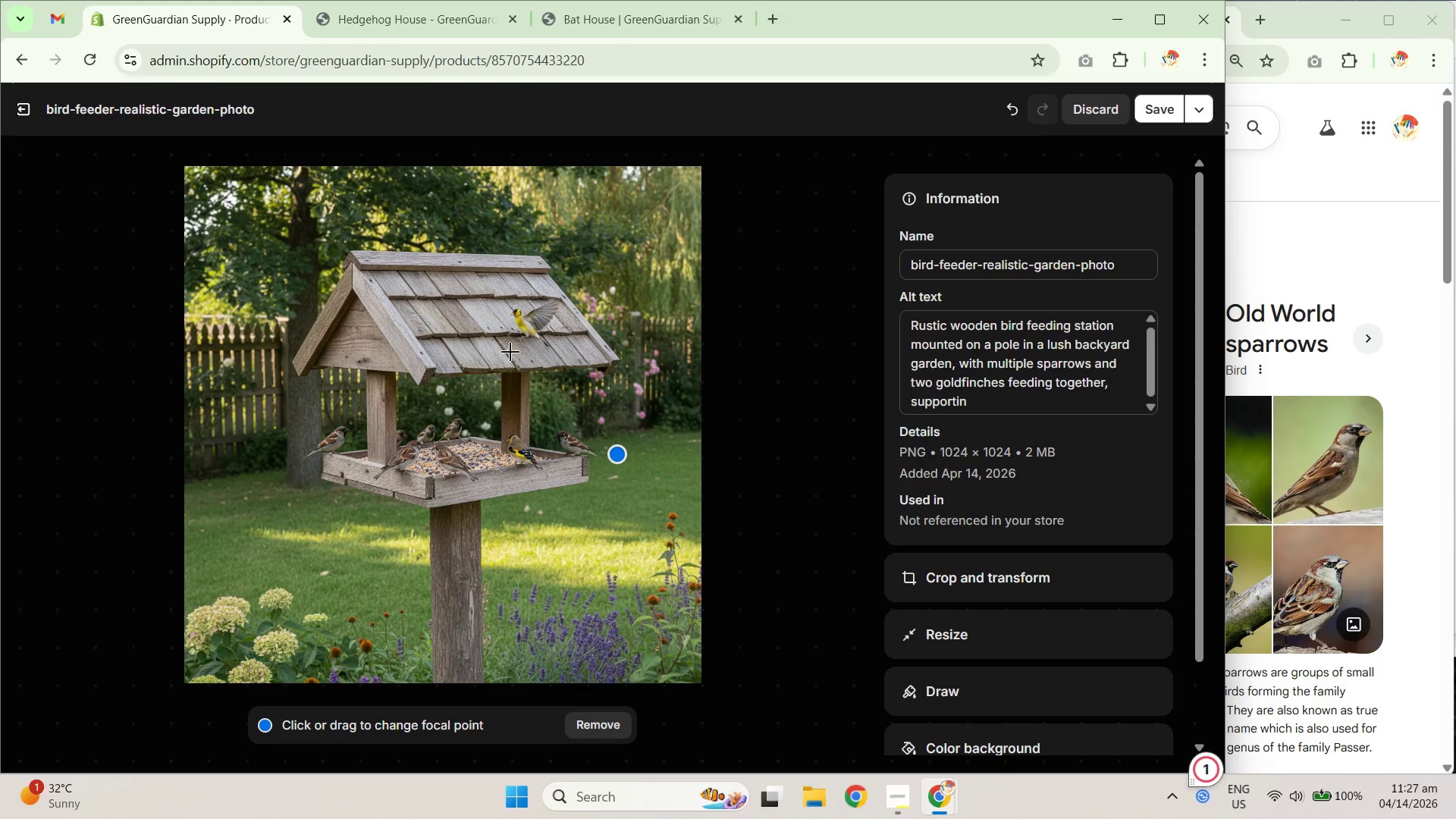 
hold_key(key=ControlLeft, duration=0.78)
scroll: coordinate [550, 334], scroll_direction: up, amount: 1.0
 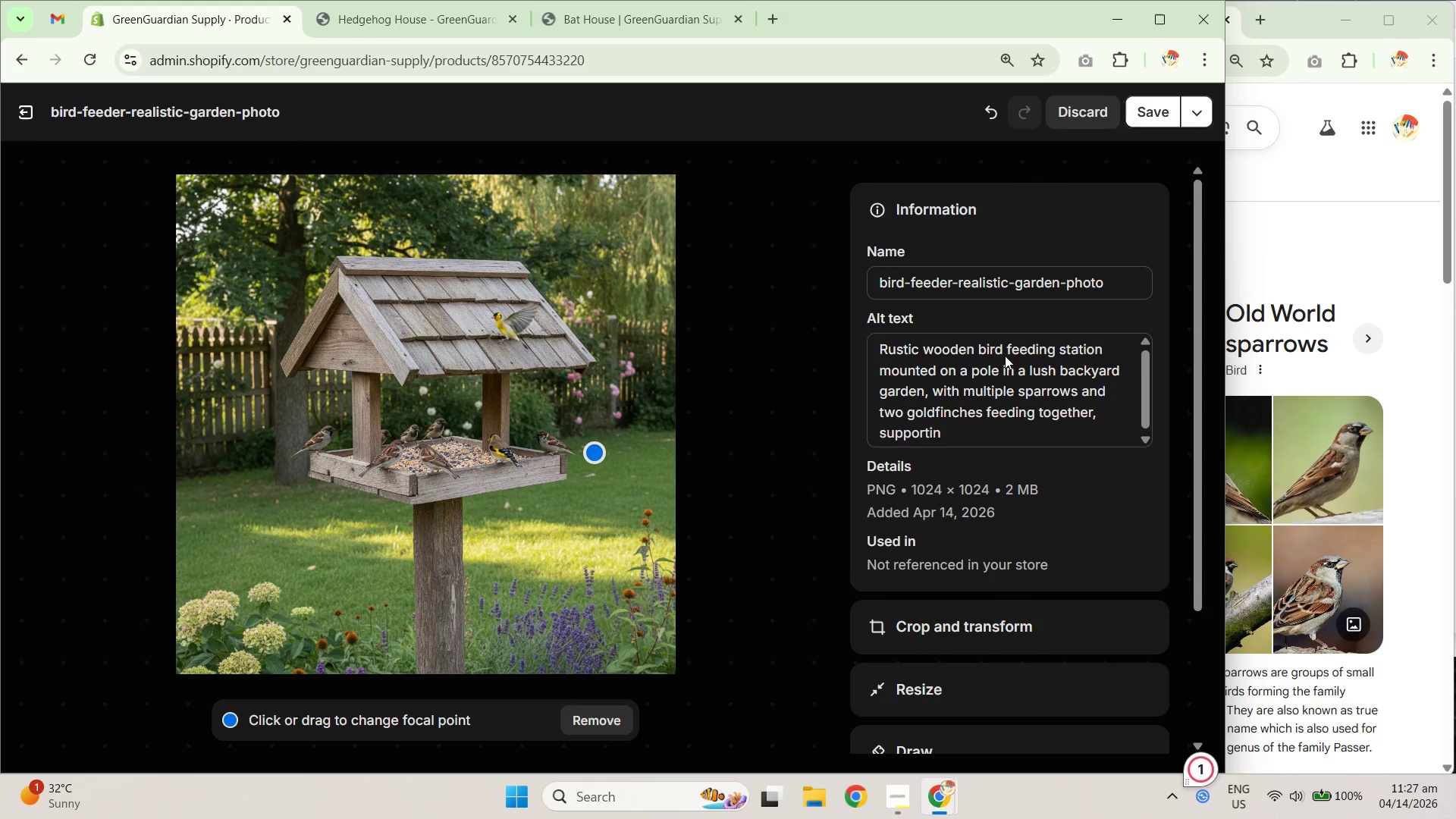 
hold_key(key=ControlLeft, duration=0.75)
scroll: coordinate [690, 362], scroll_direction: down, amount: 1.0
 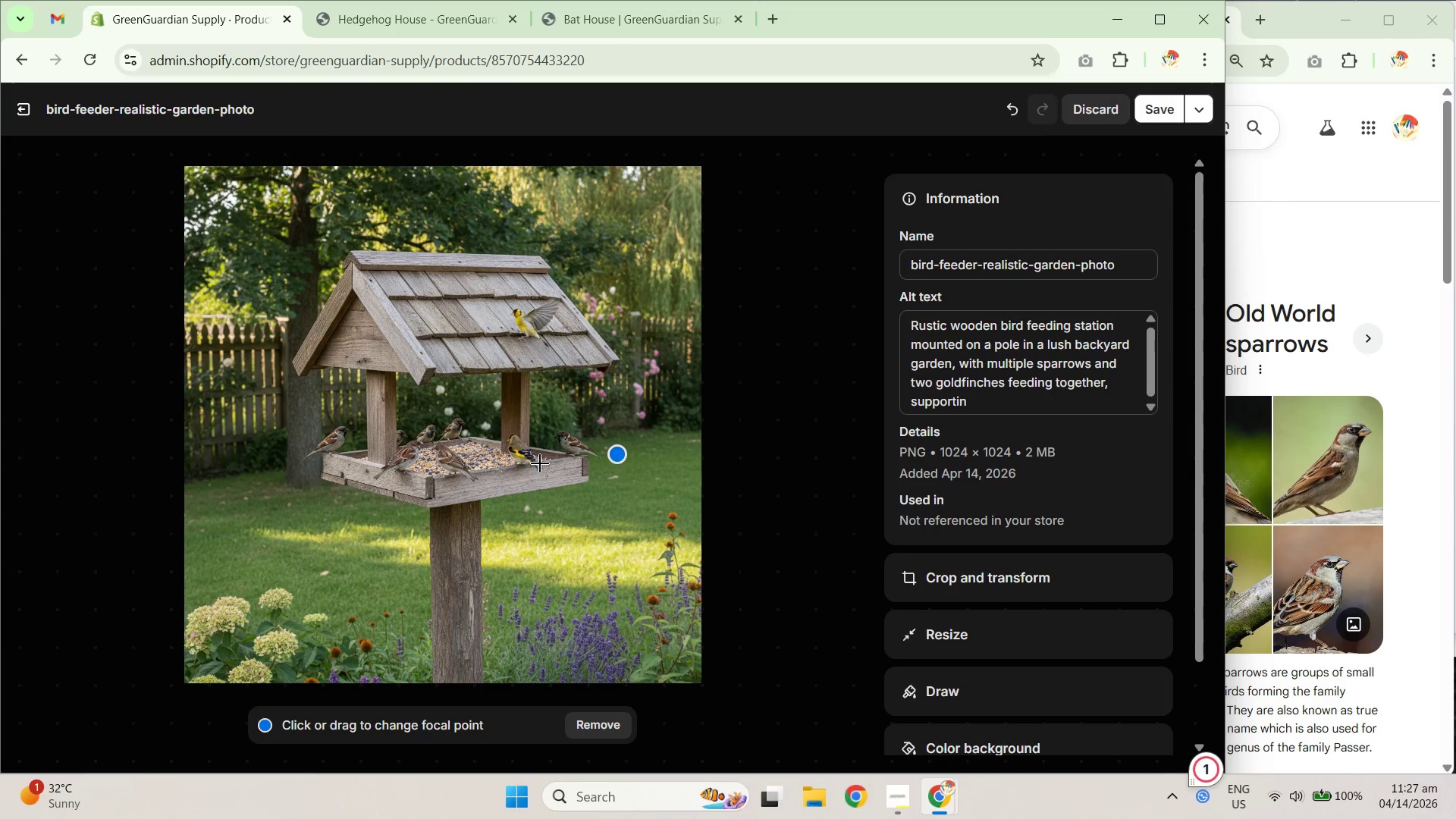 
left_click_drag(start_coordinate=[611, 419], to_coordinate=[486, 502])
 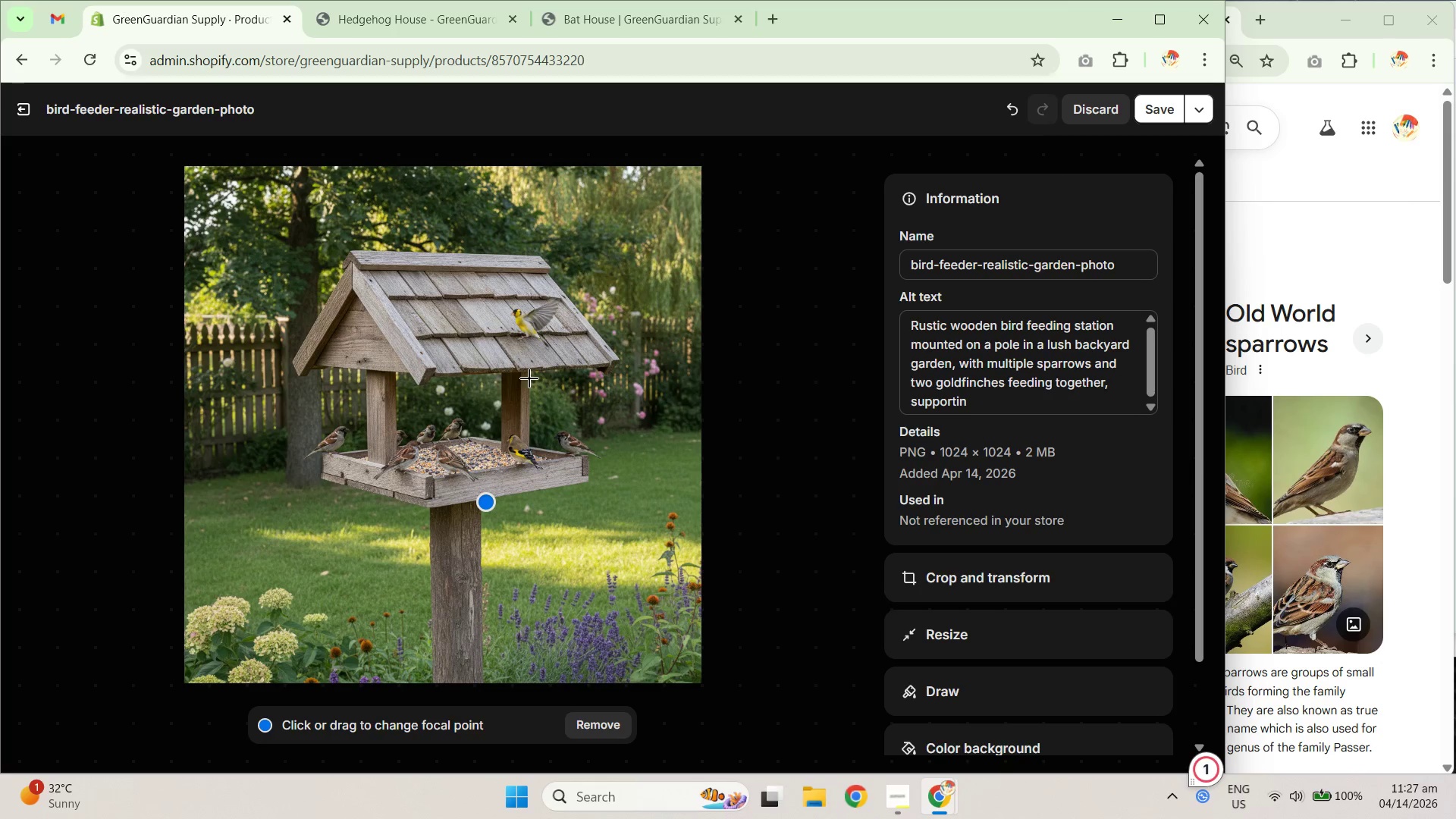 
left_click([1014, 397])
 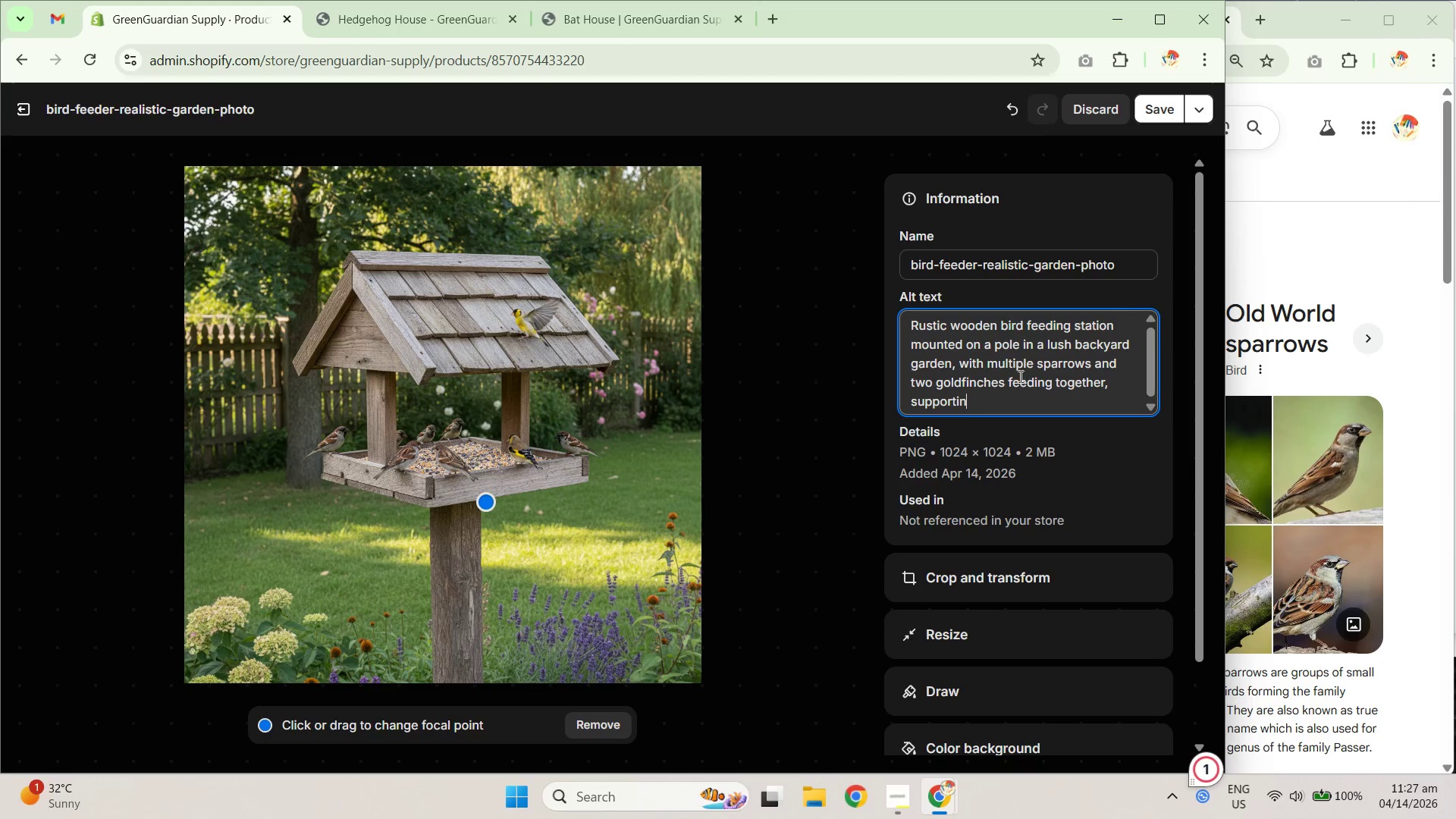 
left_click_drag(start_coordinate=[985, 366], to_coordinate=[1078, 366])
 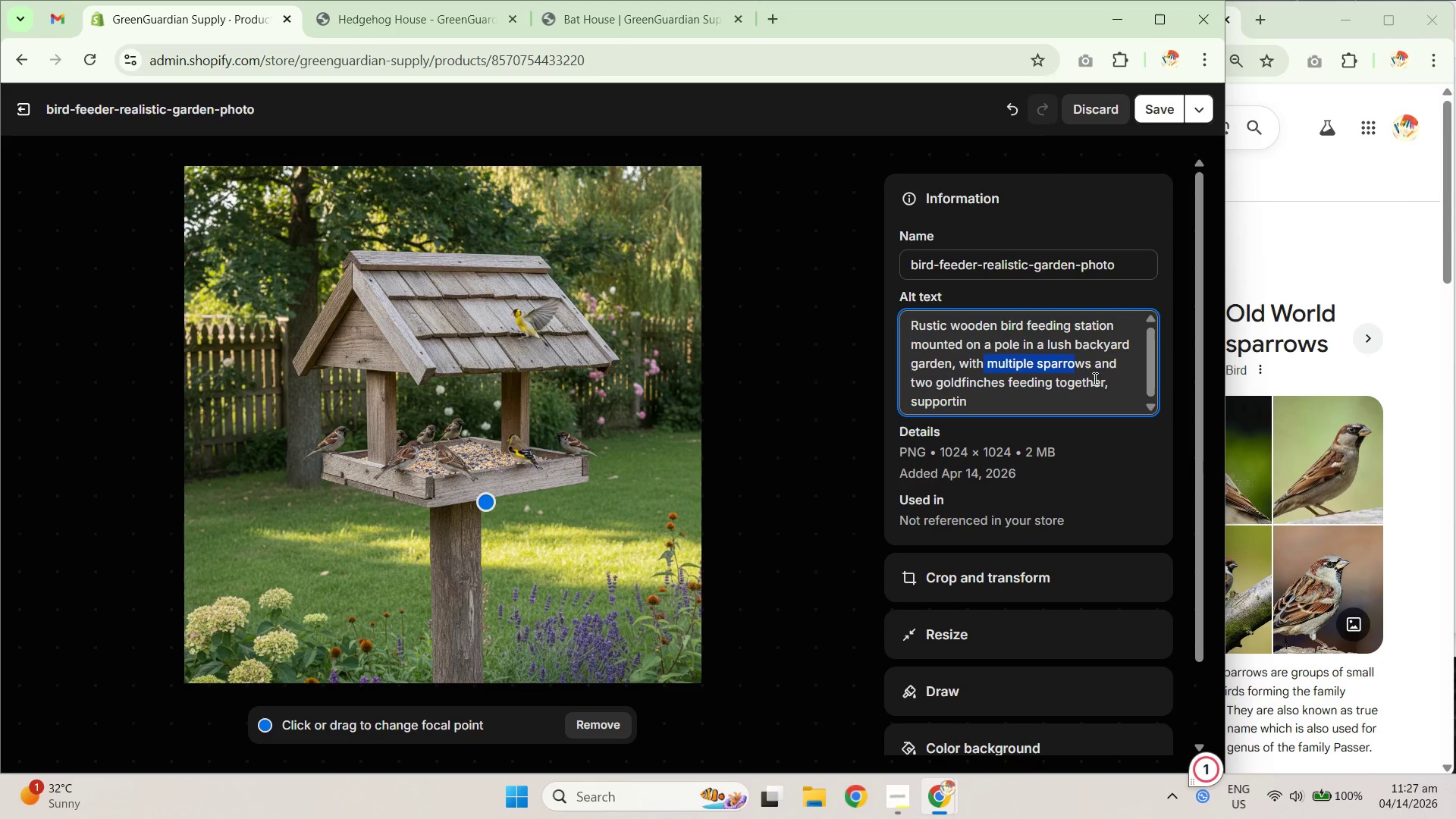 
double_click([1097, 384])
 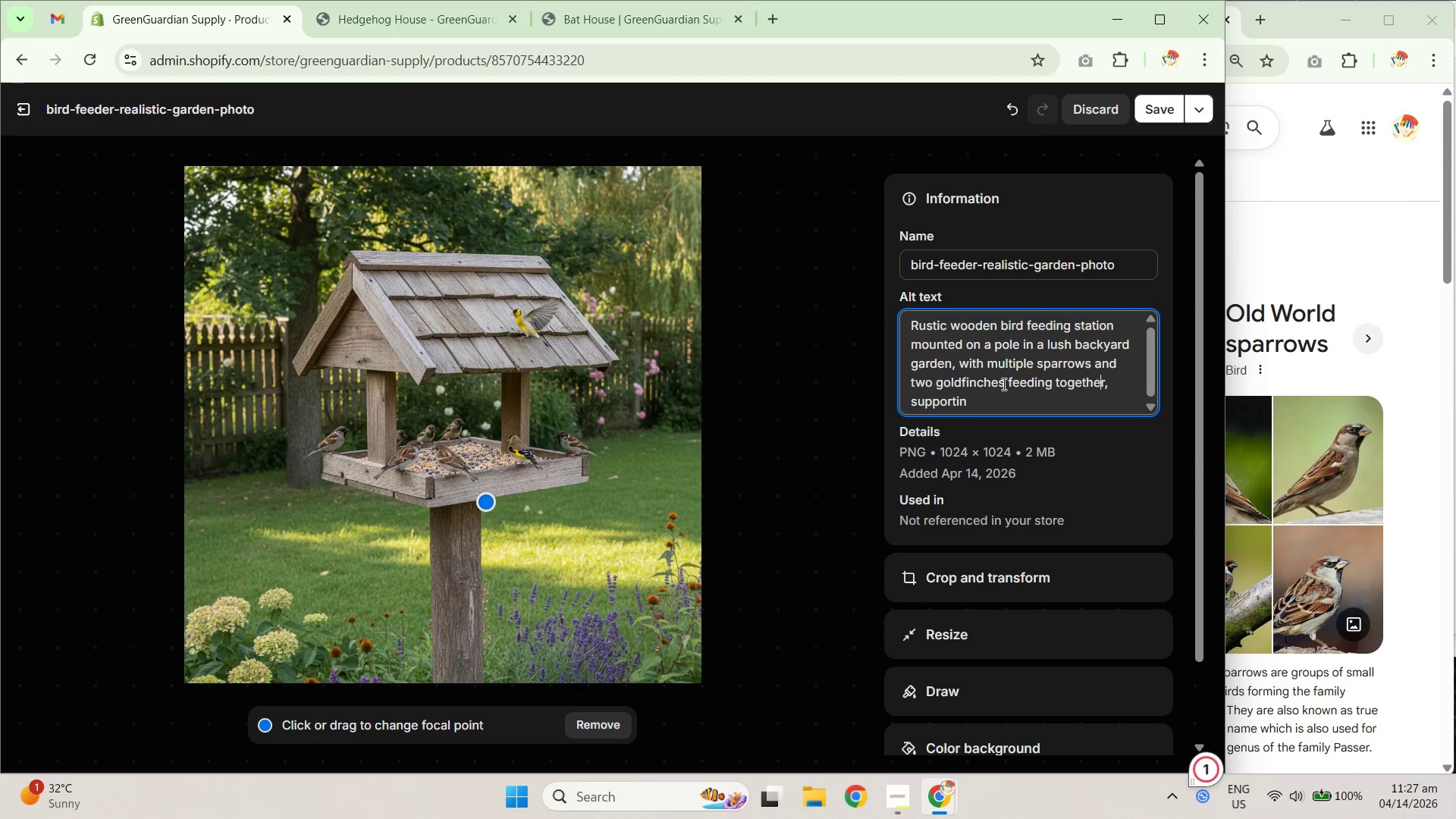 
left_click_drag(start_coordinate=[977, 388], to_coordinate=[935, 388])
 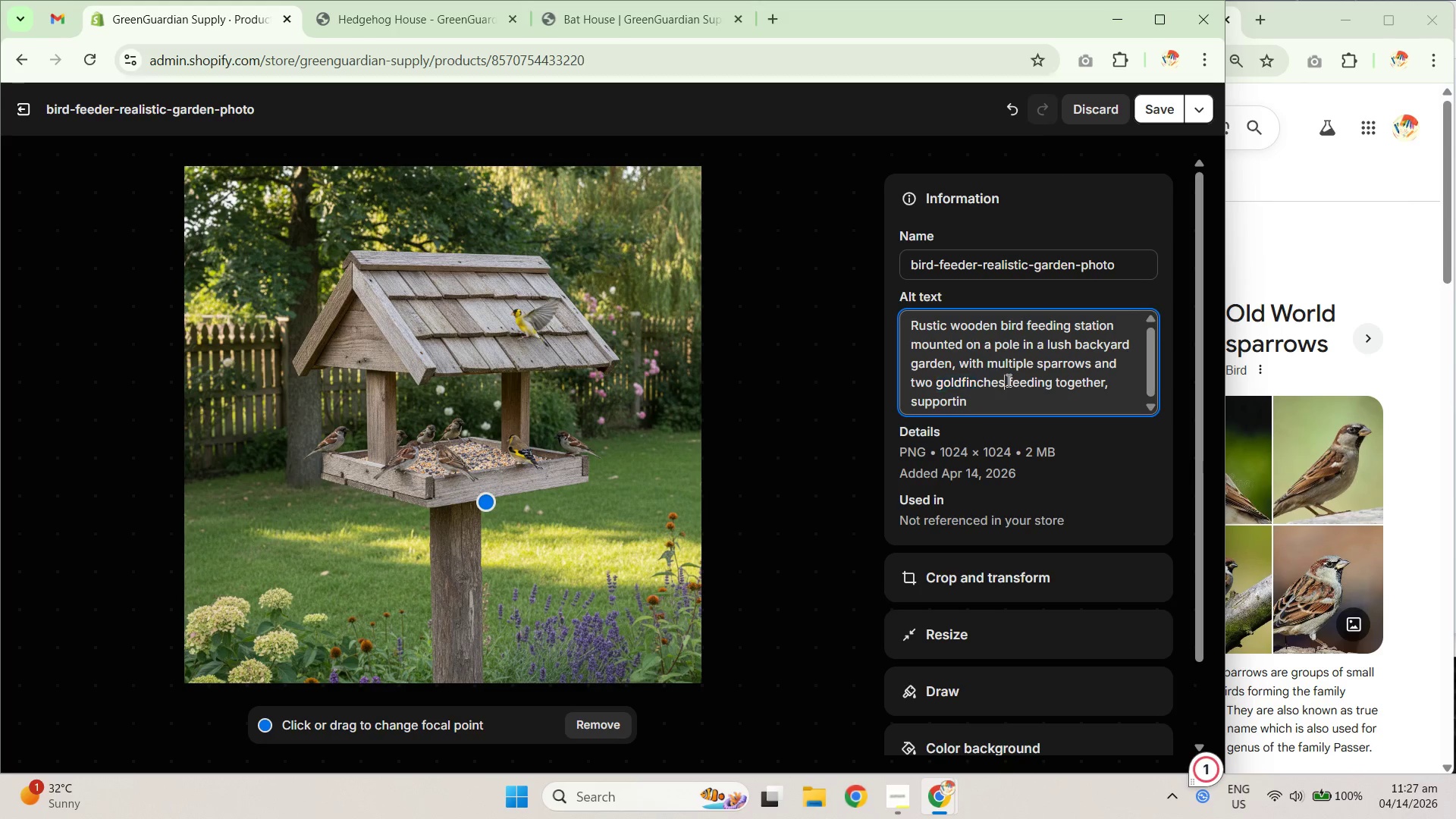 
double_click([1062, 394])
 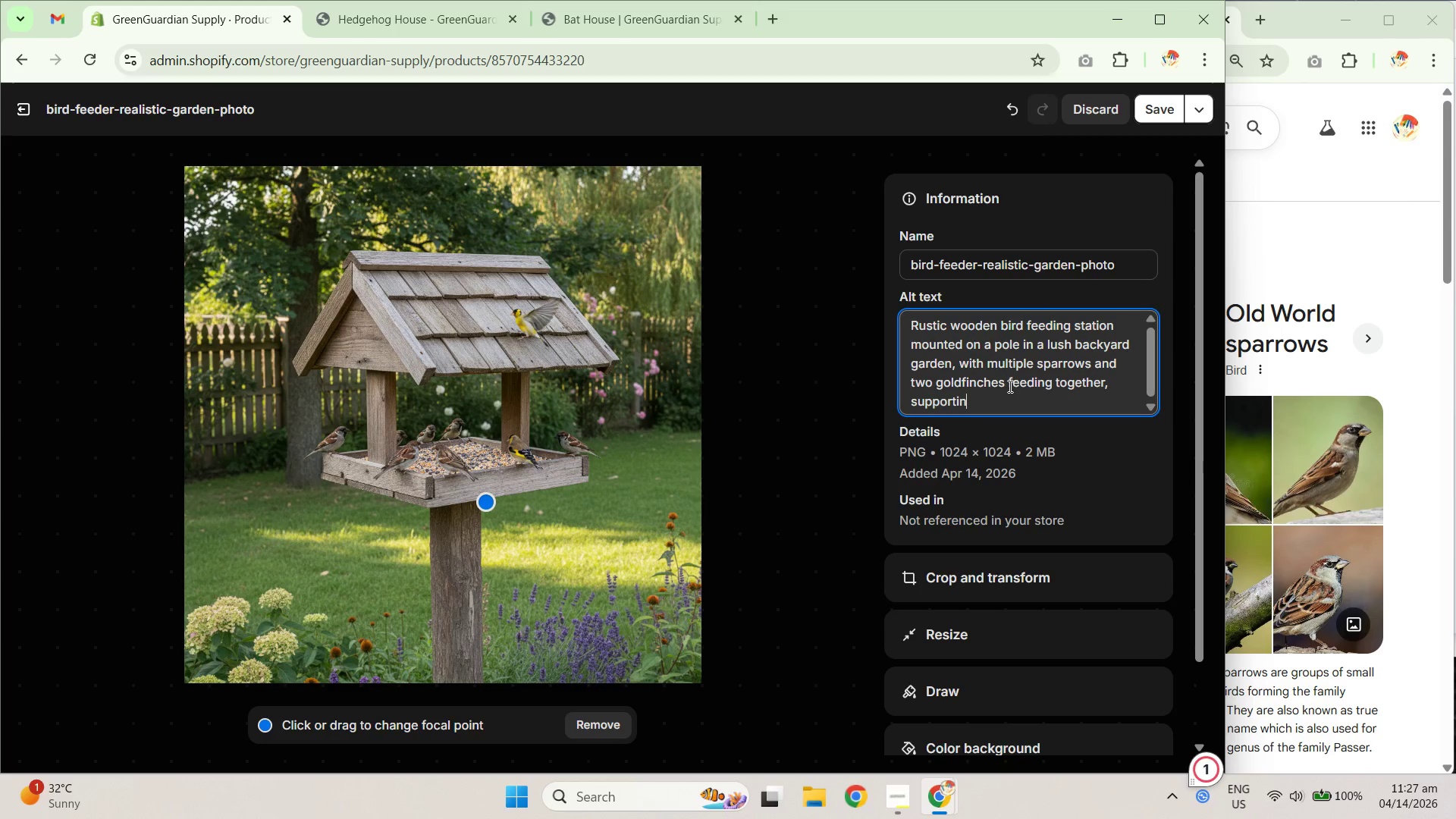 
left_click_drag(start_coordinate=[1006, 380], to_coordinate=[1097, 405])
 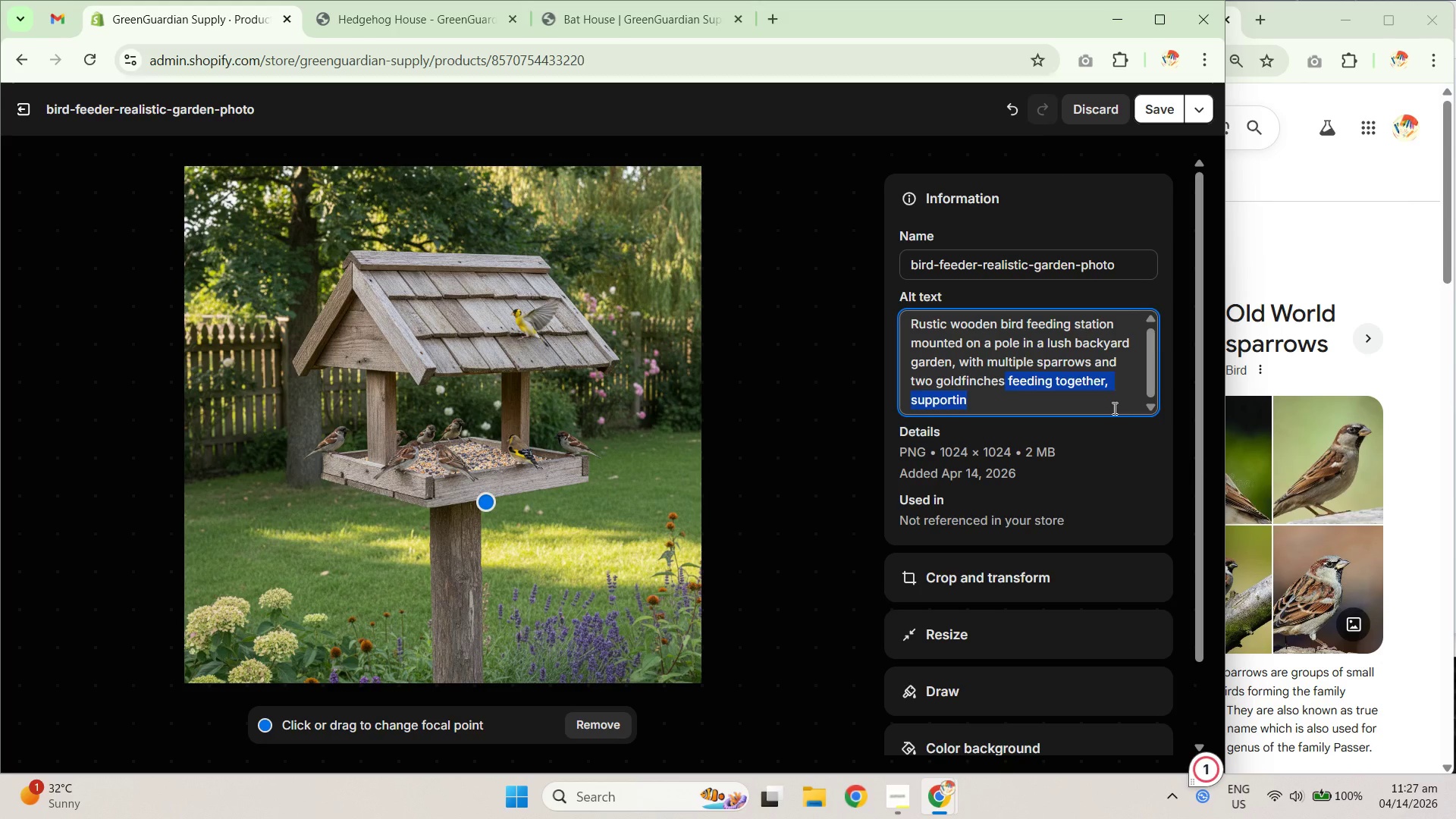 
key(Backspace)
 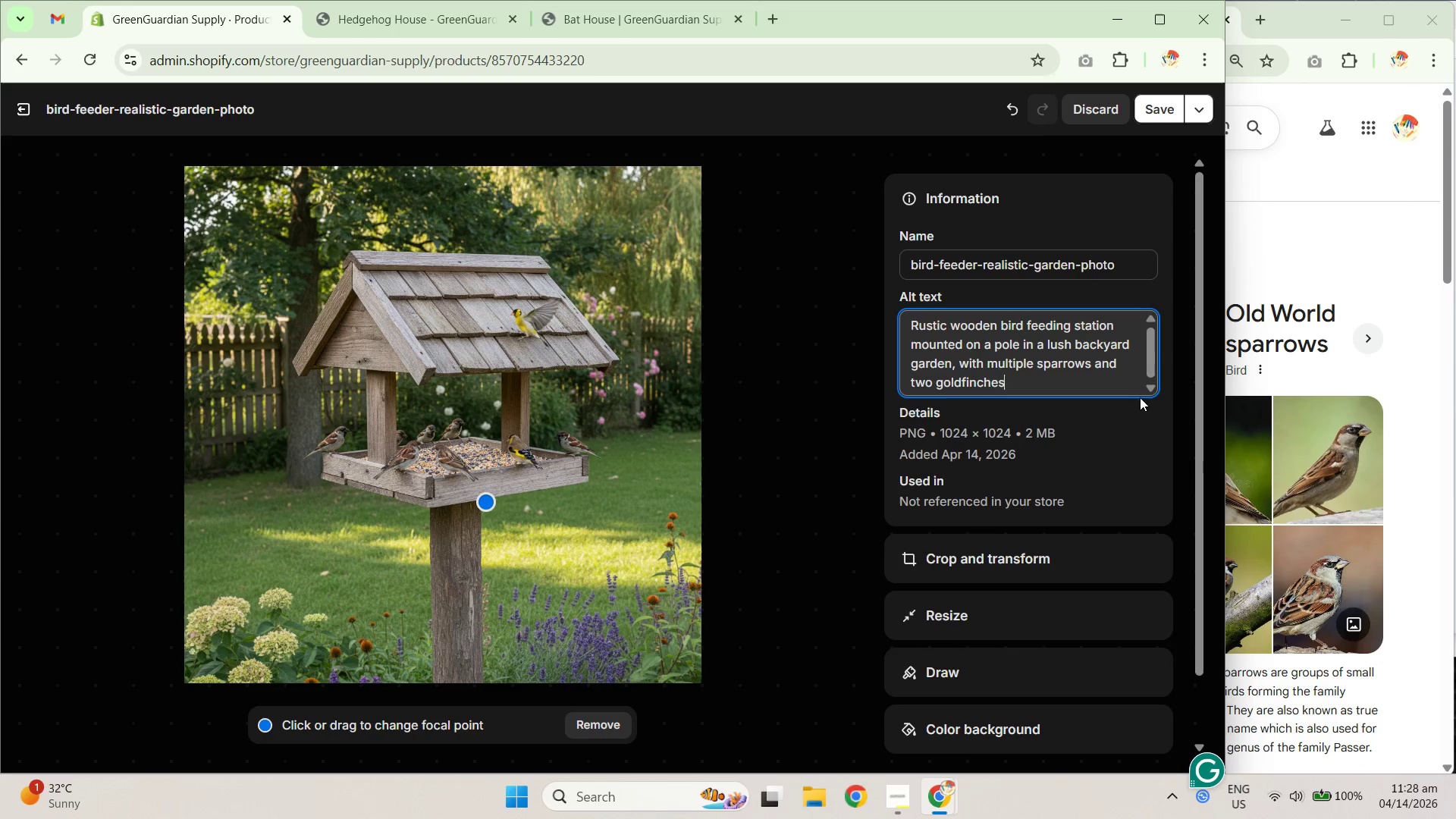 
wait(7.36)
 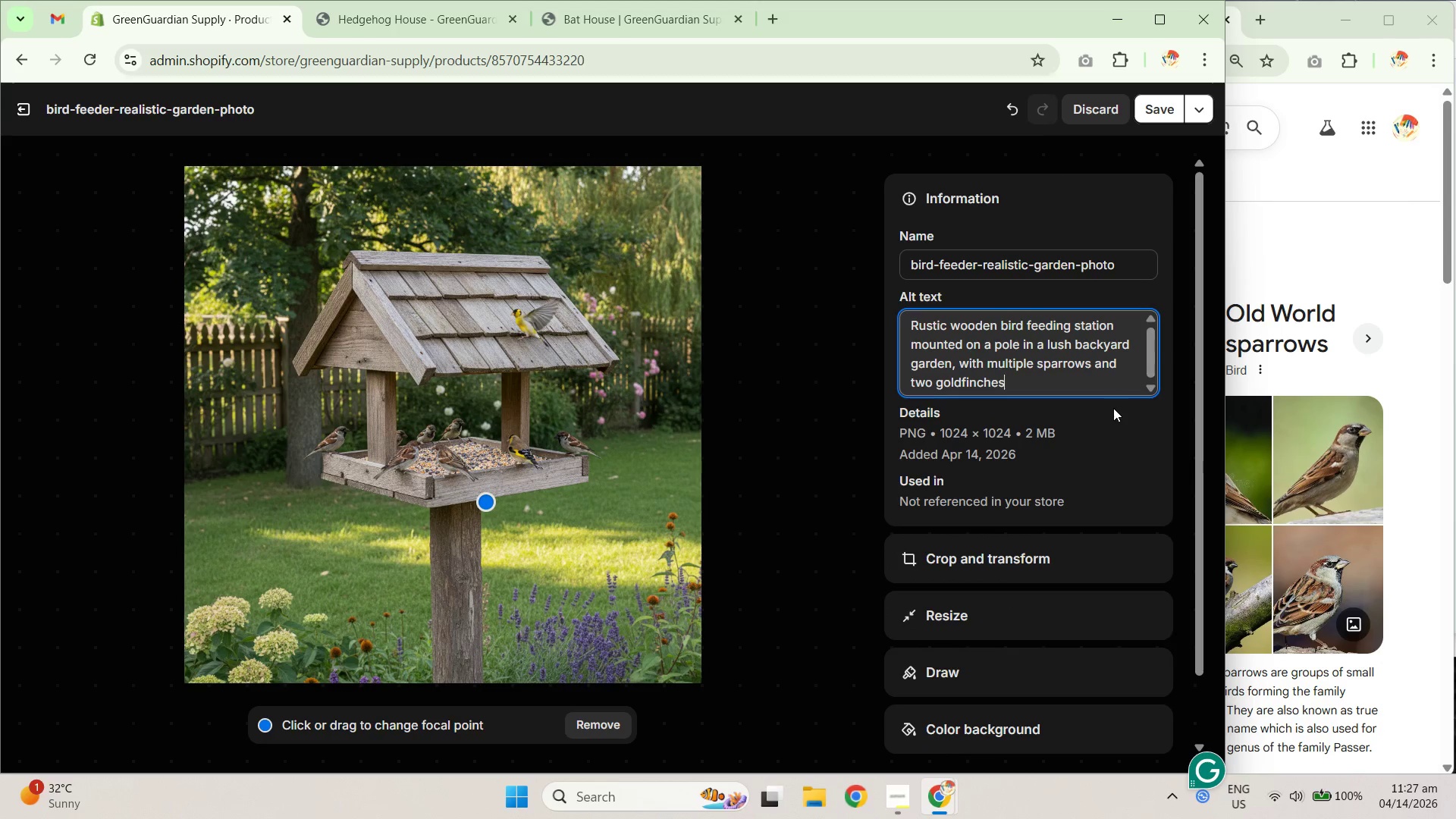 
left_click_drag(start_coordinate=[1059, 383], to_coordinate=[902, 381])
 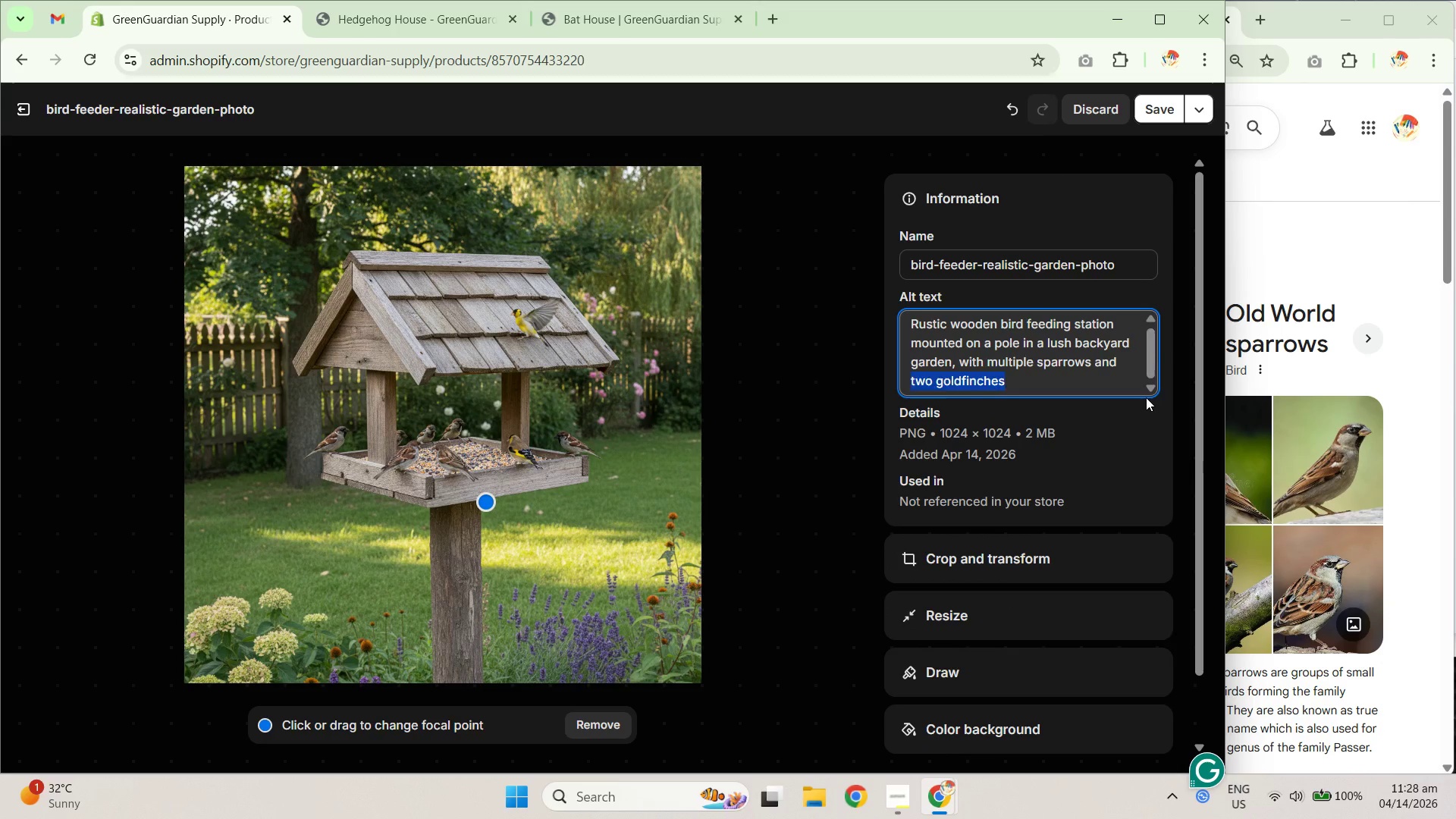 
key(Backspace)
 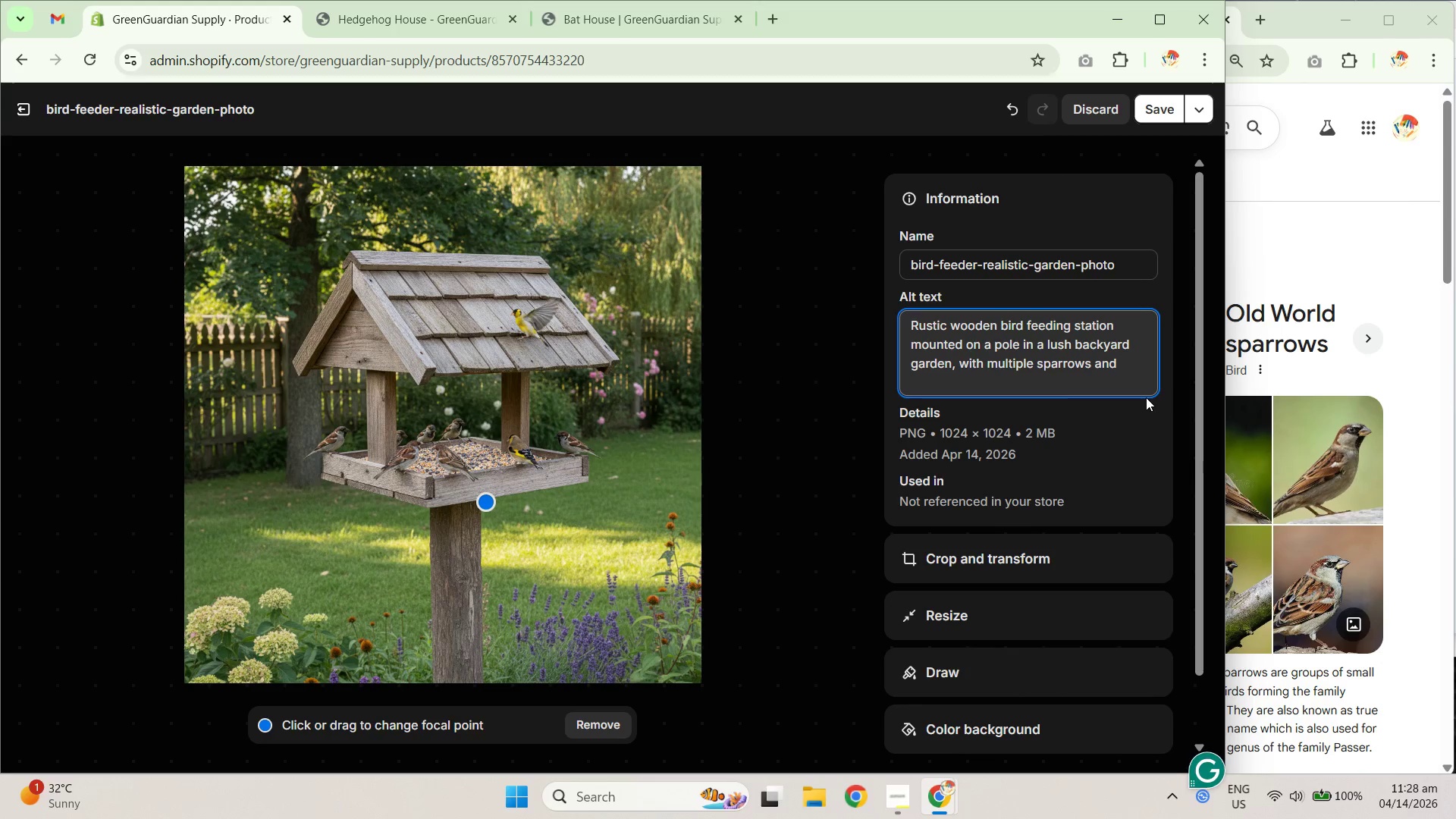 
wait(5.41)
 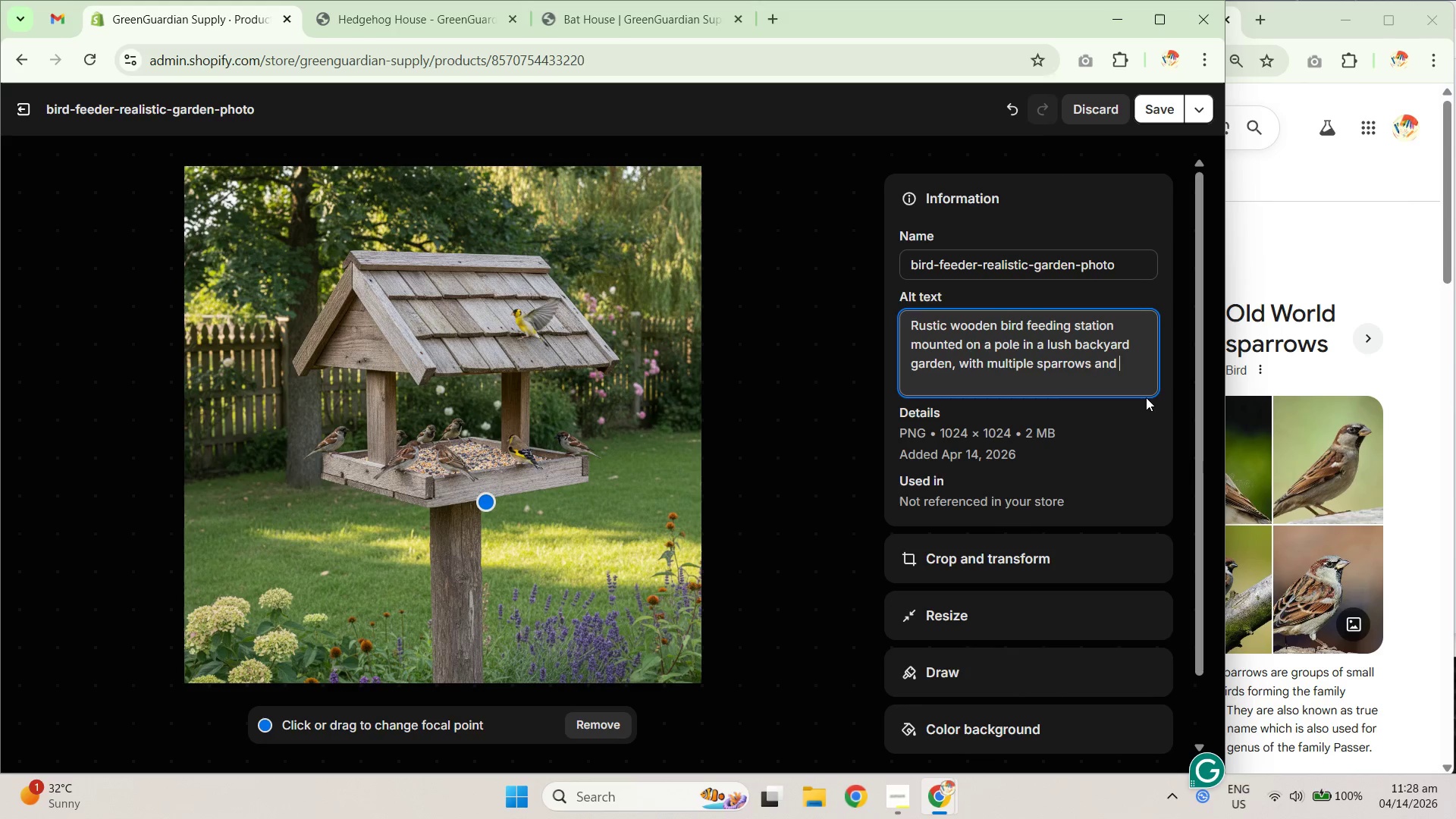 
type(two goldfin)
 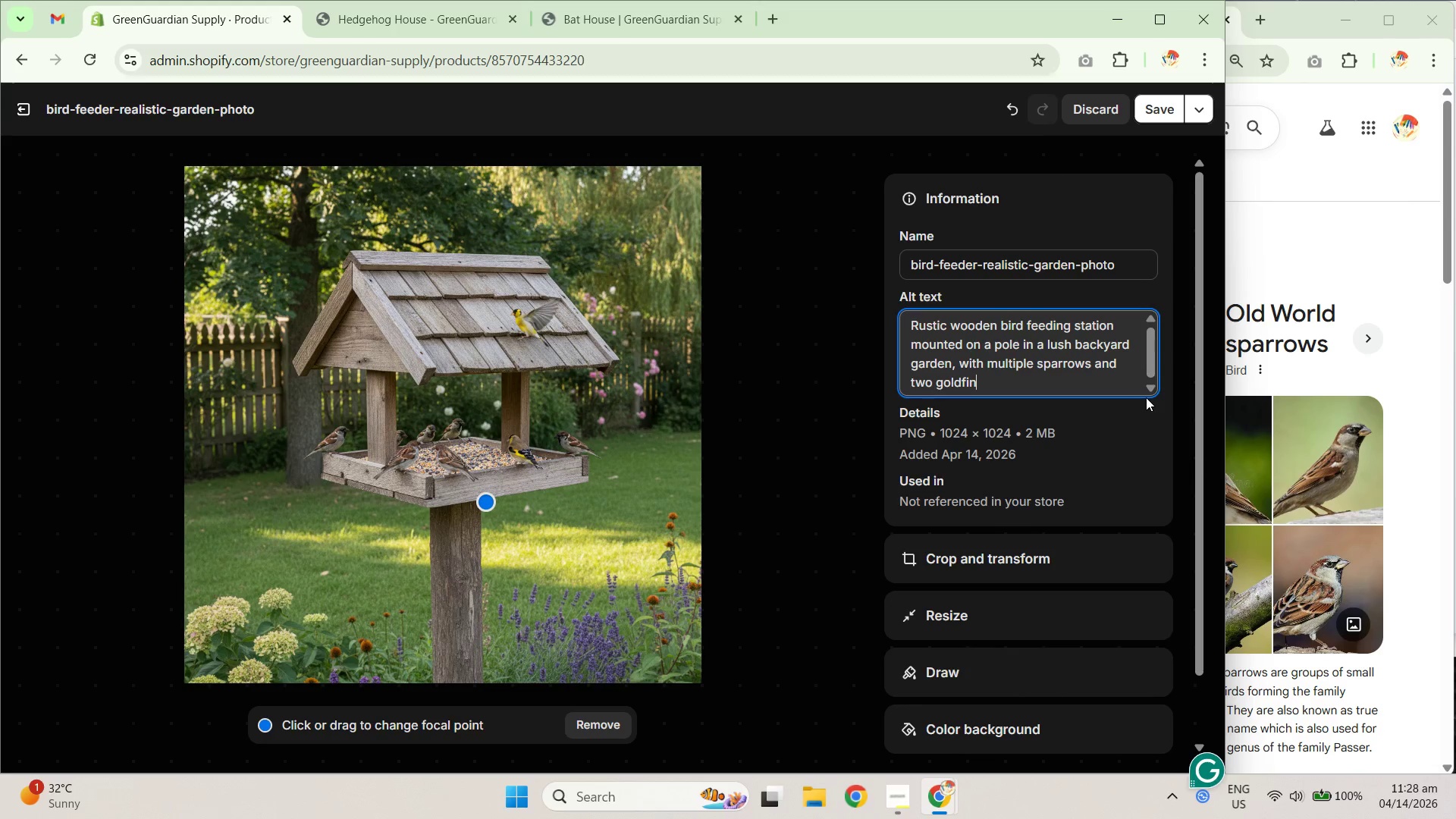 
type(ch in mid)
 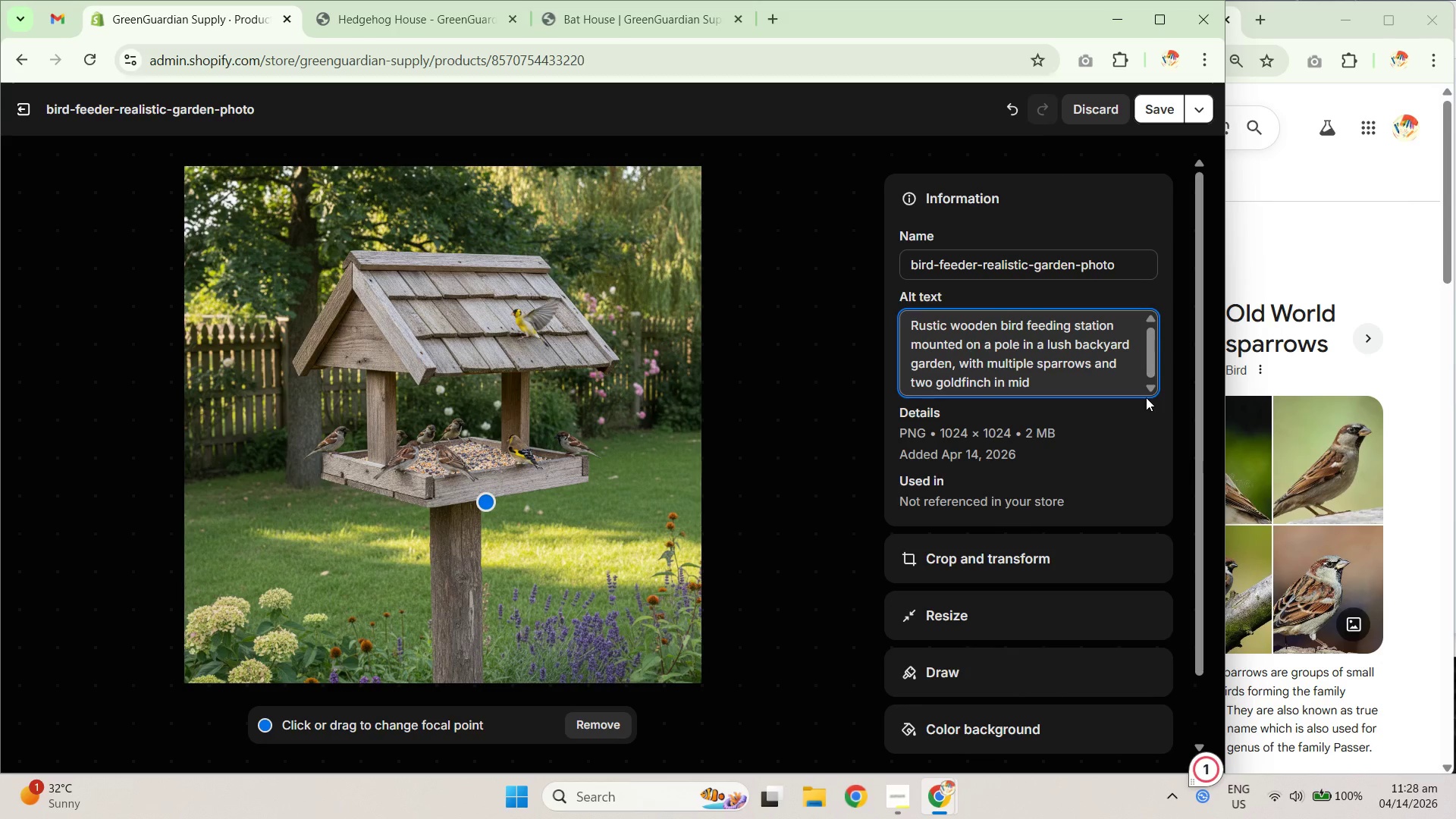 
wait(12.28)
 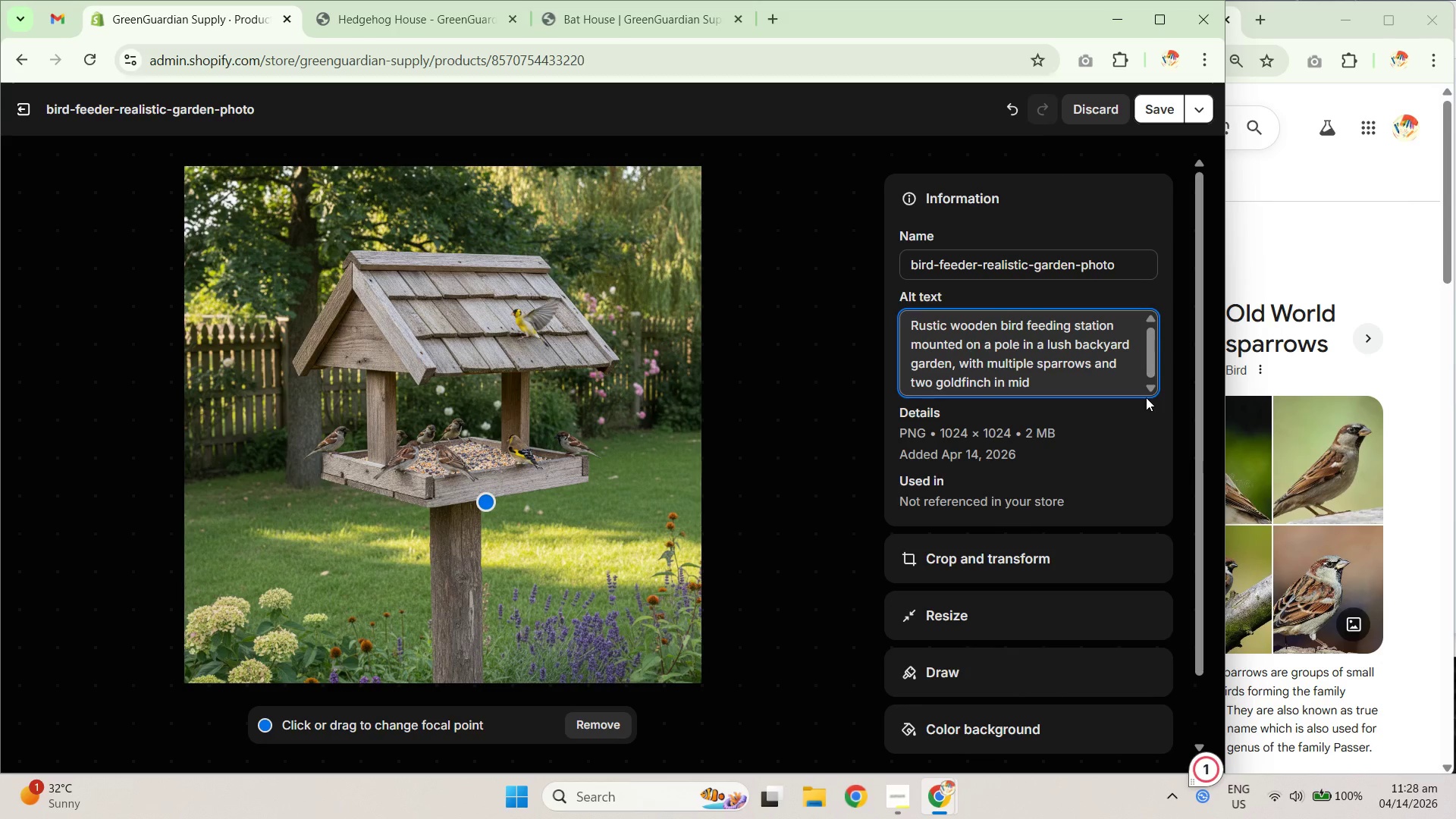 
left_click_drag(start_coordinate=[1040, 378], to_coordinate=[991, 376])
 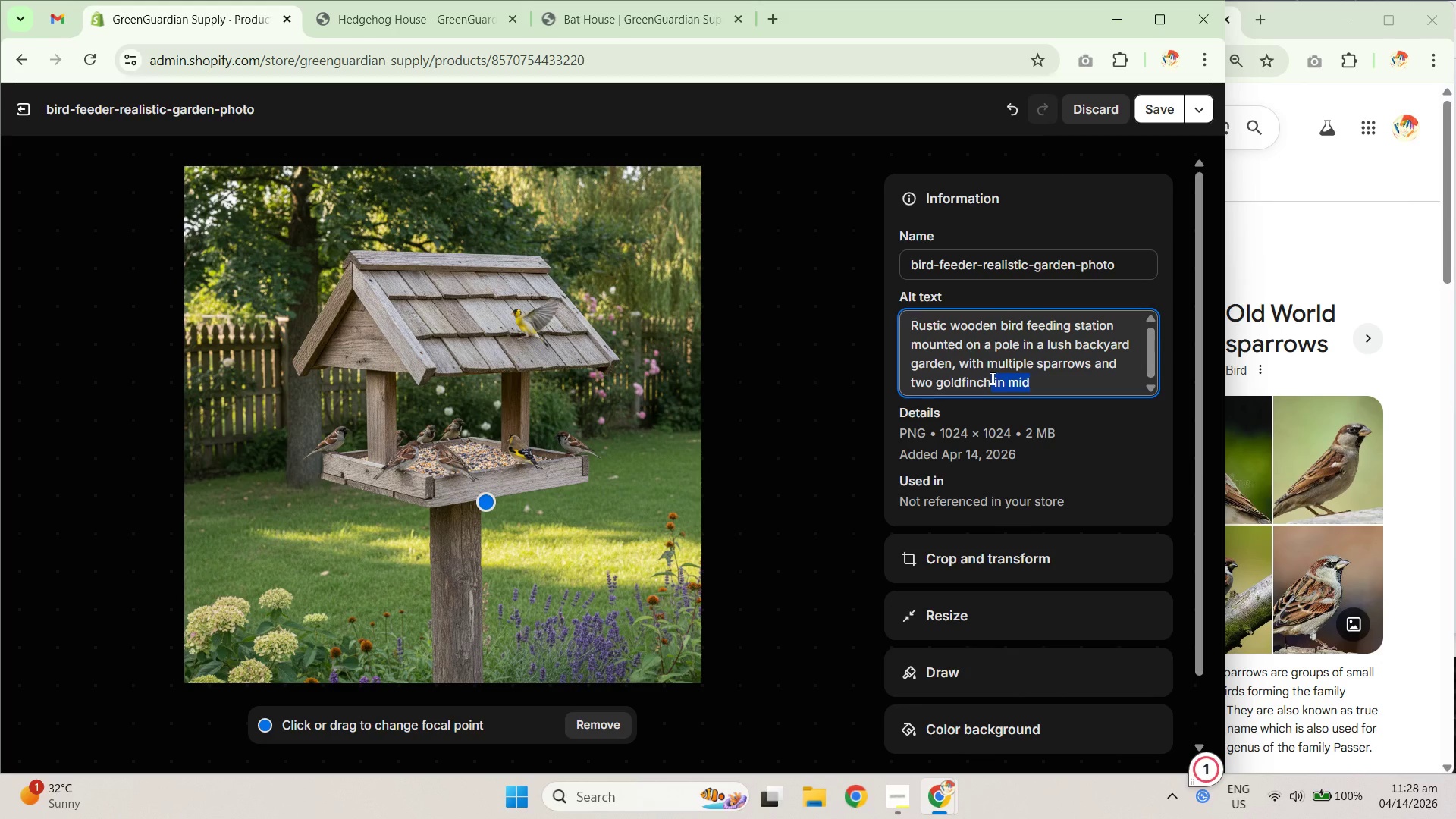 
type(es feeding on the platfom)
key(Backspace)
type(rm and one fo)
key(Backspace)
key(Backspace)
type(god)
key(Backspace)
type(ldfinch in mid-flight landing in roof , supporting)
 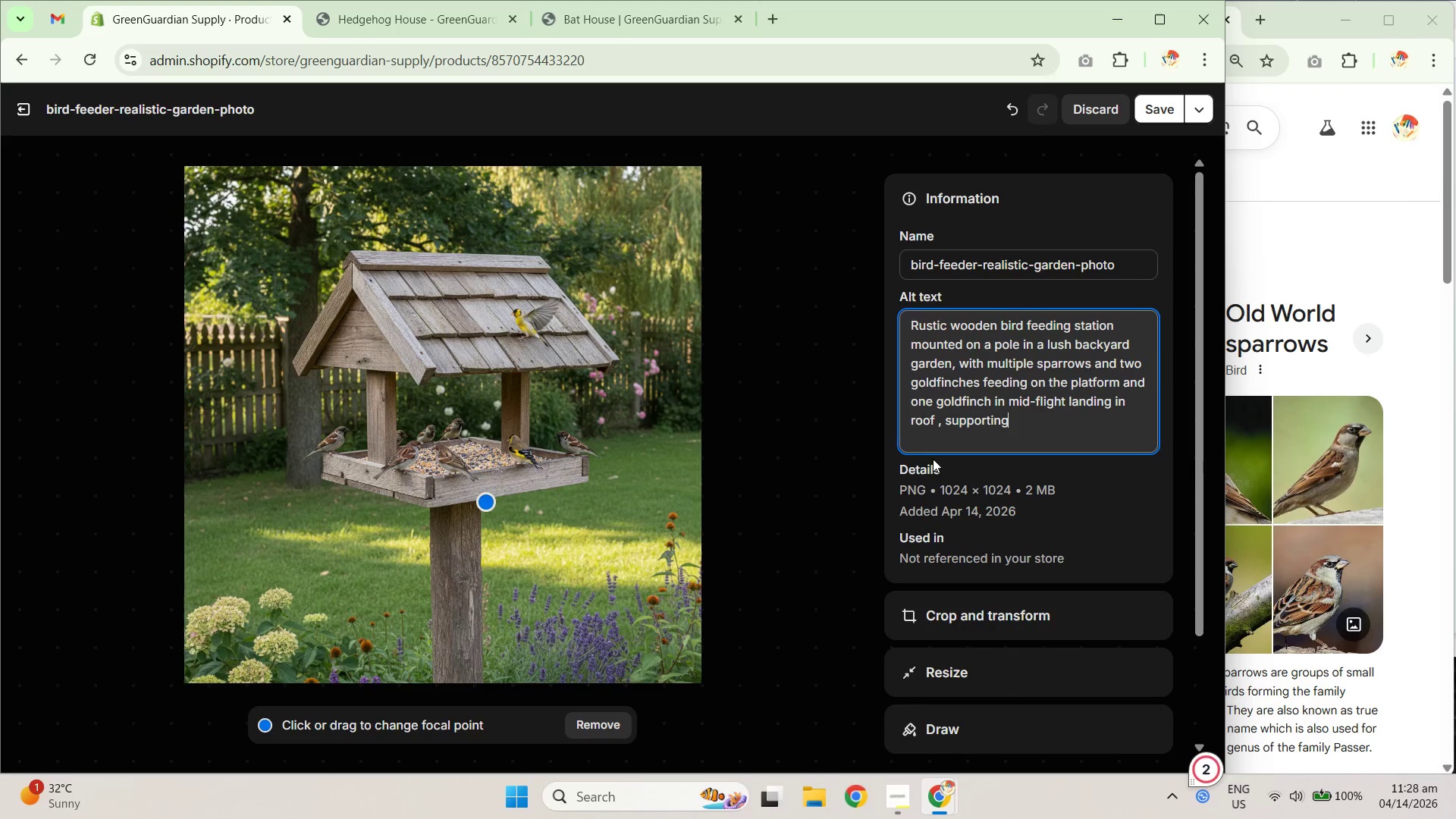 
left_click([936, 426])
 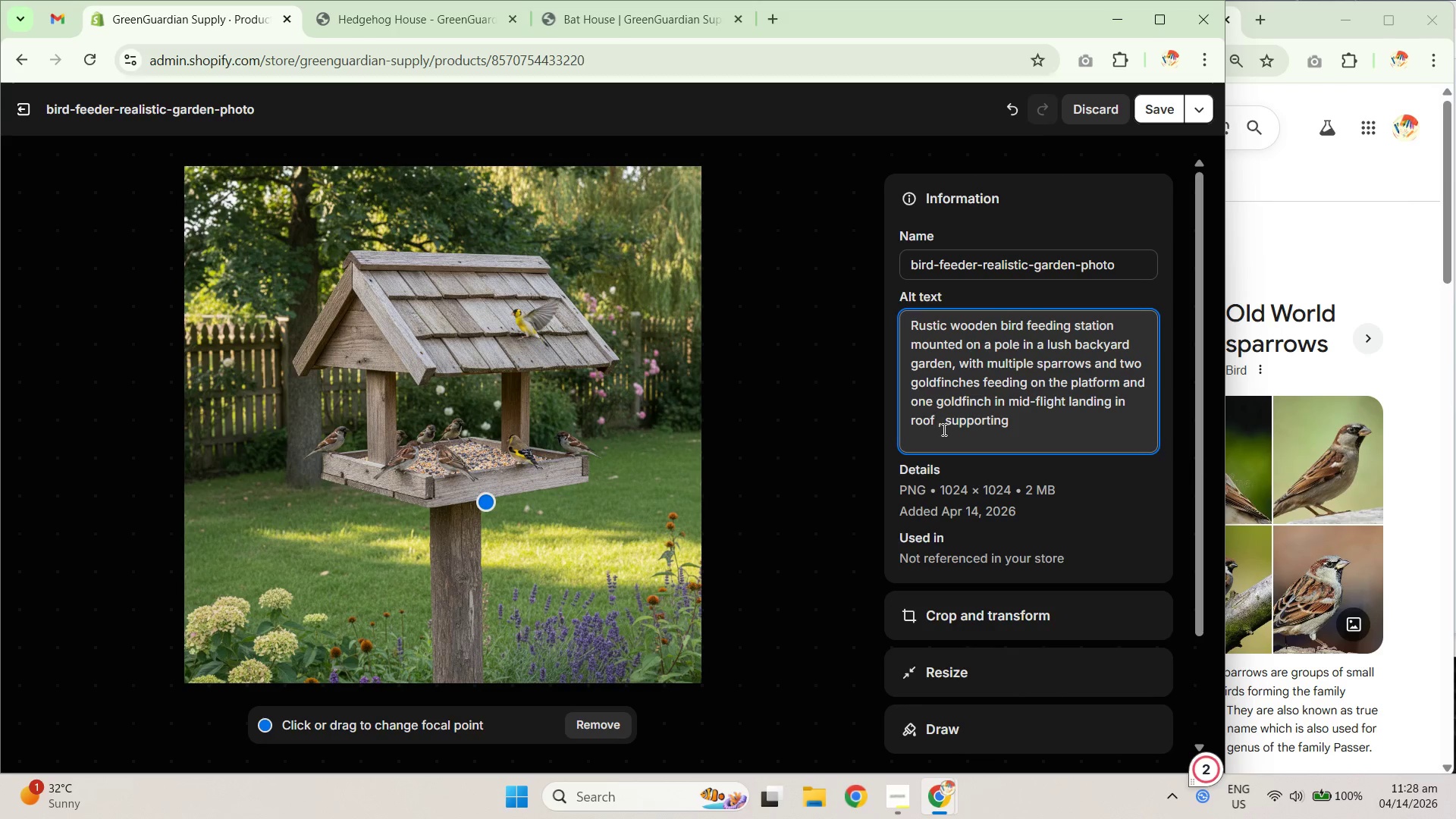 
key(ArrowRight)
 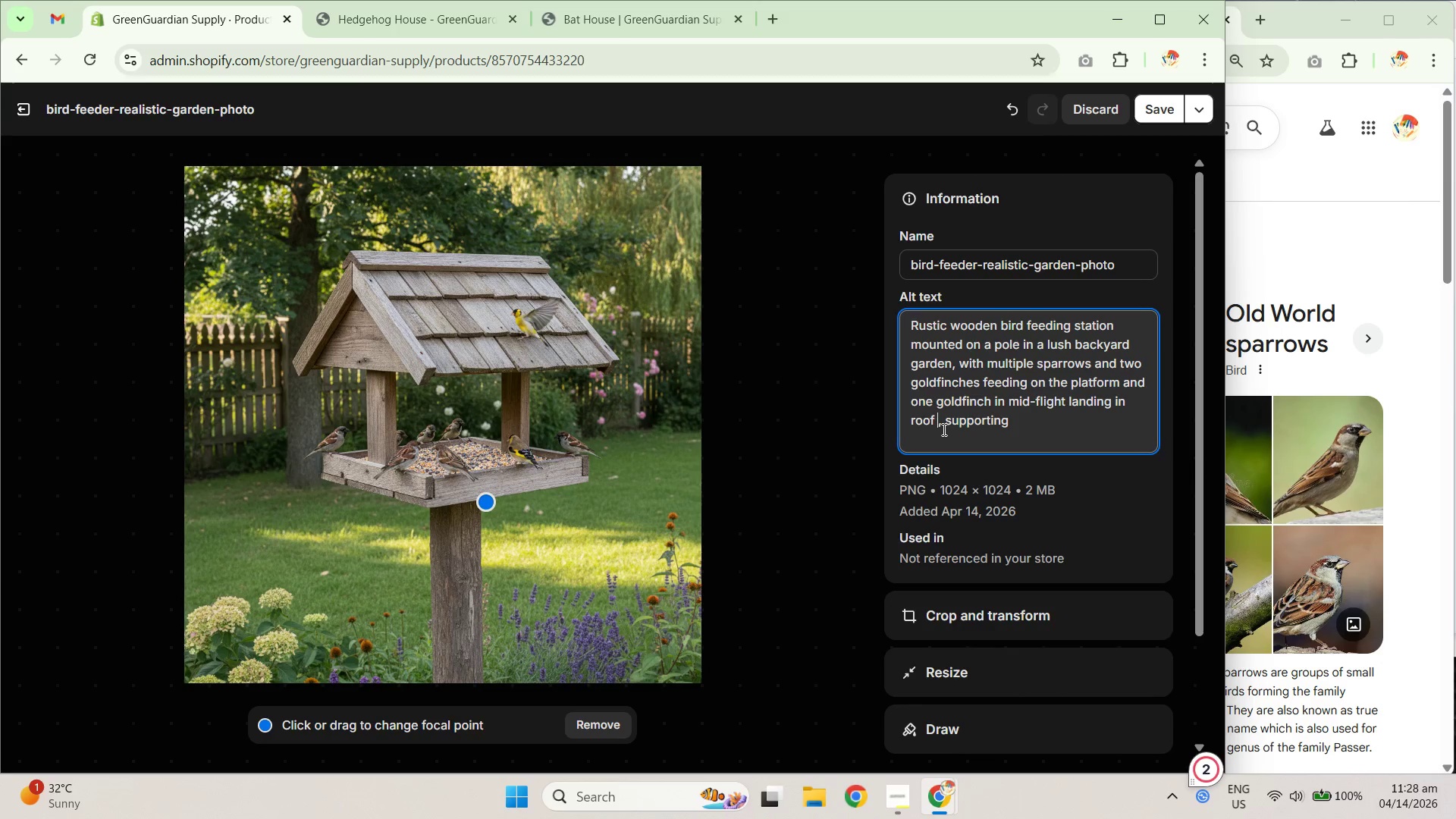 
key(Backspace)
 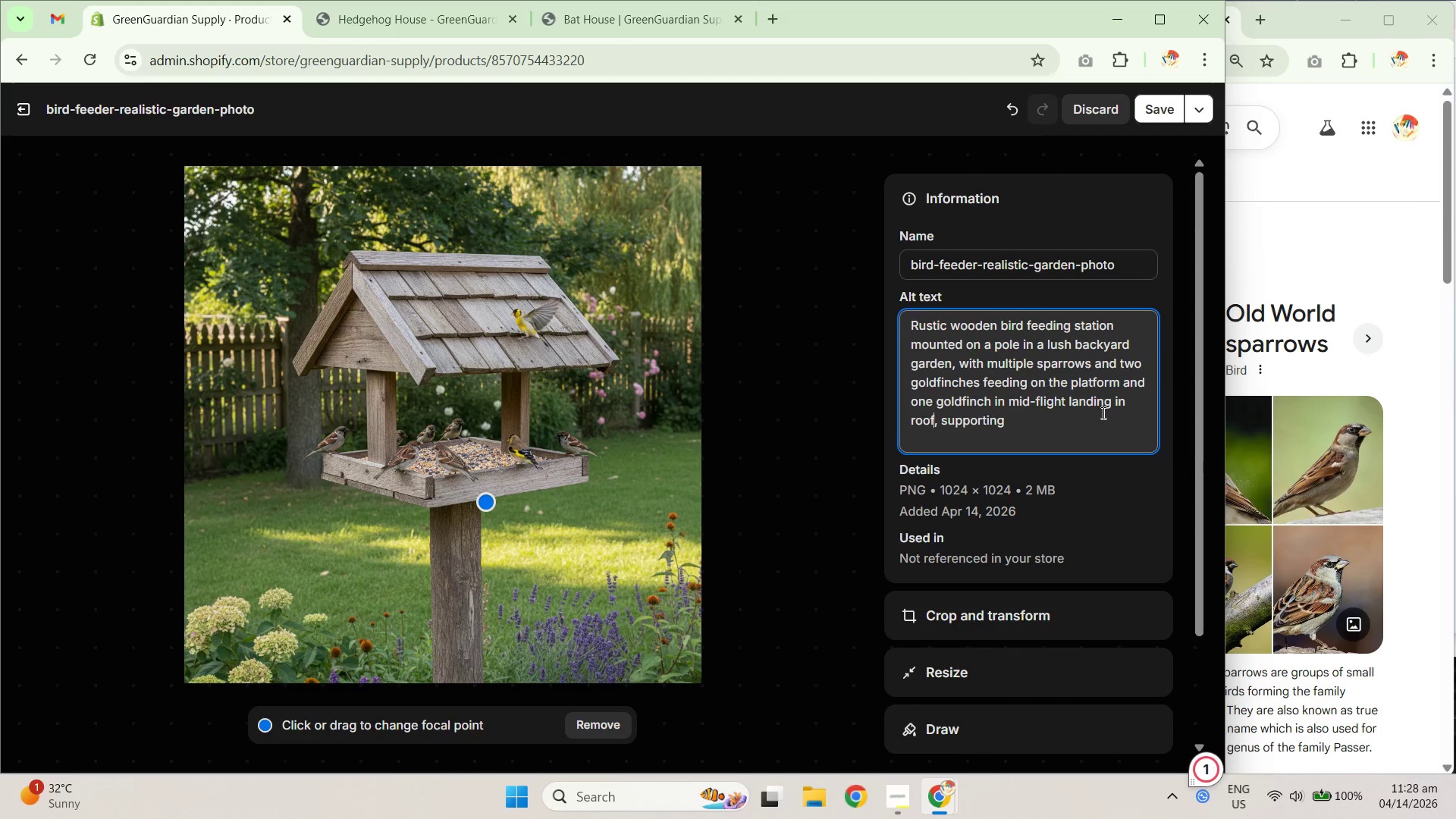 
left_click([1073, 417])
 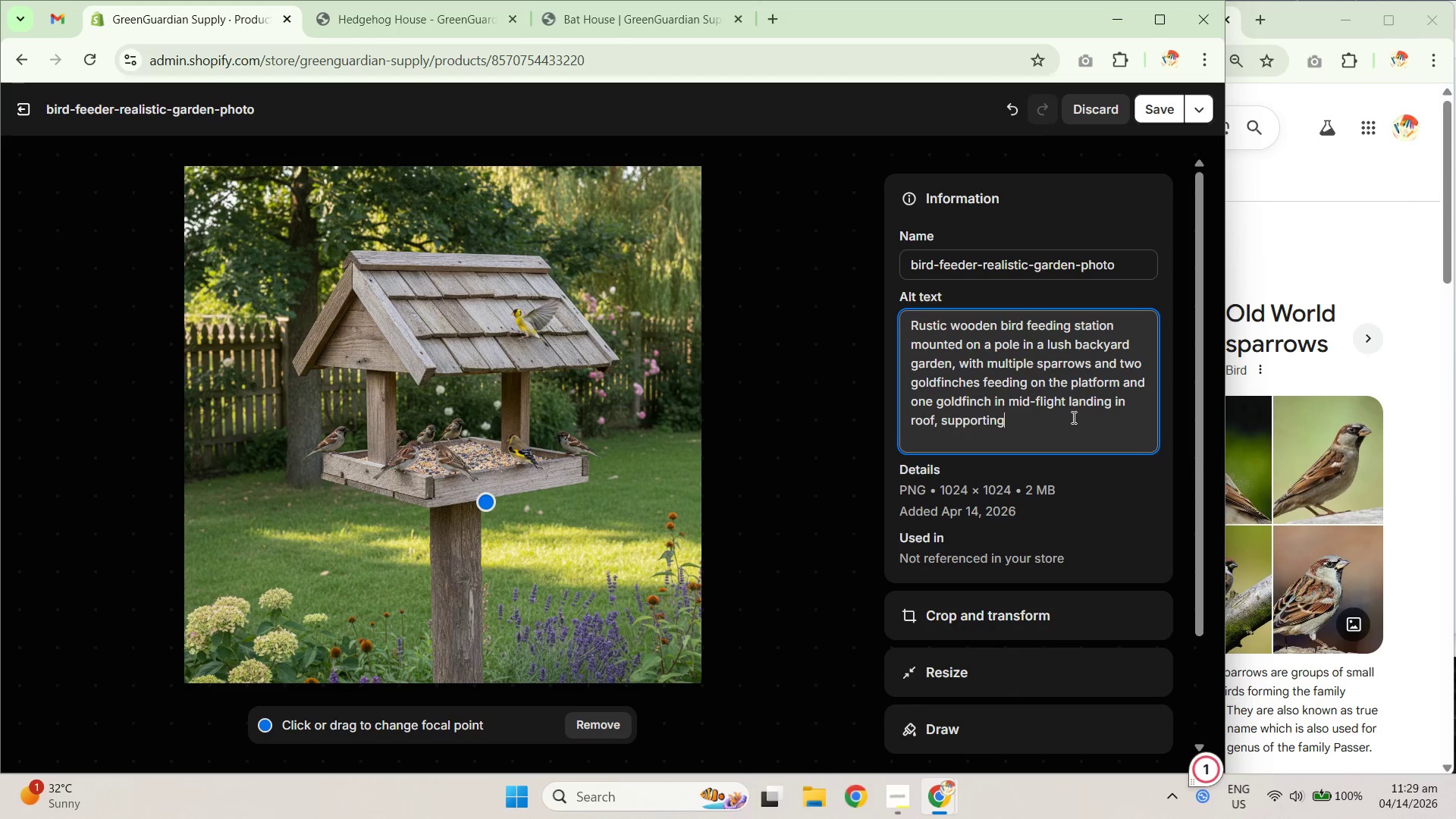 
type( backyard bird feeding and wildlife conservation.)
 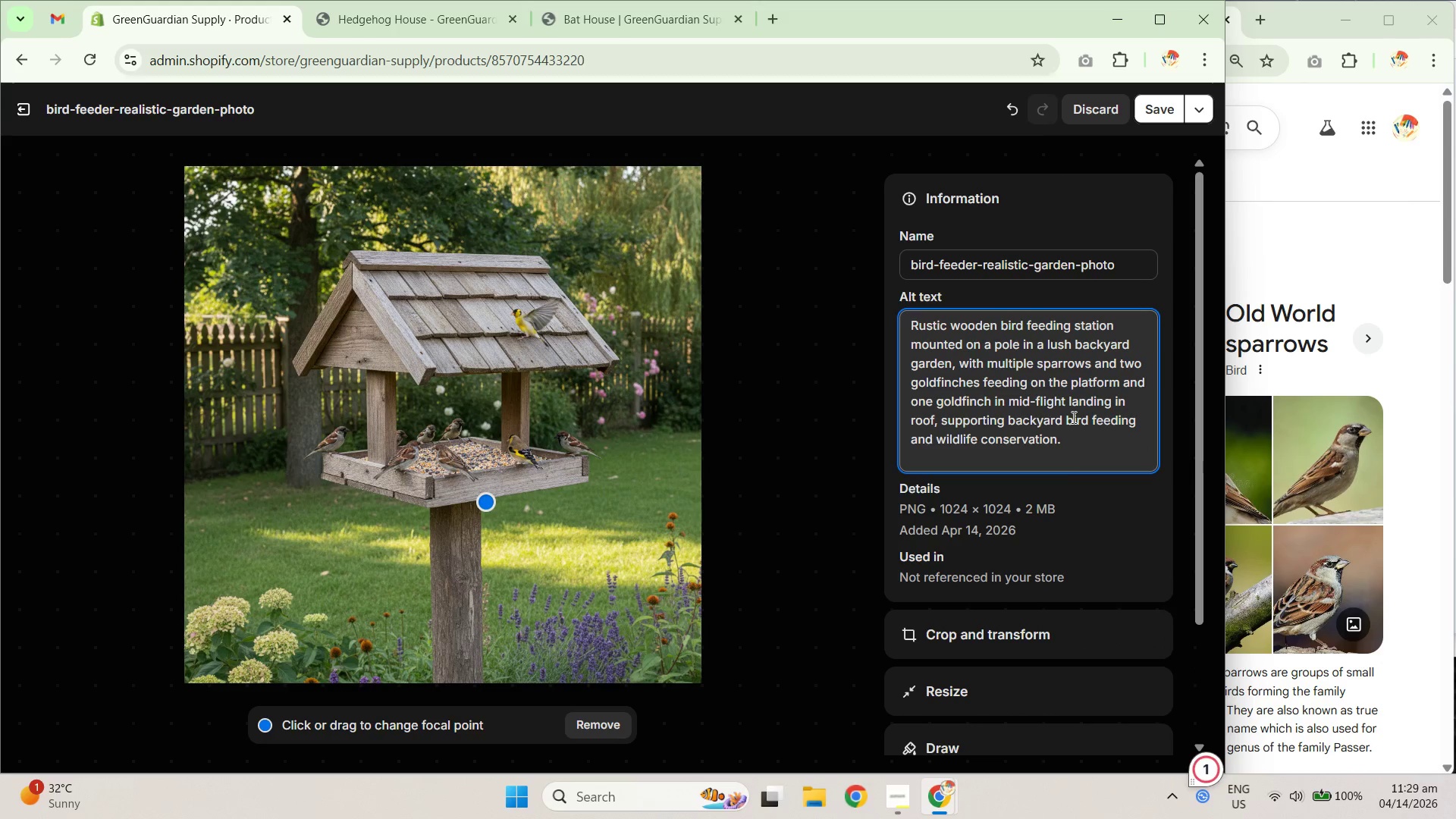 
left_click([1041, 385])
 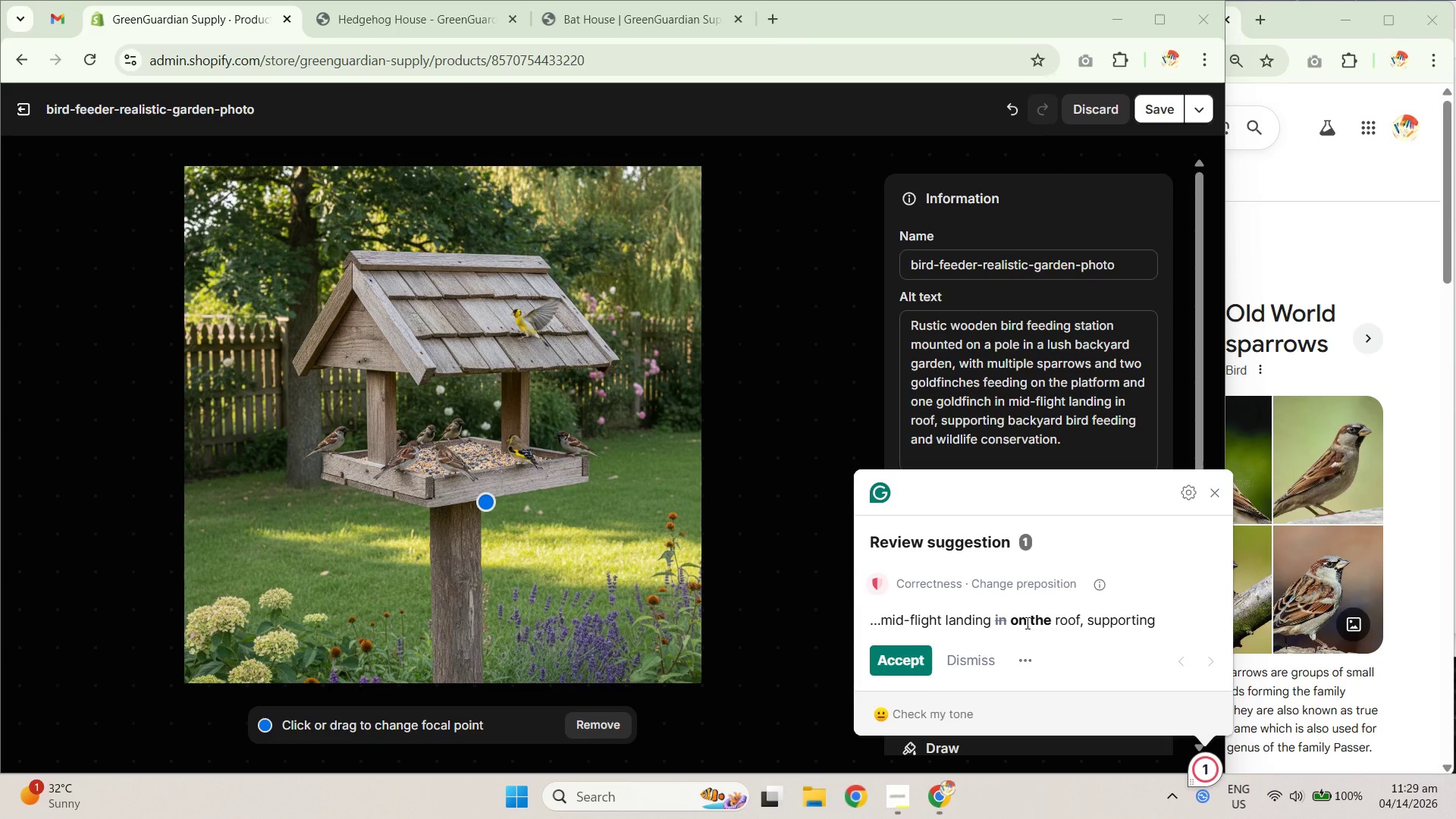 
wait(6.64)
 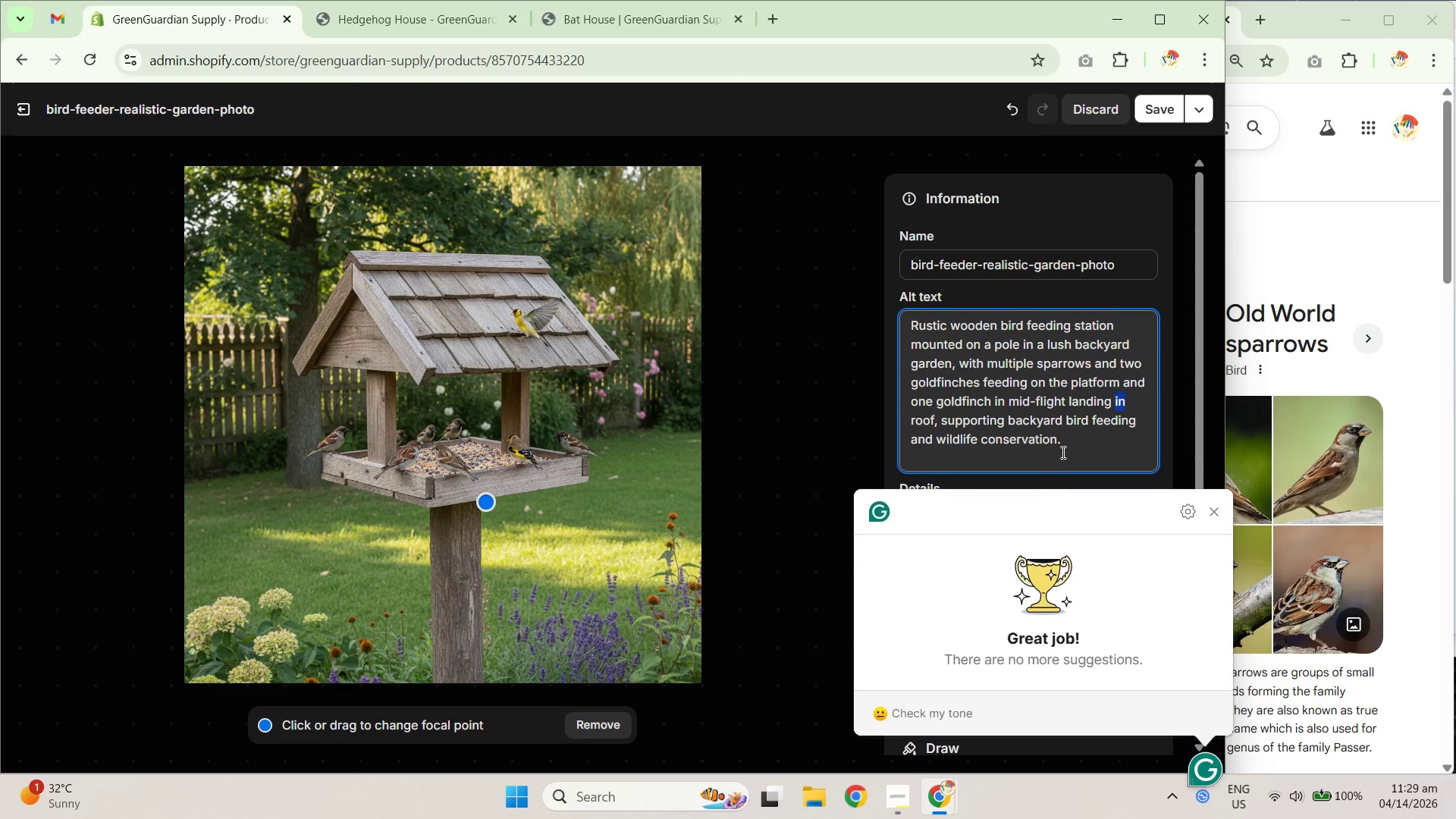 
key(Unknown)
 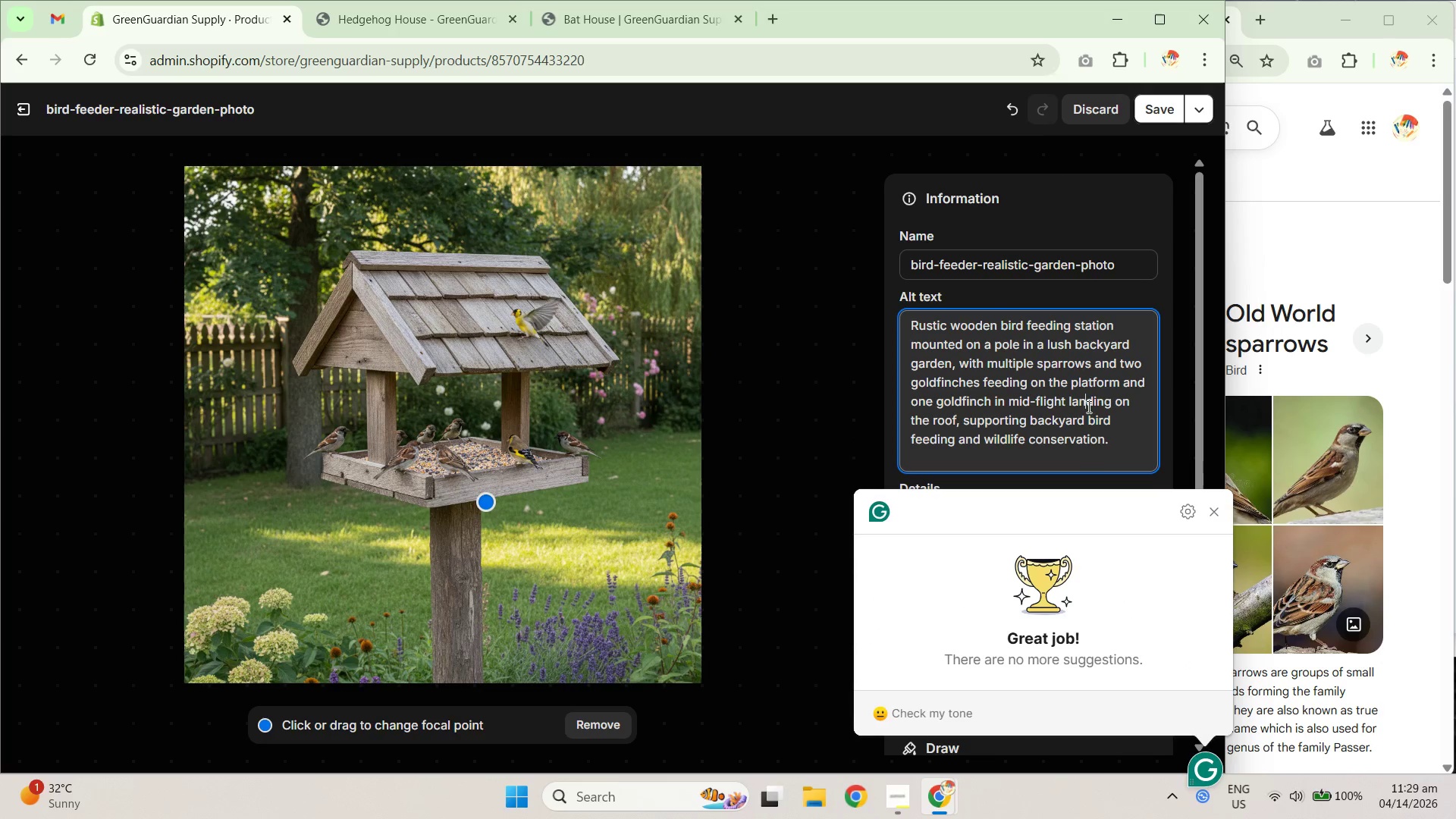 
key(Unknown)
 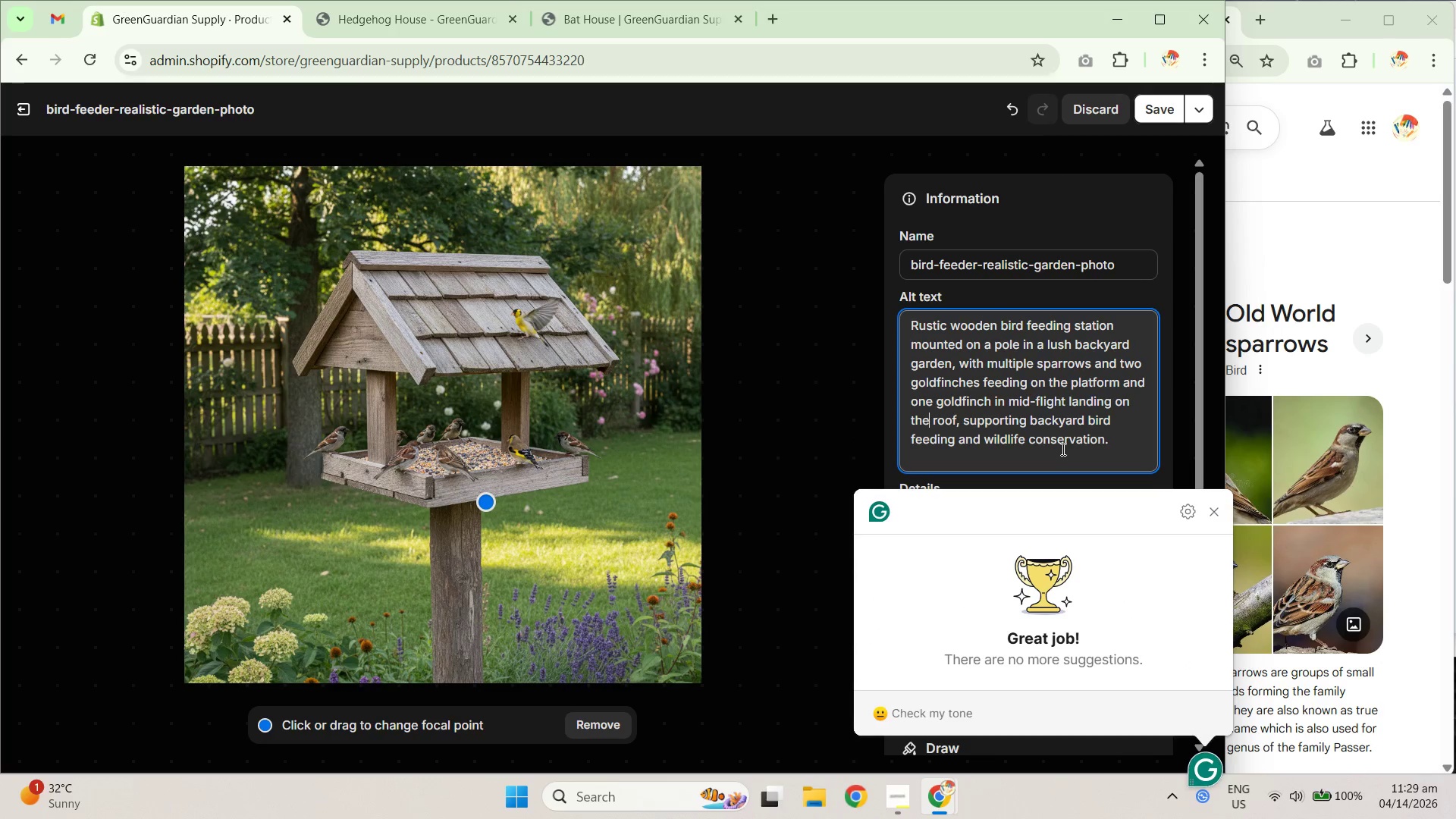 
key(Unknown)
 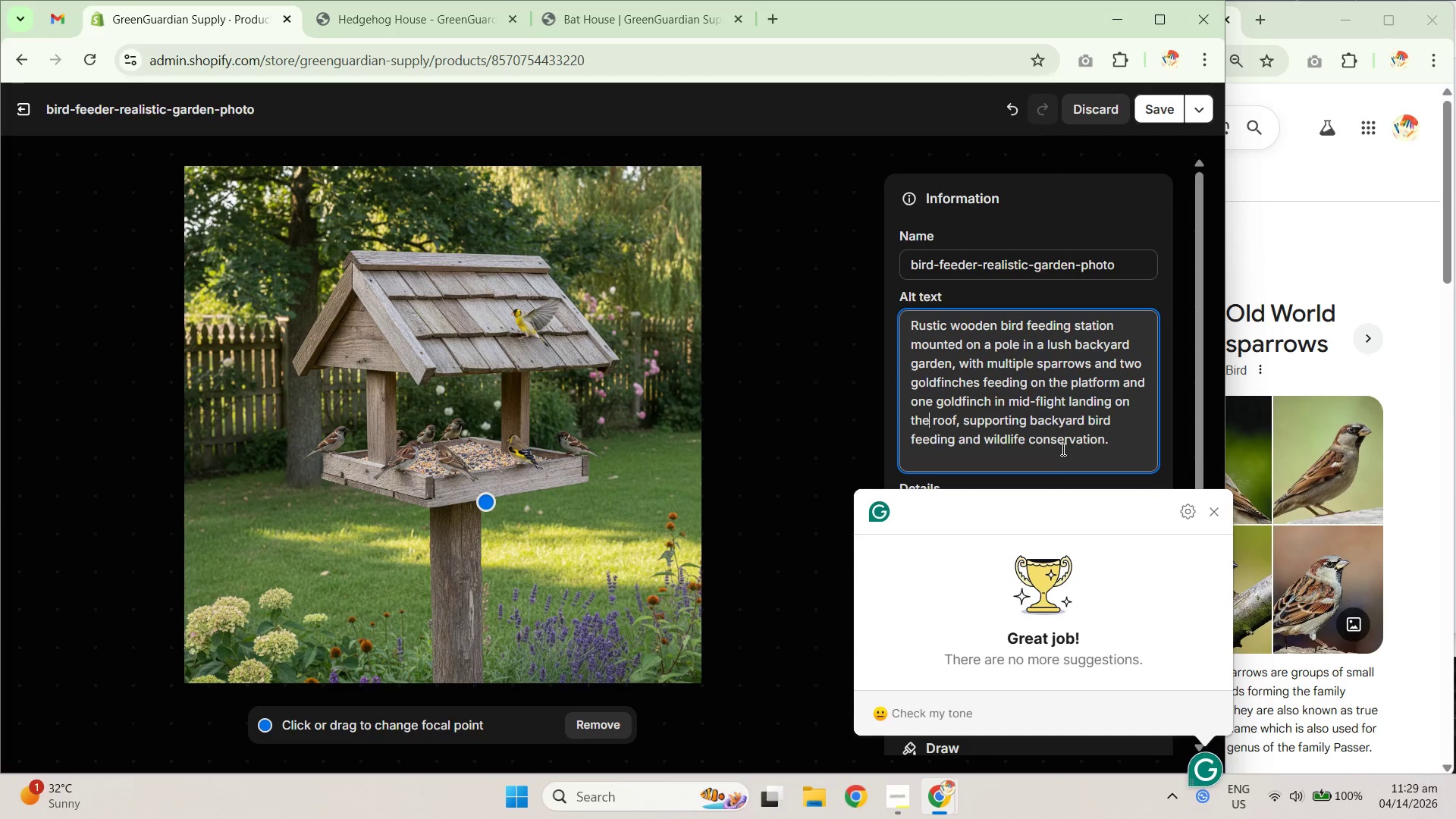 
key(Unknown)
 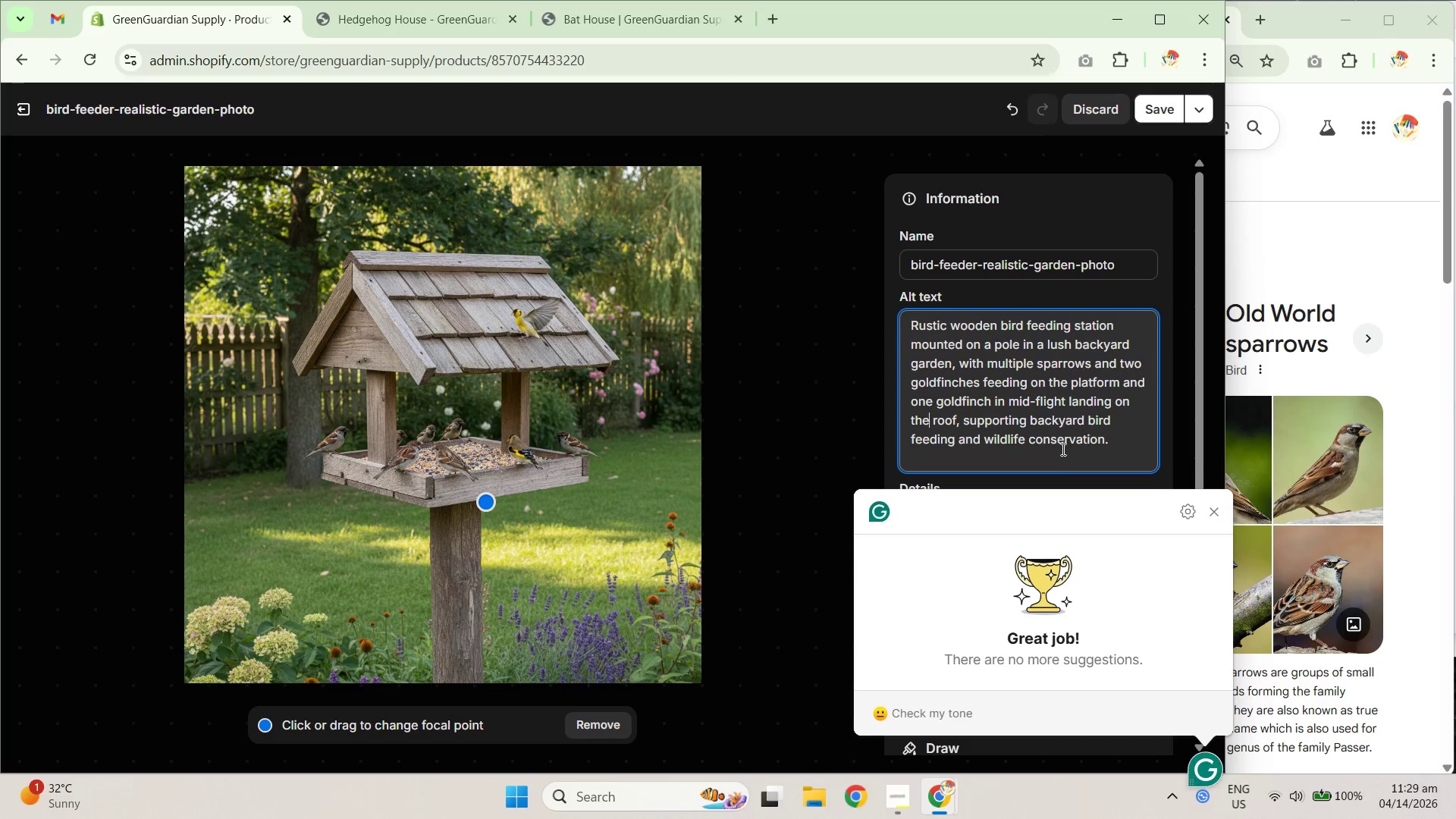 
key(Unknown)
 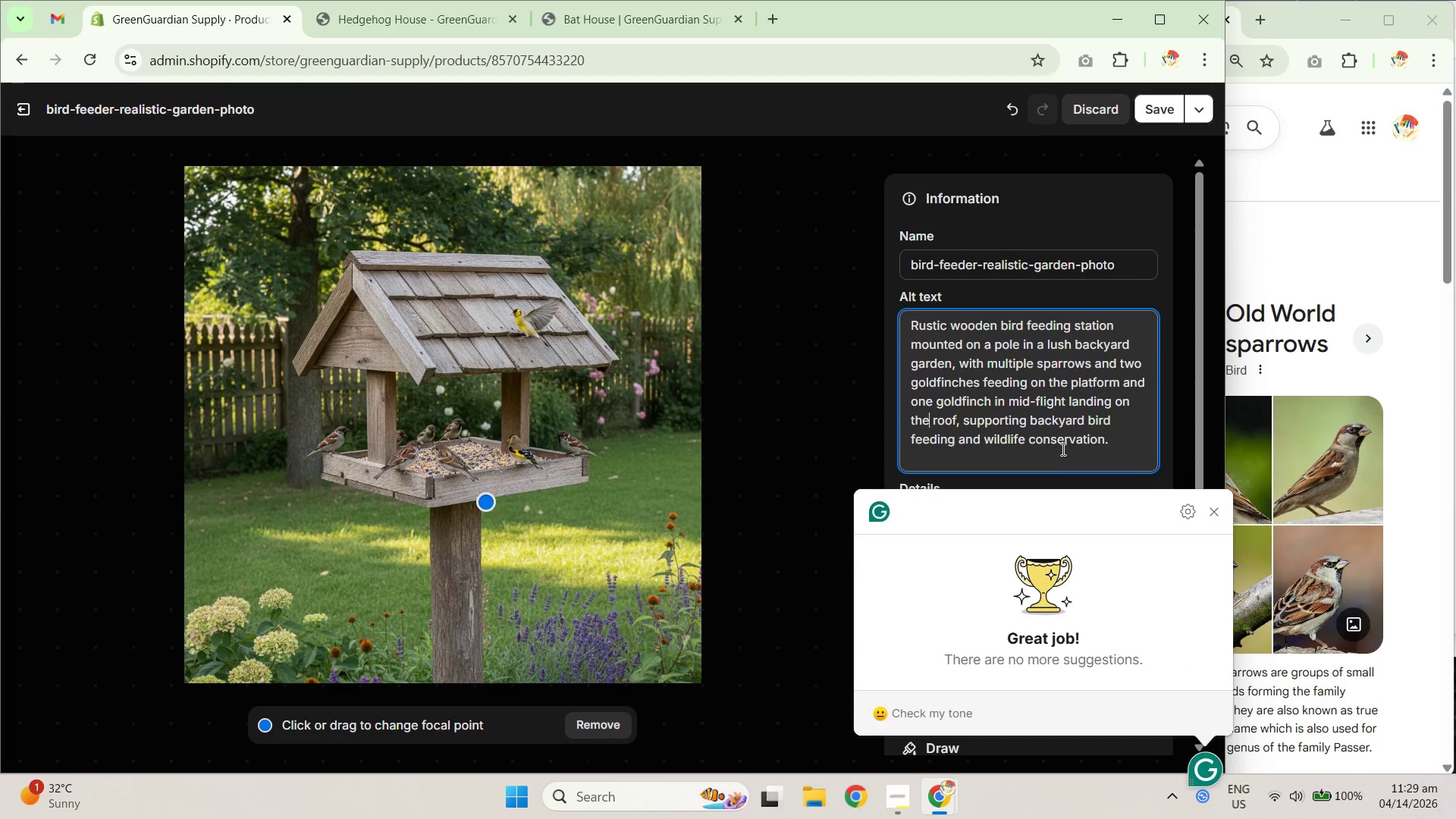 
key(Unknown)
 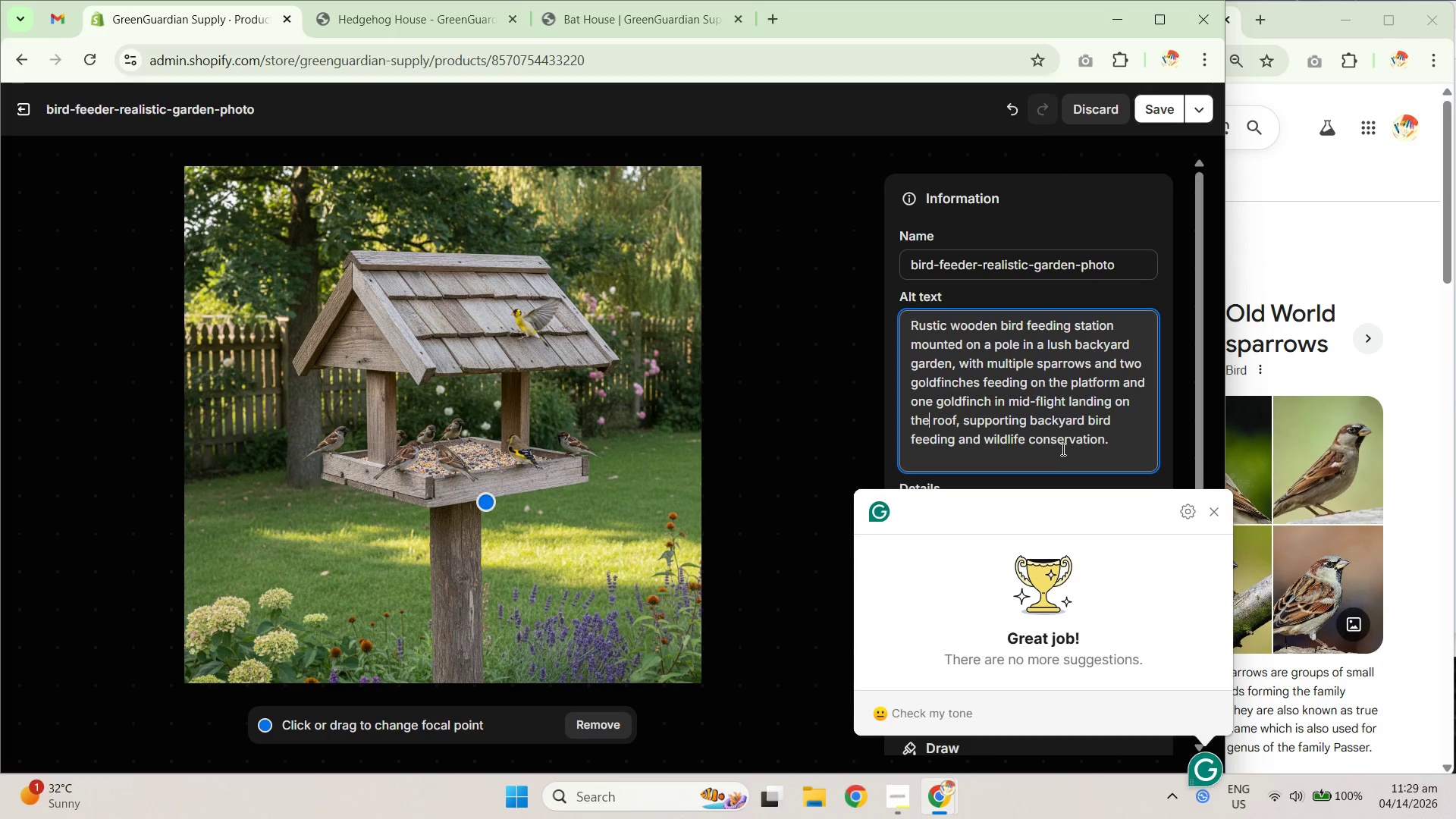 
left_click([954, 358])
 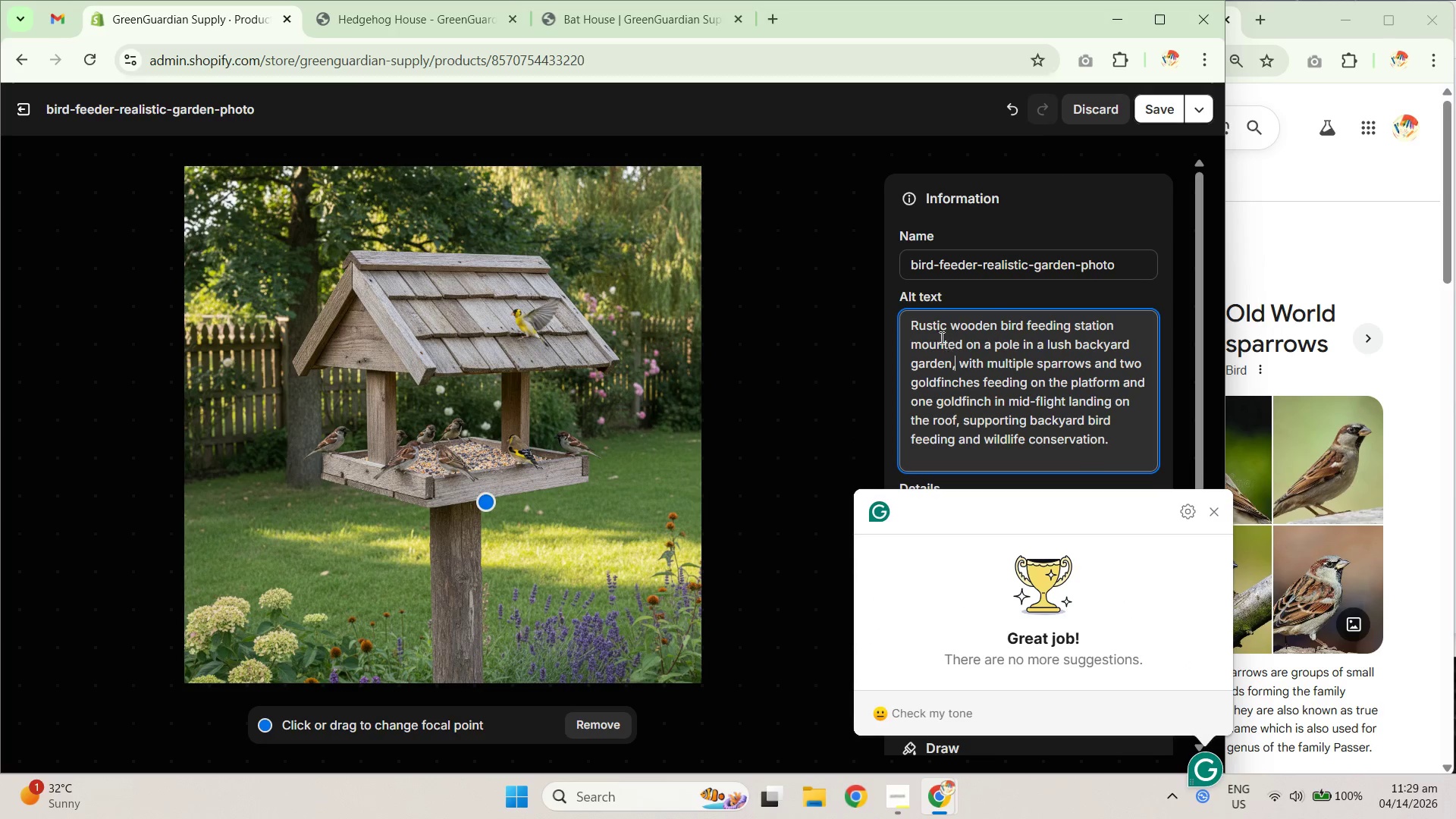 
left_click_drag(start_coordinate=[930, 330], to_coordinate=[1100, 334])
 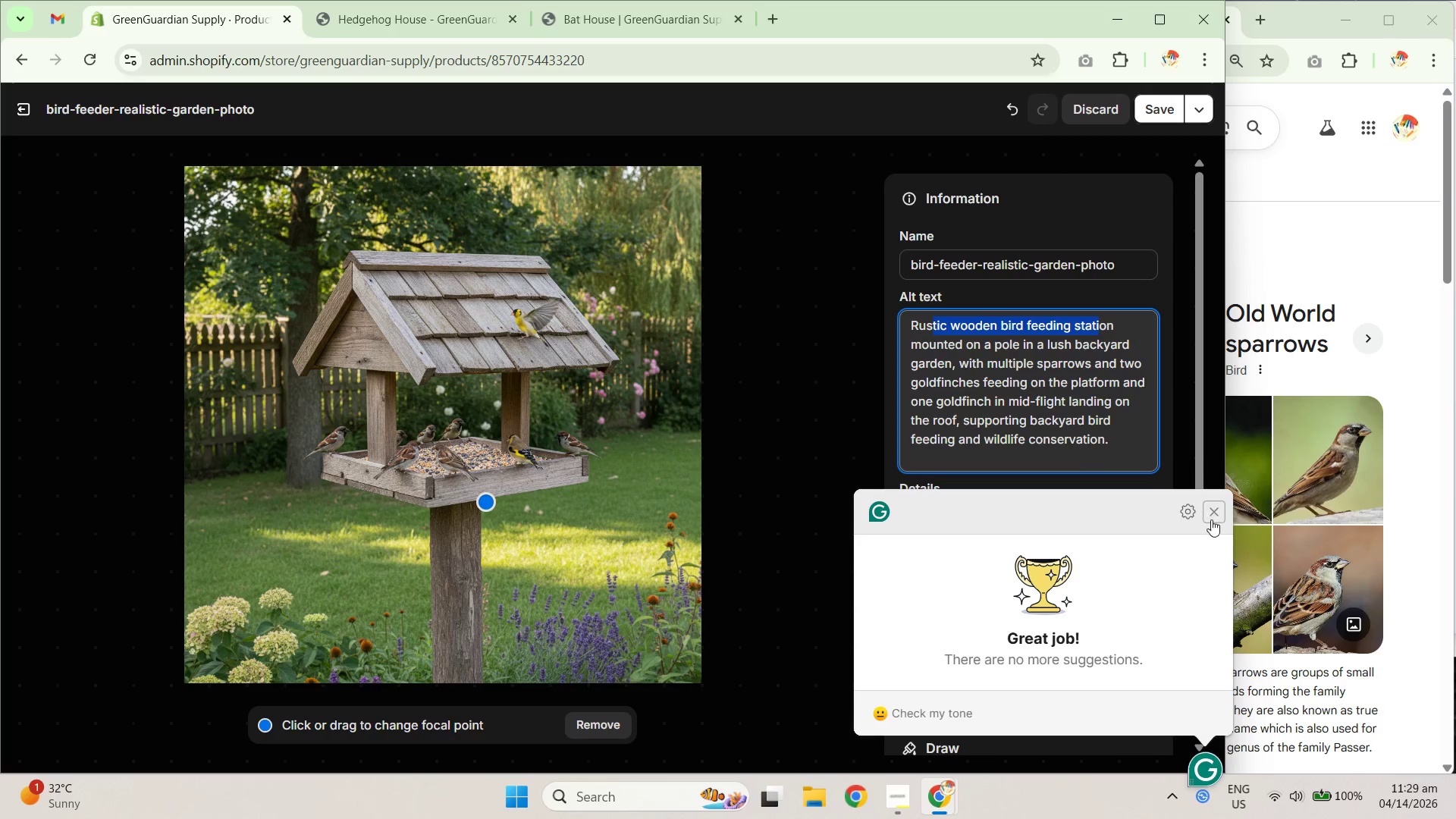 
left_click([1216, 515])
 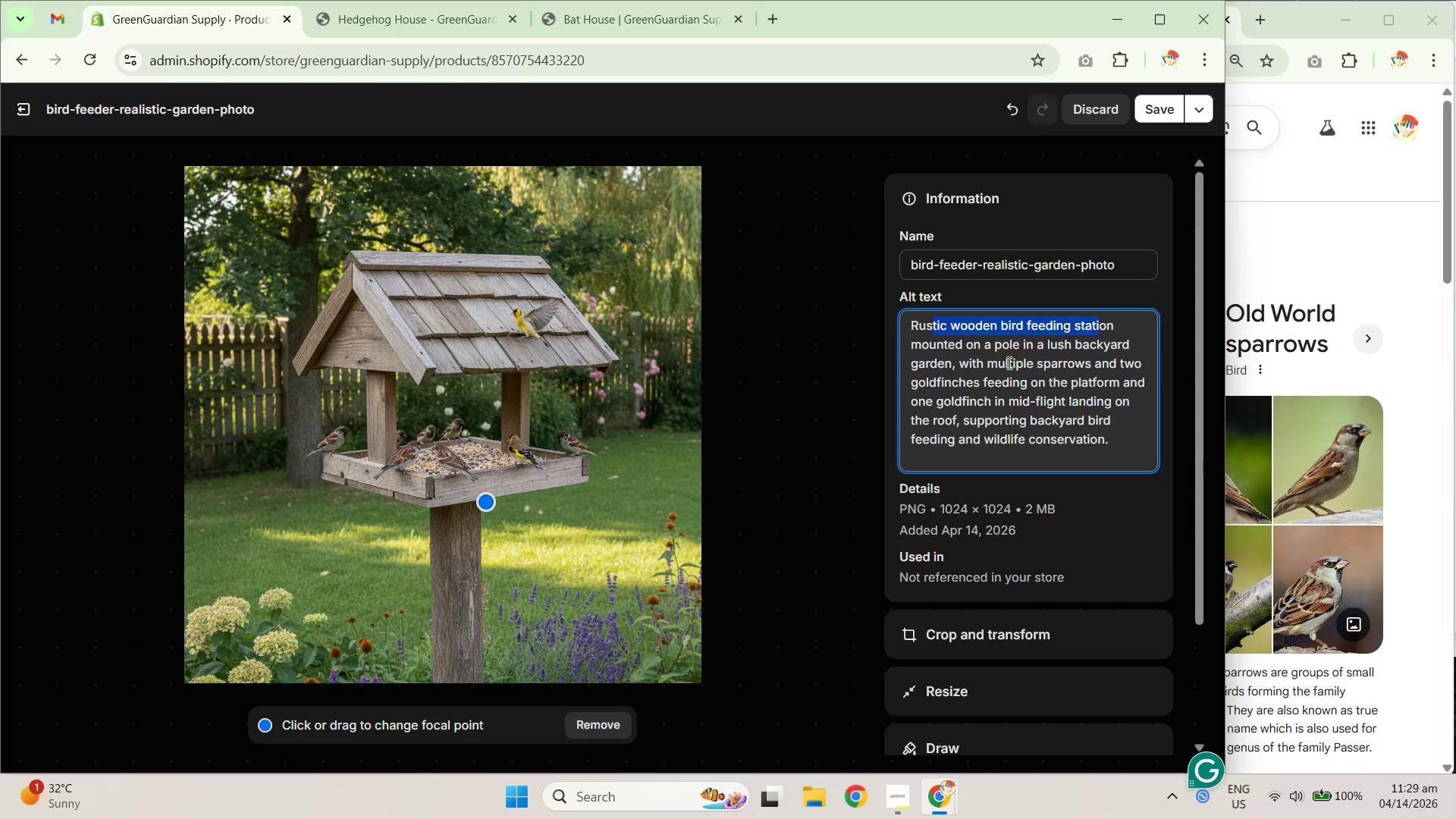 
left_click([977, 338])
 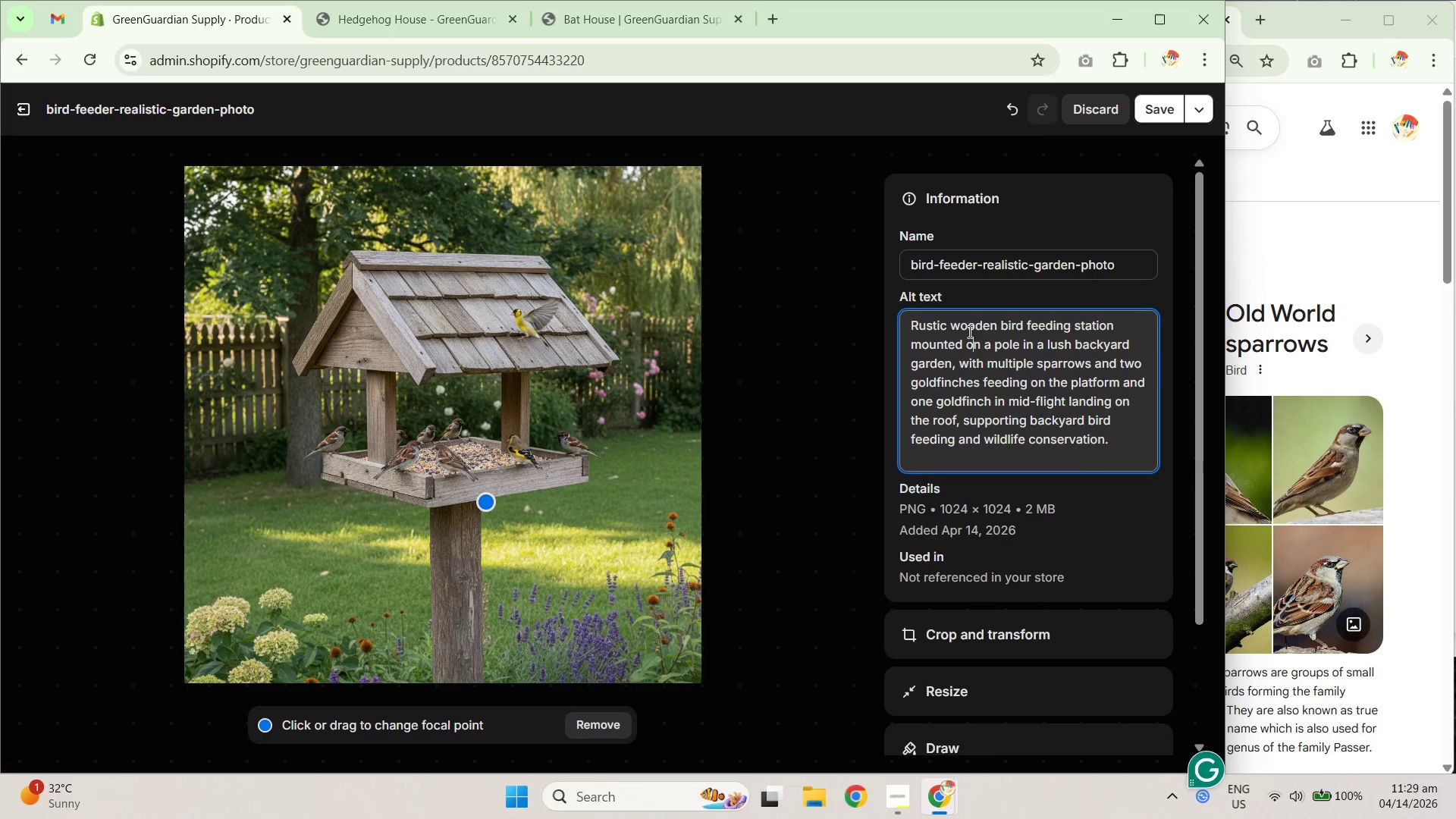 
left_click_drag(start_coordinate=[952, 327], to_coordinate=[1087, 350])
 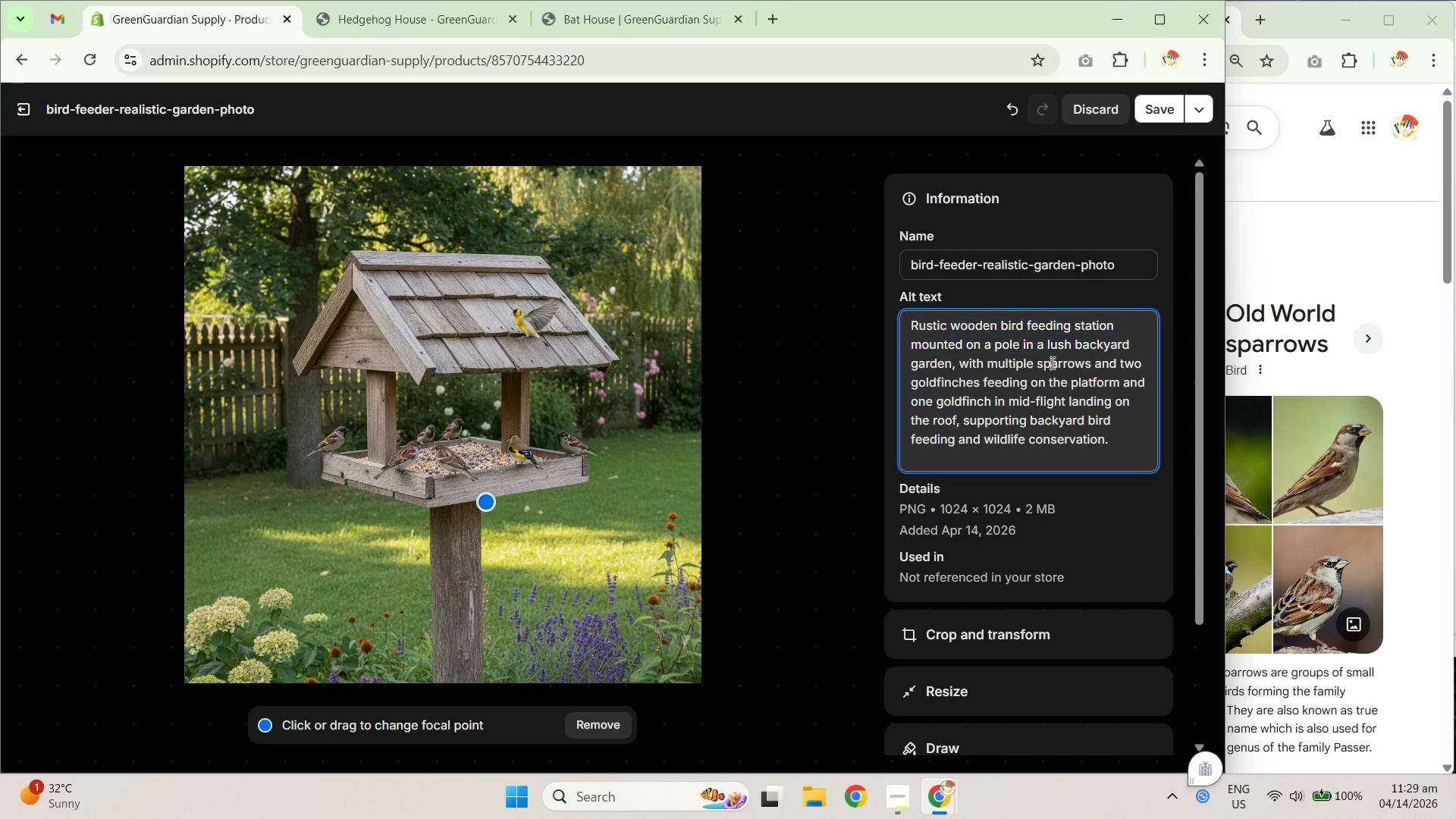 
triple_click([967, 382])
 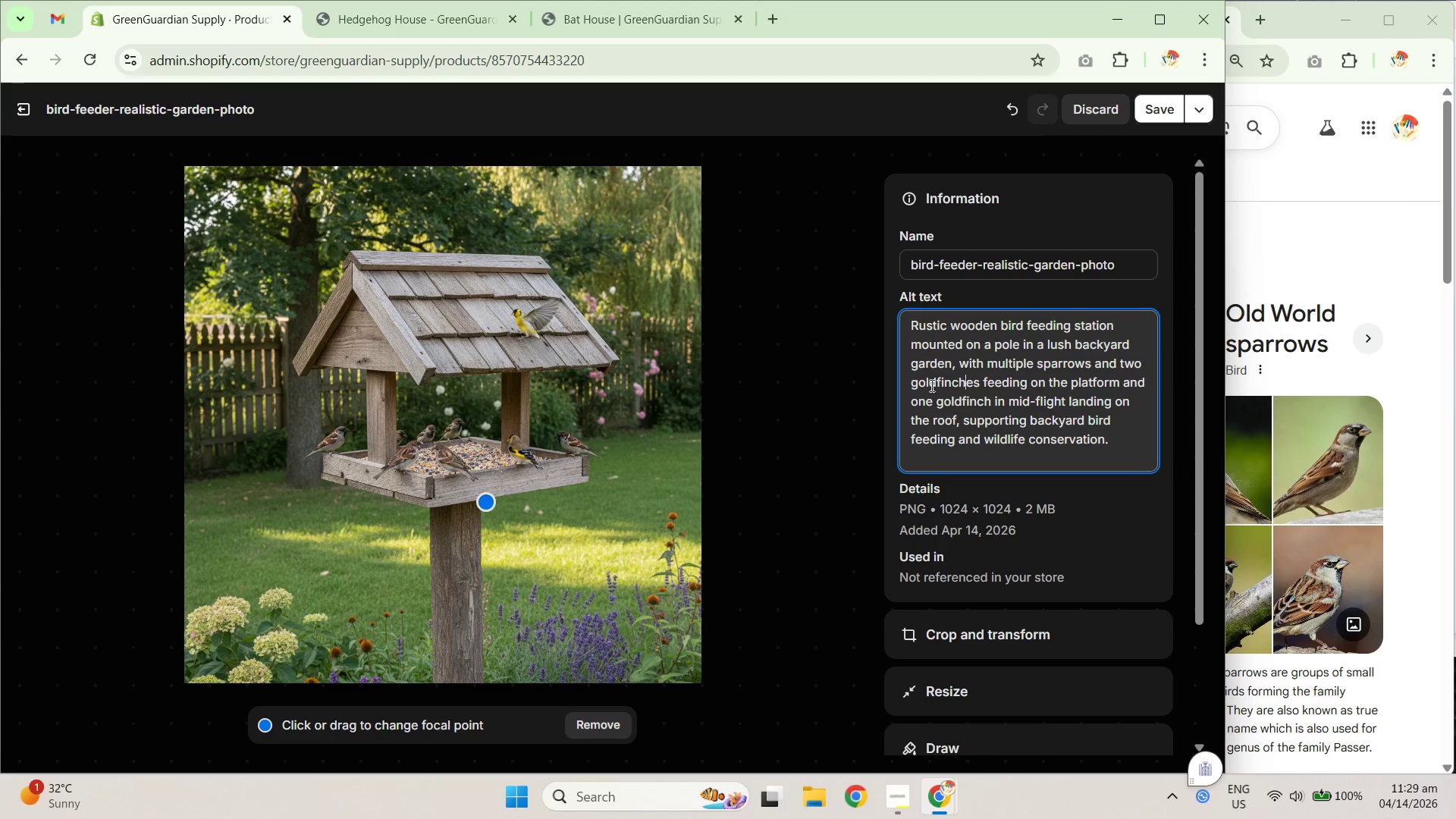 
left_click_drag(start_coordinate=[928, 385], to_coordinate=[1002, 375])
 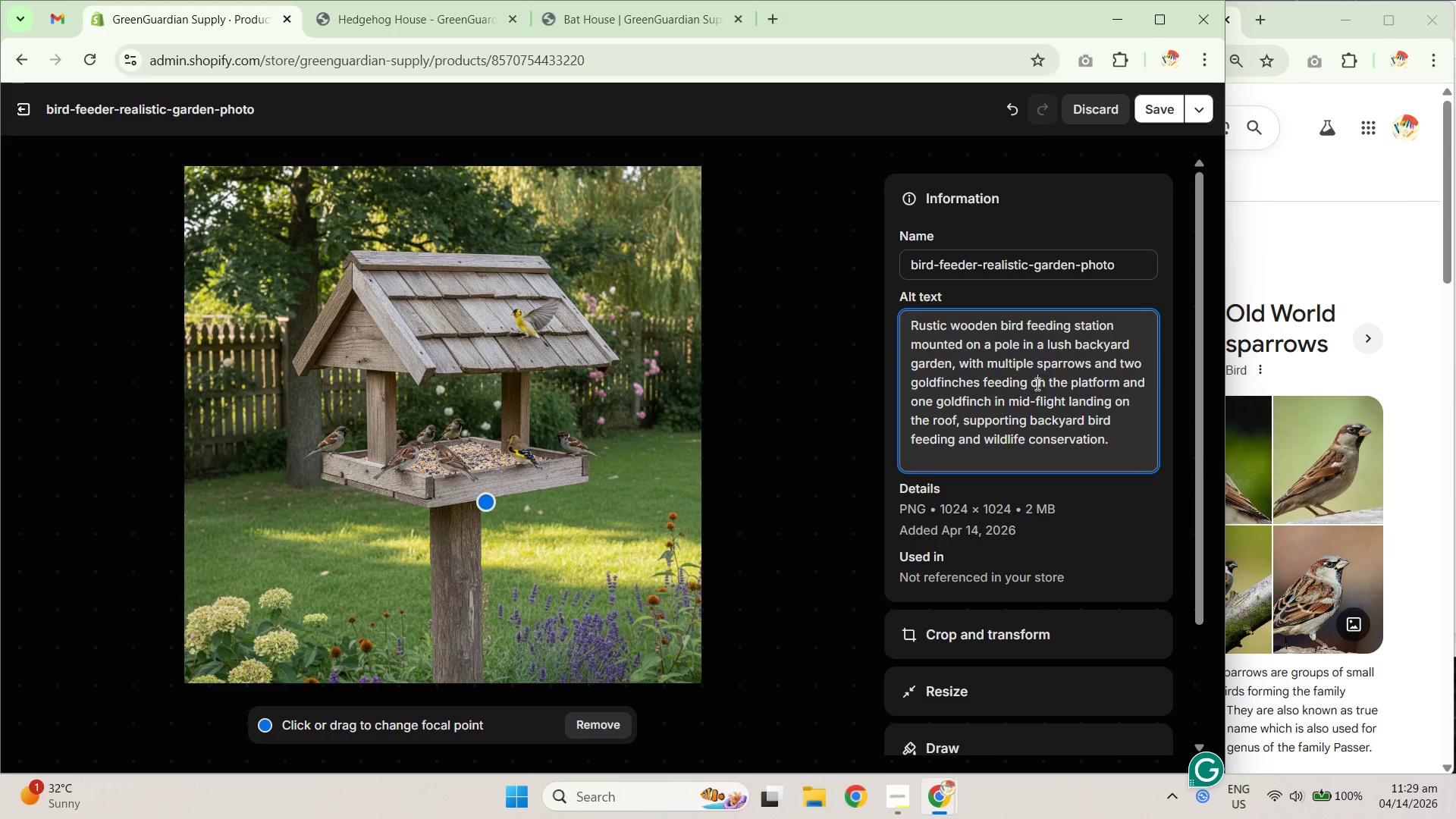 
left_click_drag(start_coordinate=[977, 384], to_coordinate=[1079, 381])
 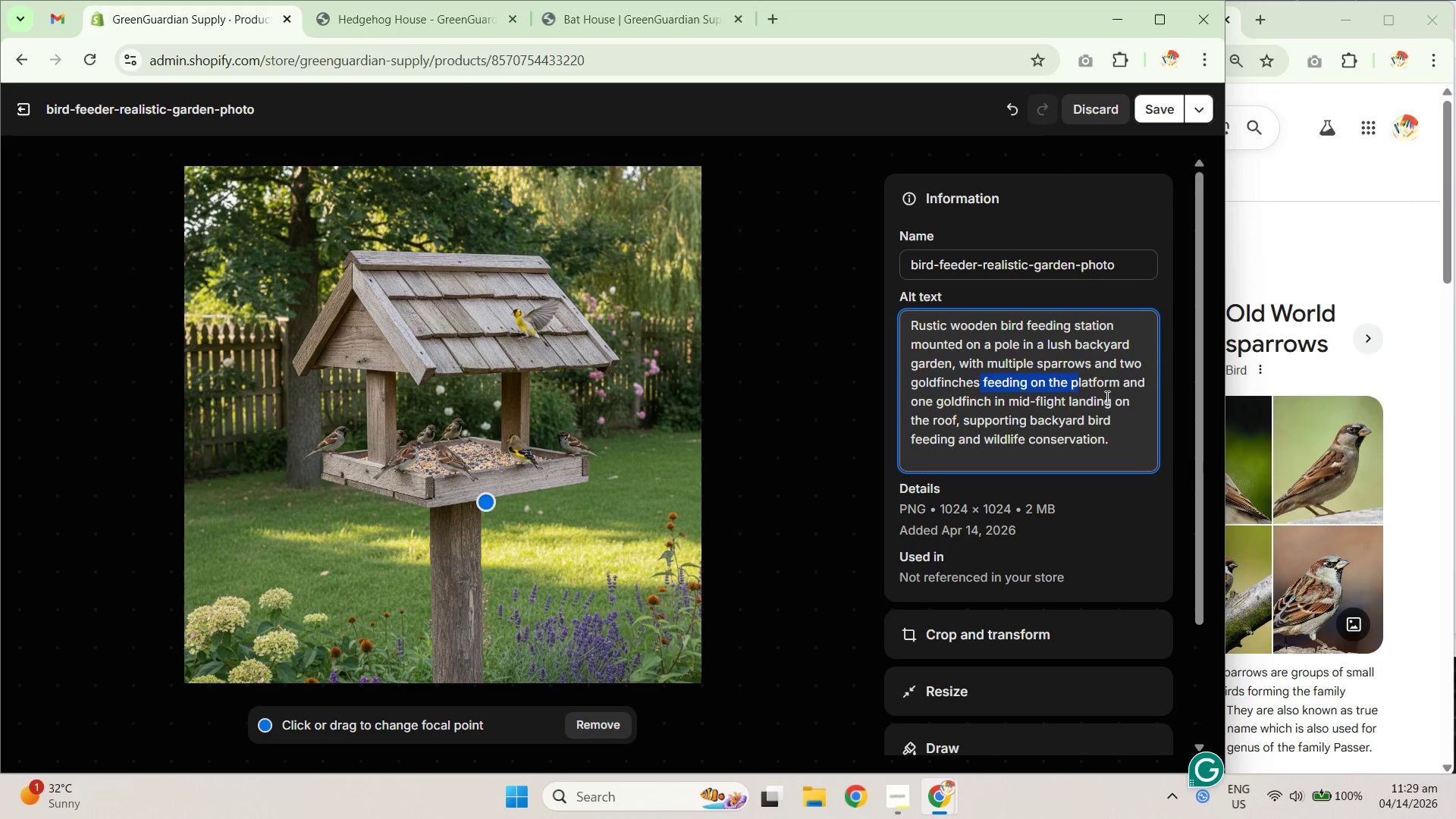 
triple_click([1109, 403])
 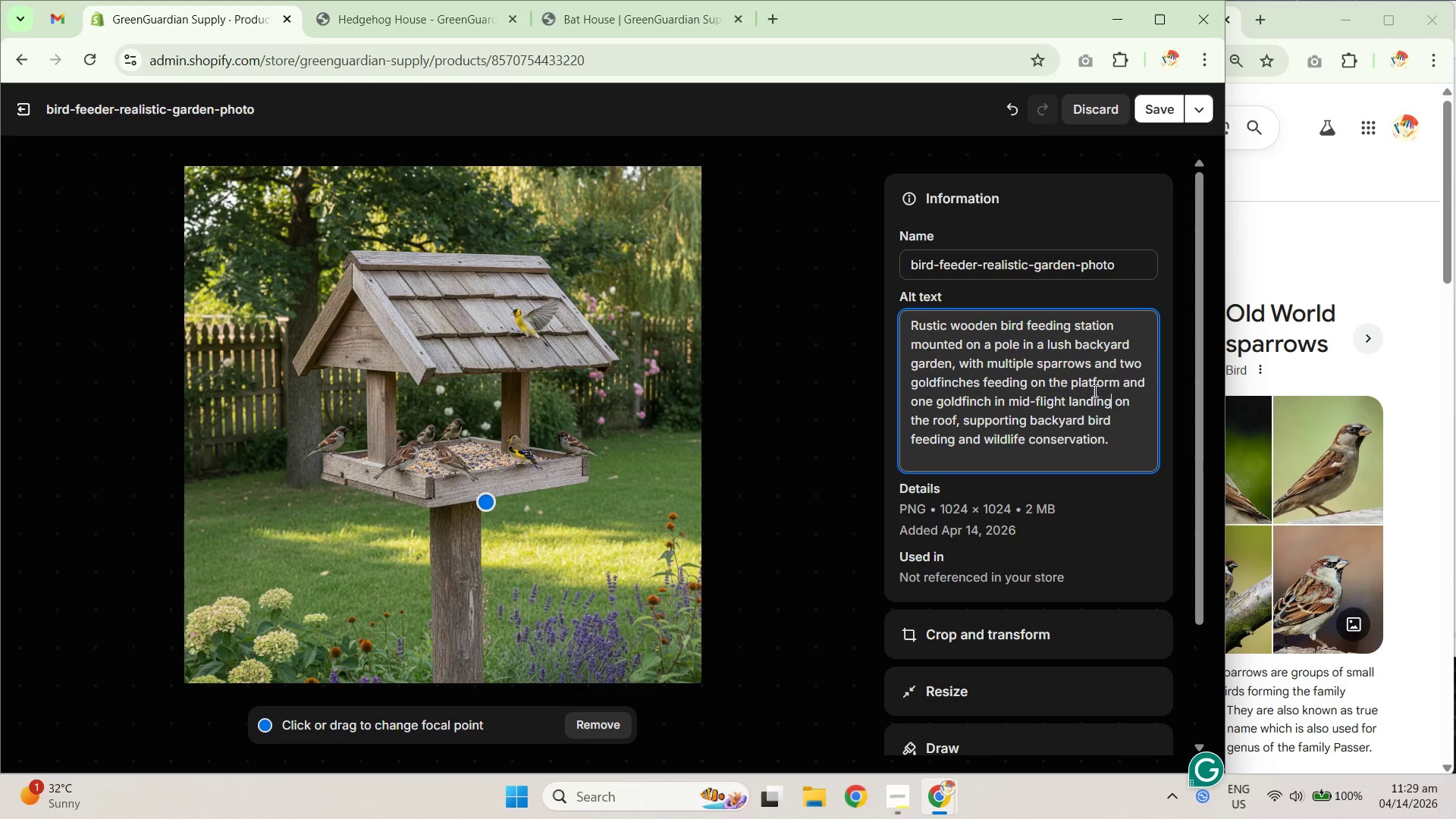 
left_click_drag(start_coordinate=[1104, 386], to_coordinate=[1004, 386])
 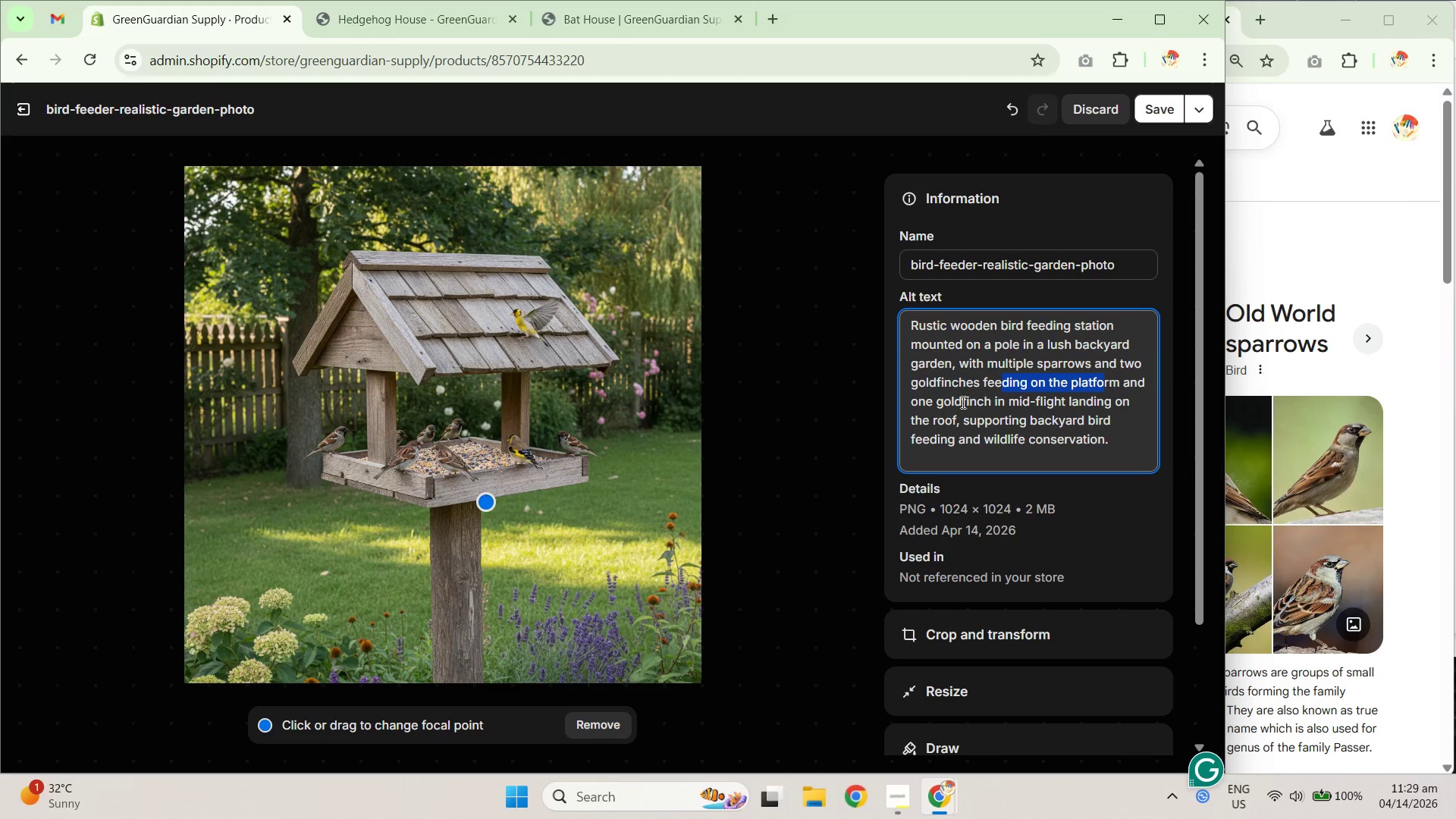 
double_click([949, 406])
 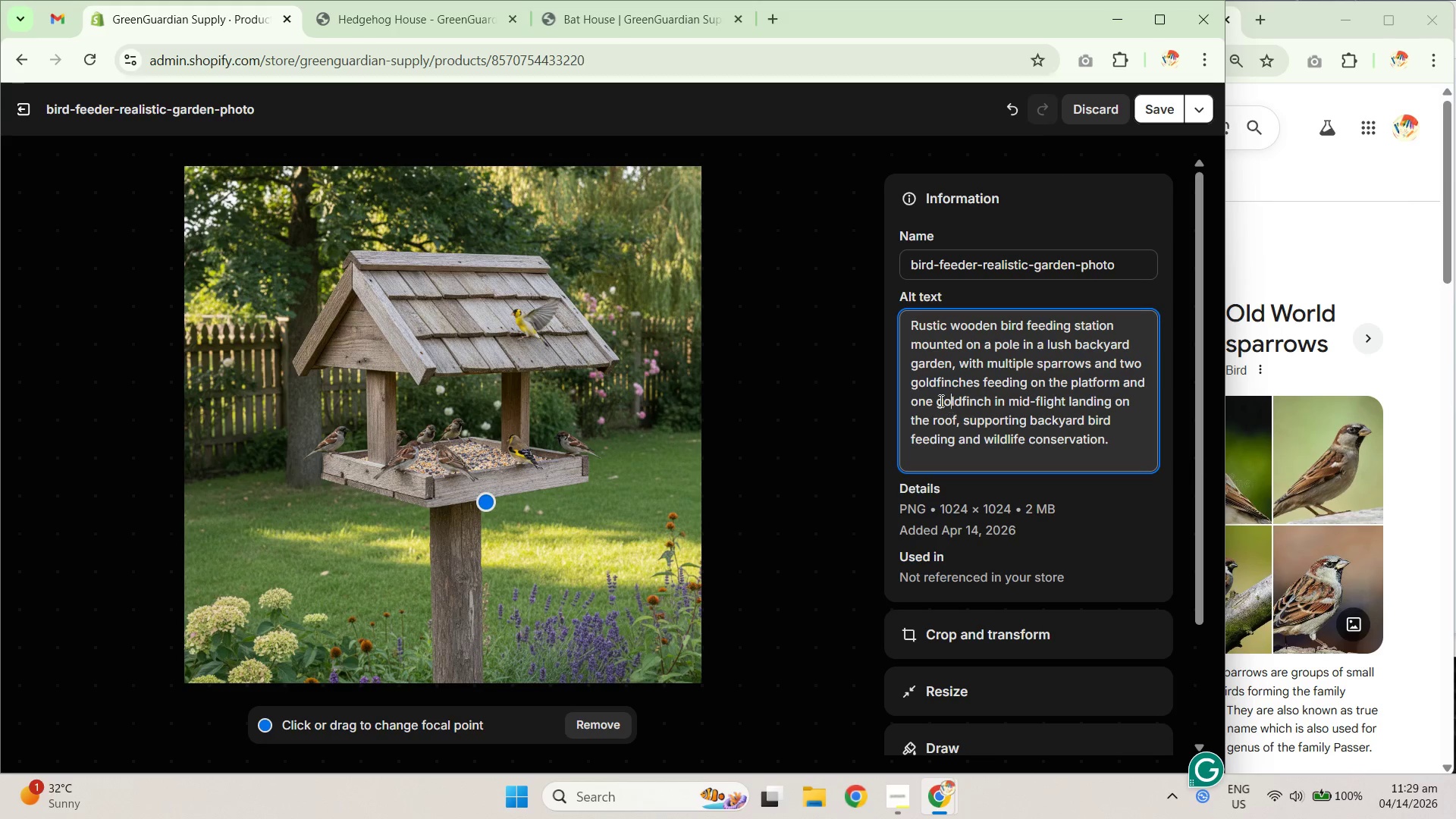 
left_click_drag(start_coordinate=[933, 399], to_coordinate=[1008, 399])
 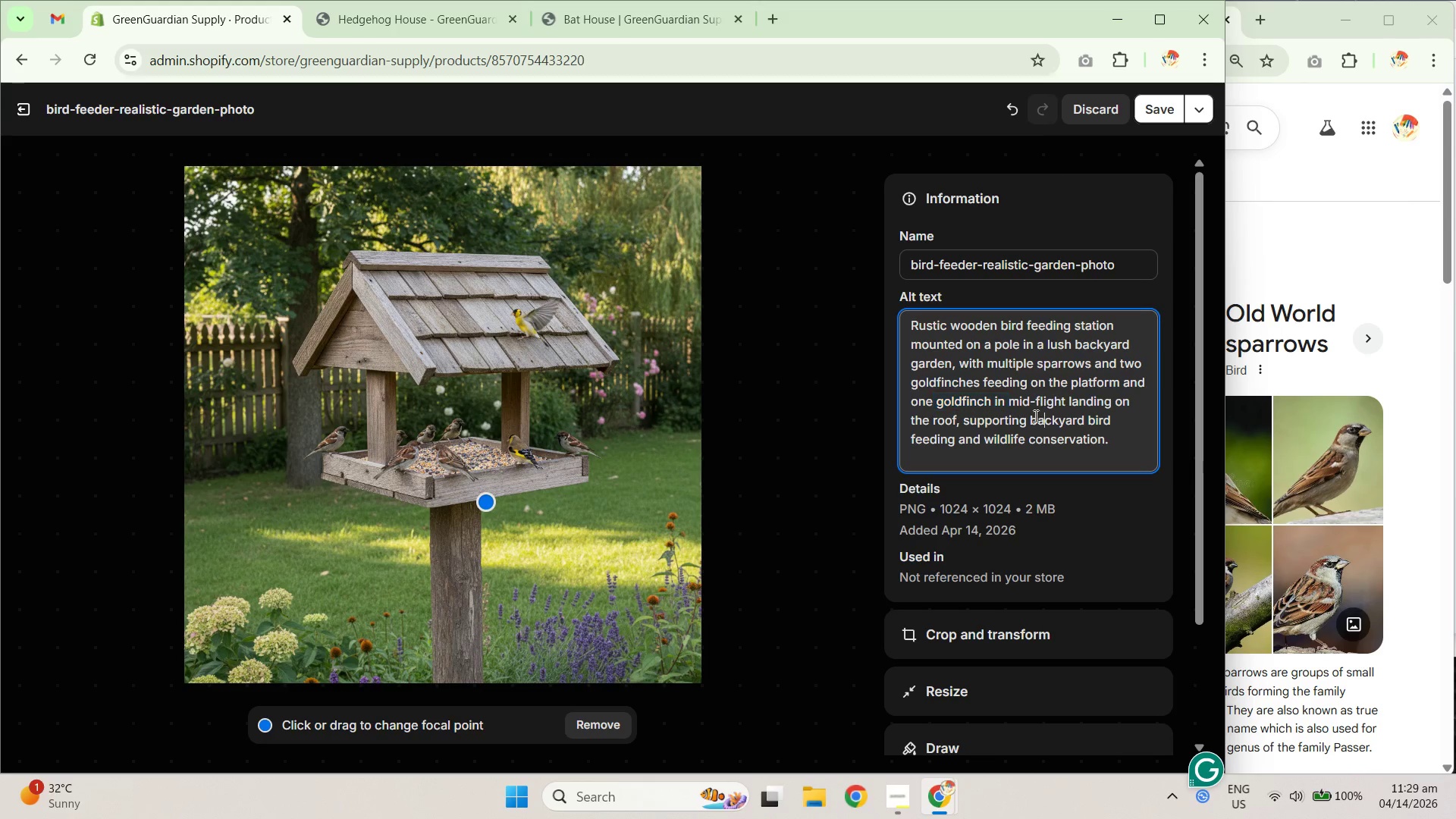 
triple_click([977, 412])
 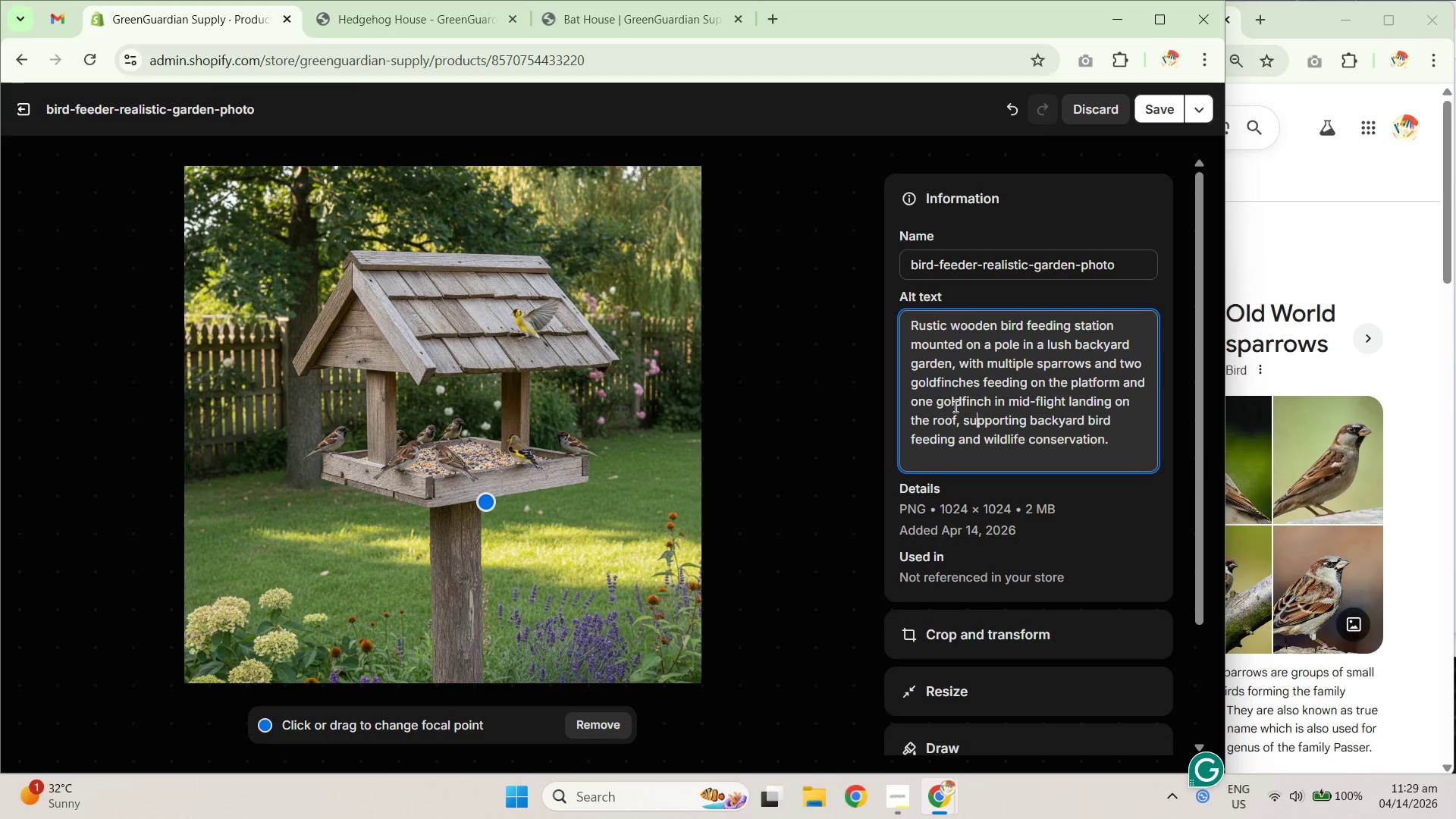 
left_click_drag(start_coordinate=[946, 405], to_coordinate=[1009, 405])
 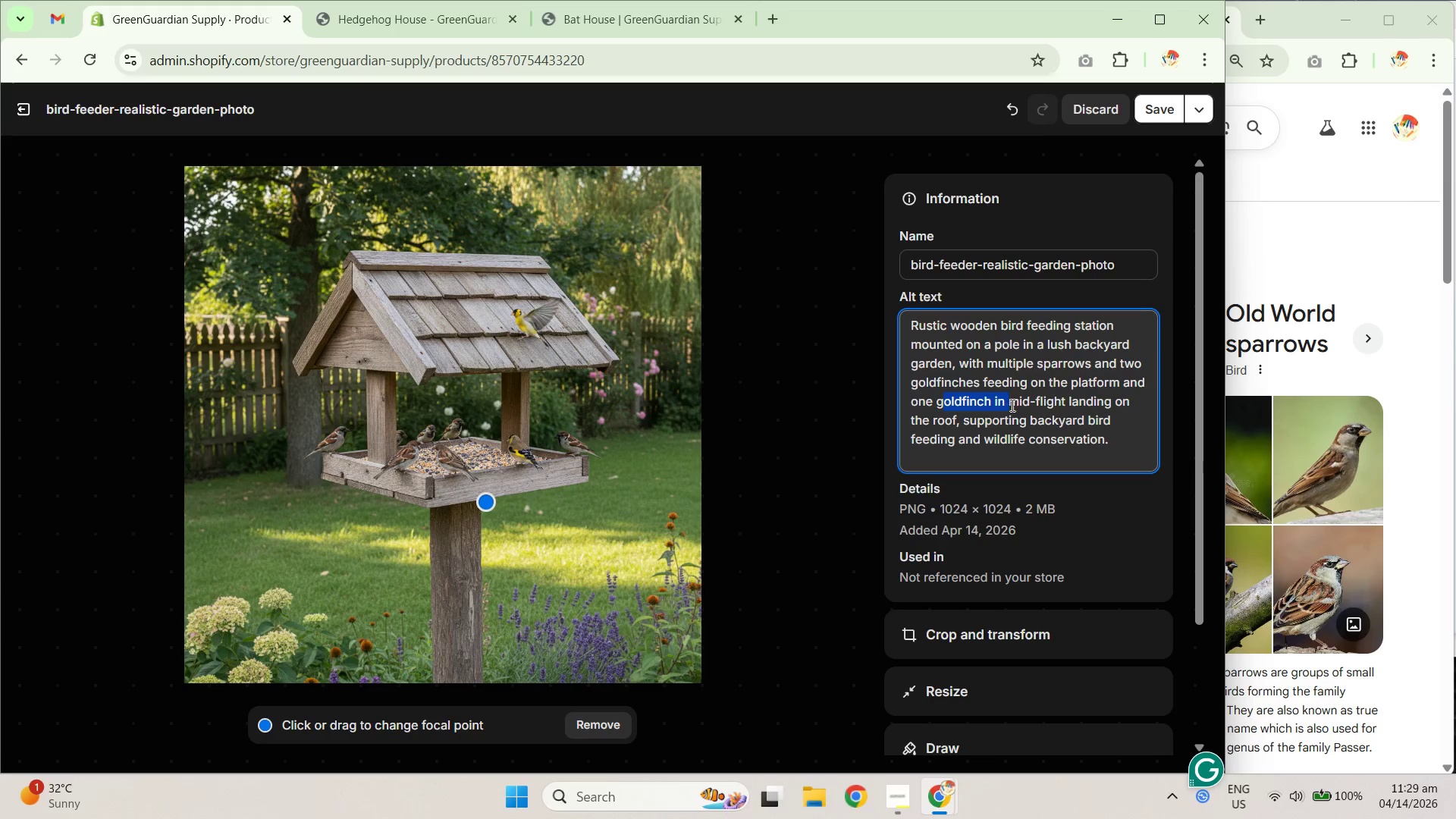 
triple_click([1056, 406])
 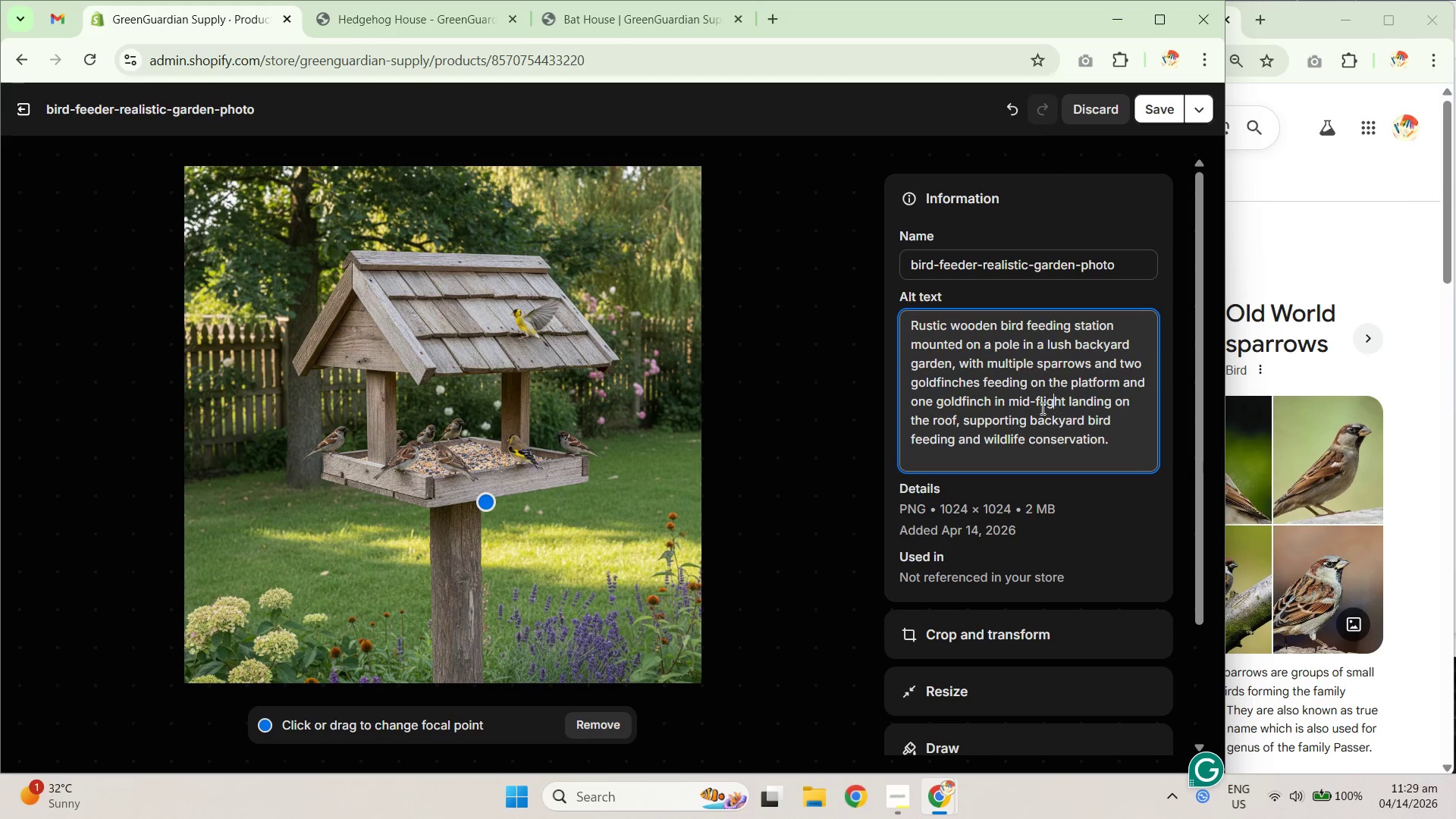 
left_click_drag(start_coordinate=[1004, 402], to_coordinate=[1077, 403])
 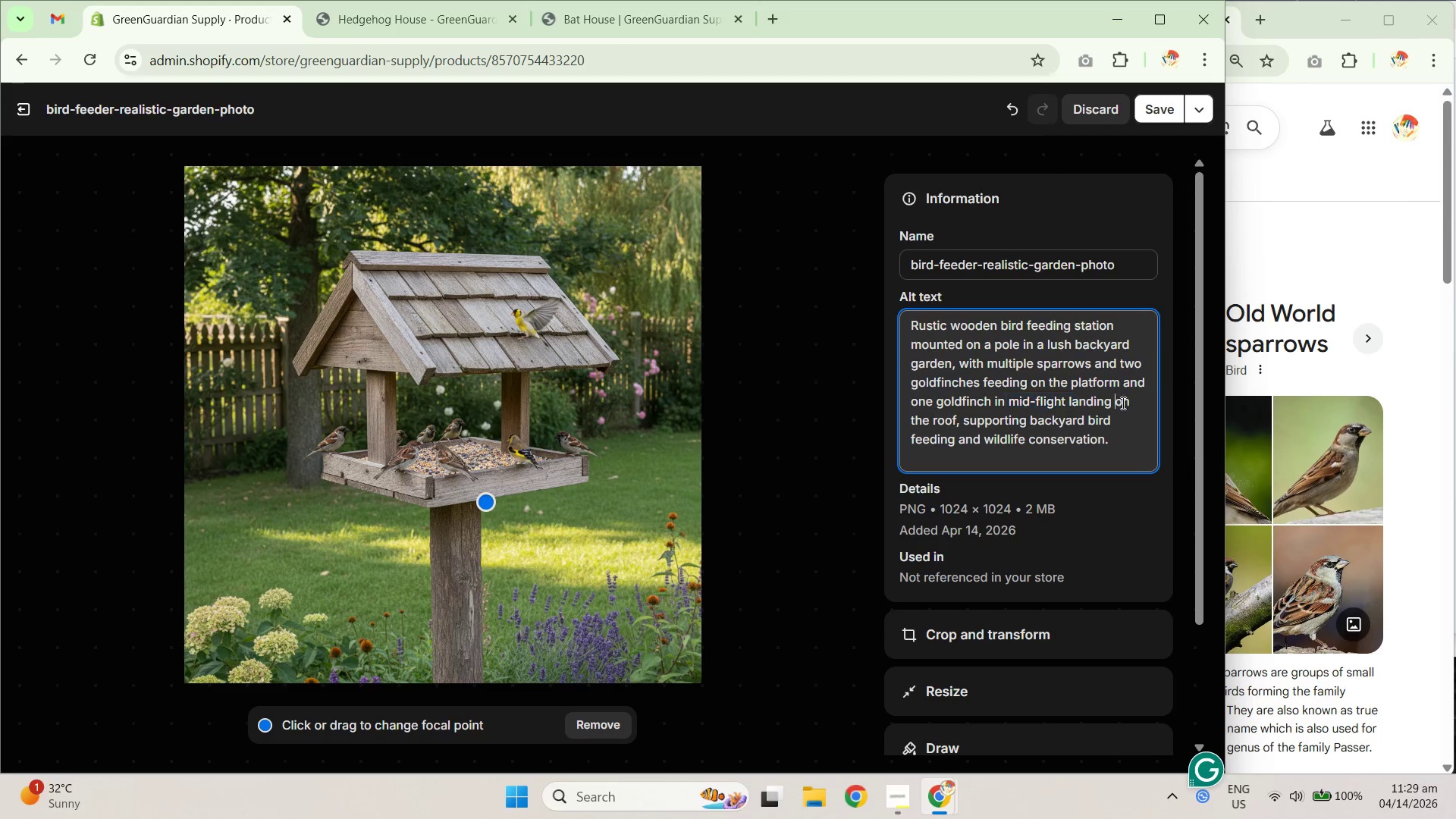 
left_click_drag(start_coordinate=[1134, 384], to_coordinate=[1013, 381])
 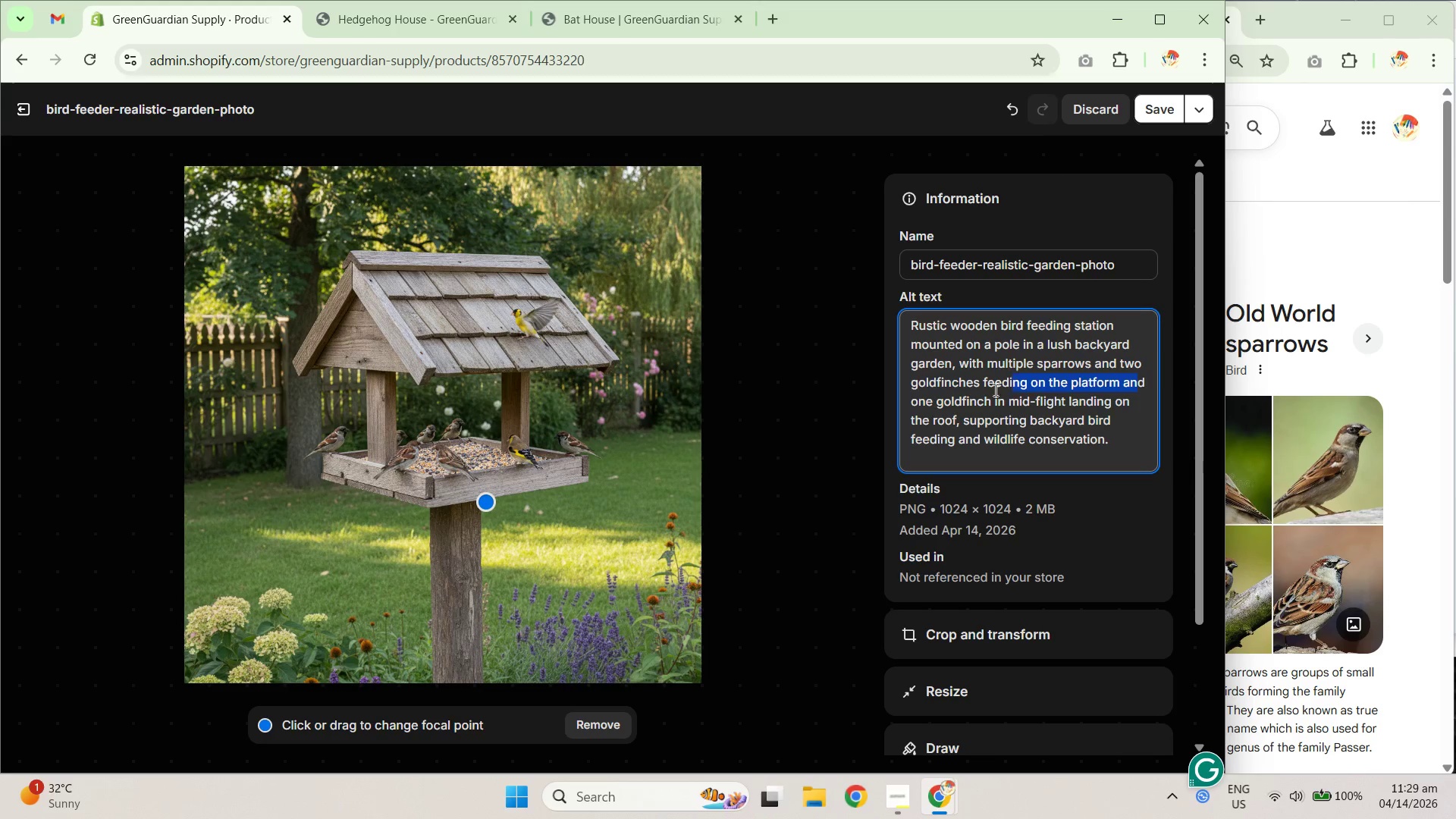 
triple_click([988, 395])
 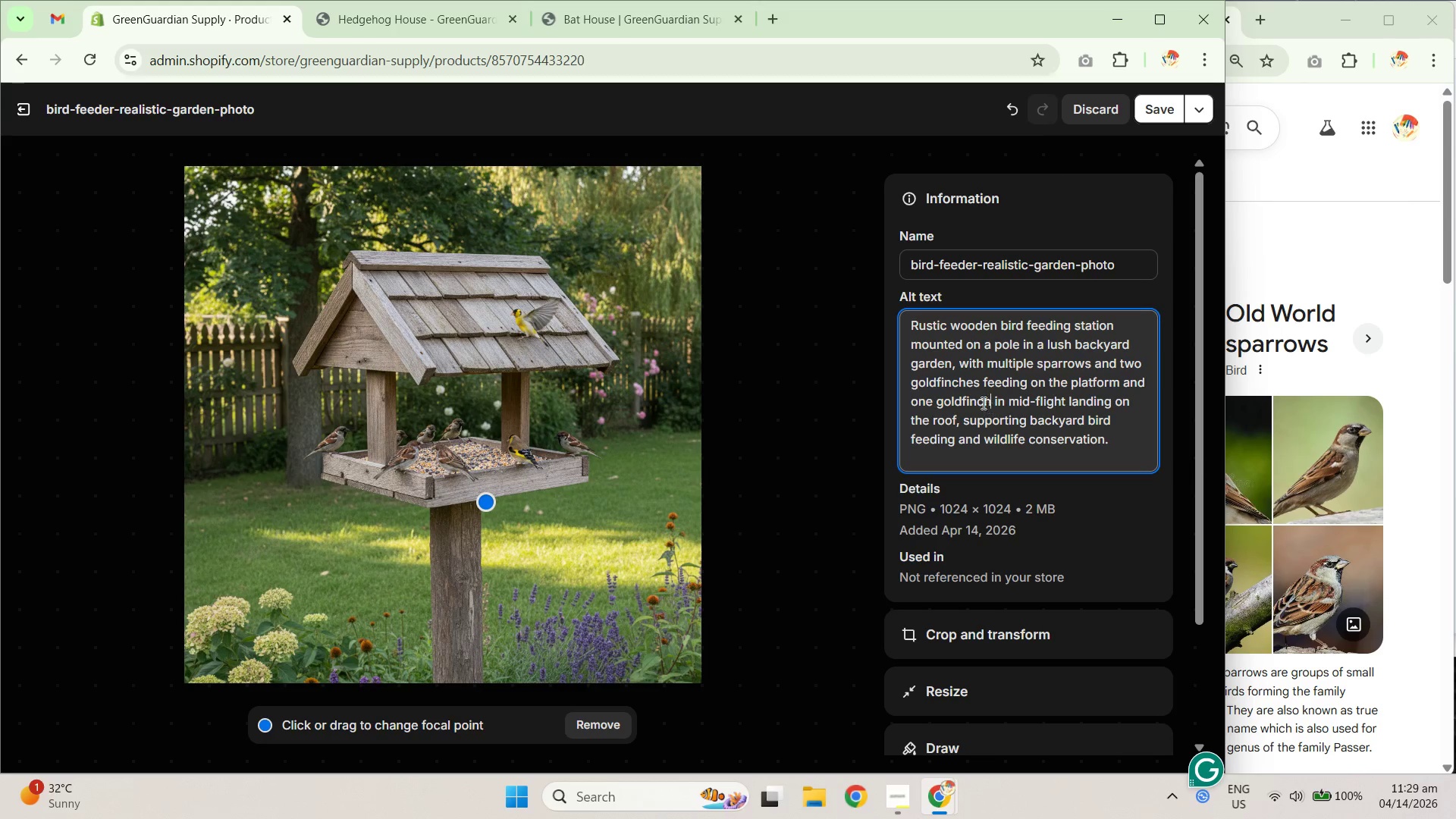 
left_click_drag(start_coordinate=[962, 398], to_coordinate=[1061, 406])
 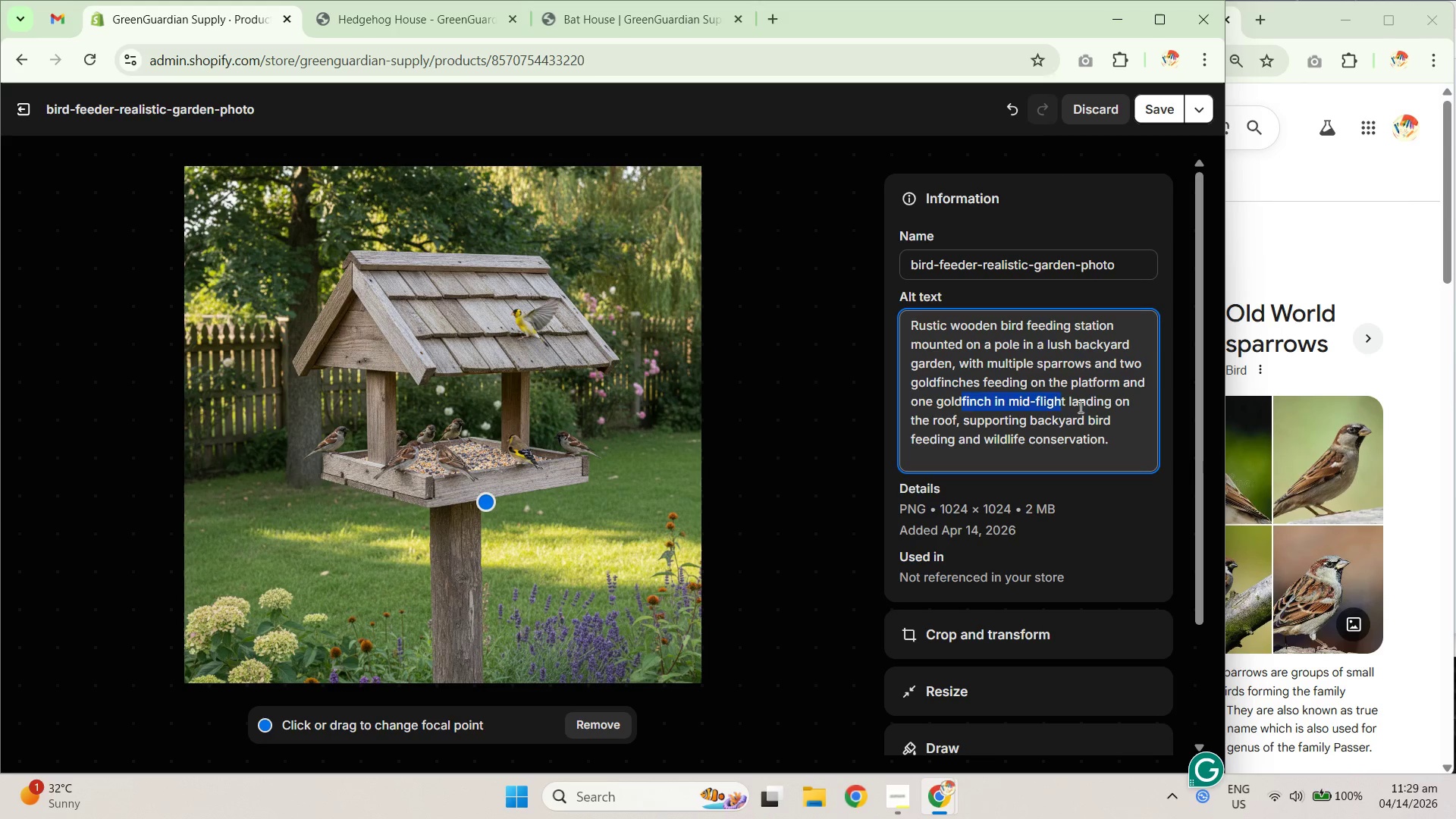 
triple_click([1088, 406])
 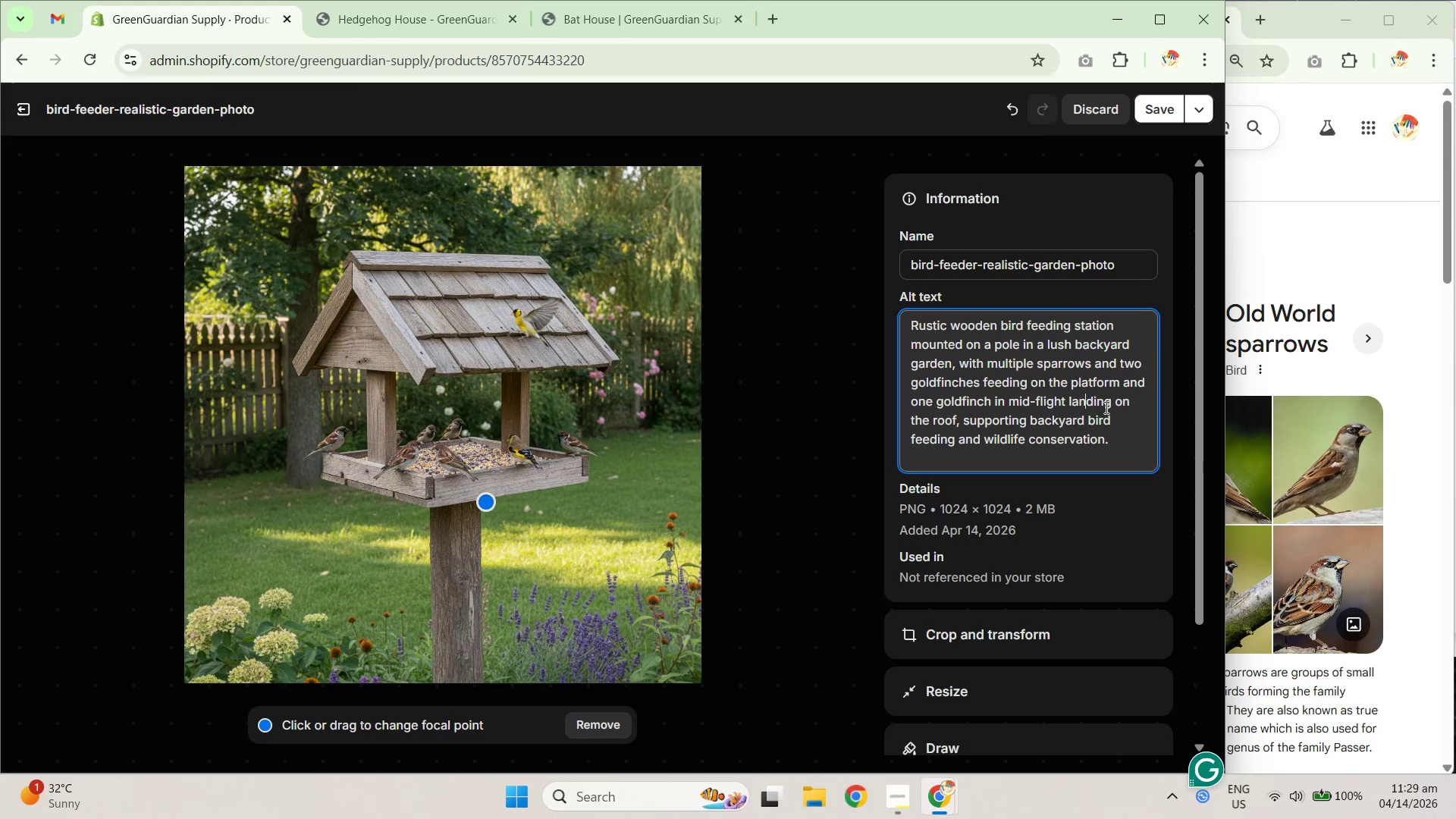 
left_click_drag(start_coordinate=[1120, 402], to_coordinate=[1024, 397])
 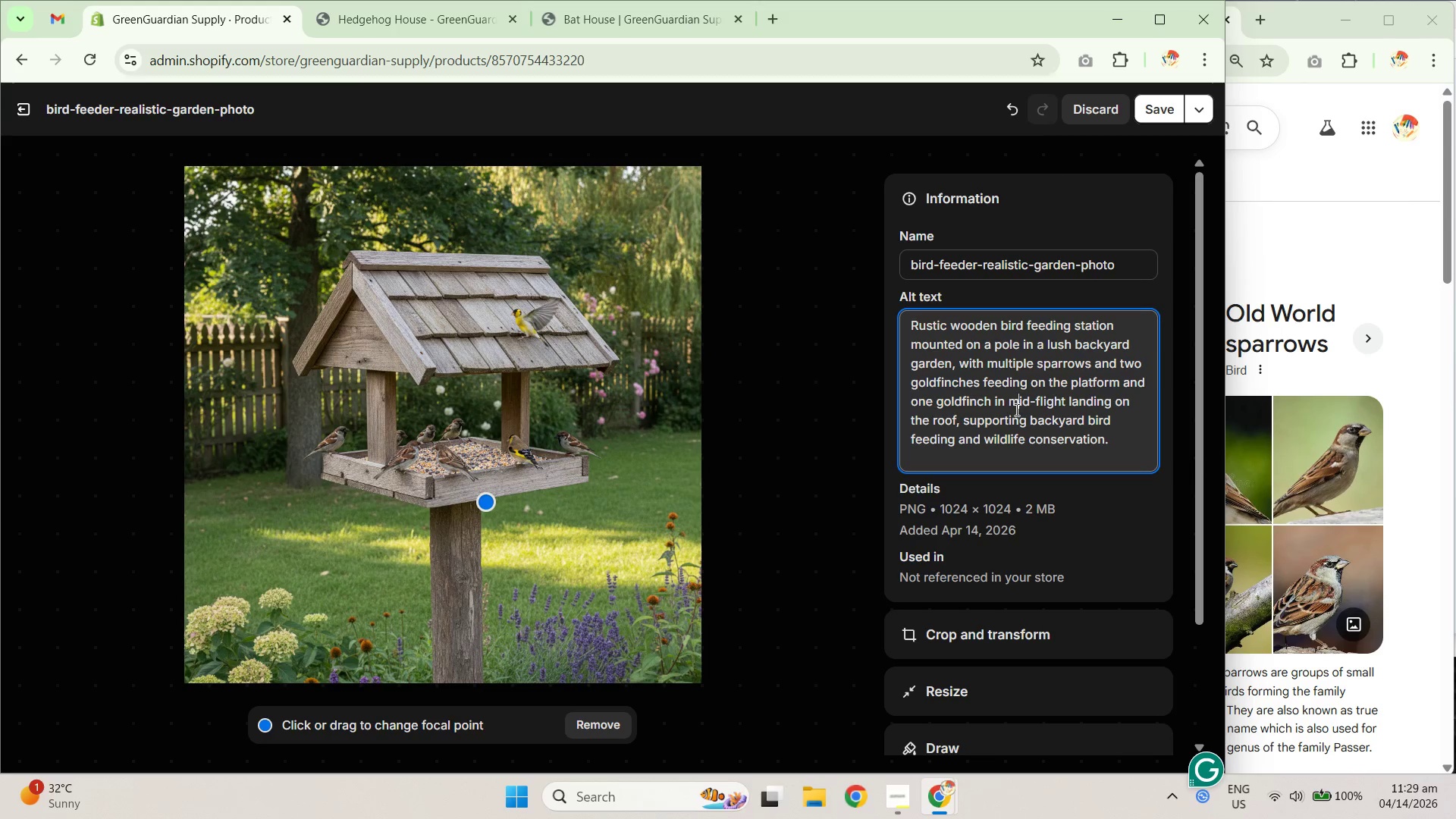 
triple_click([977, 422])
 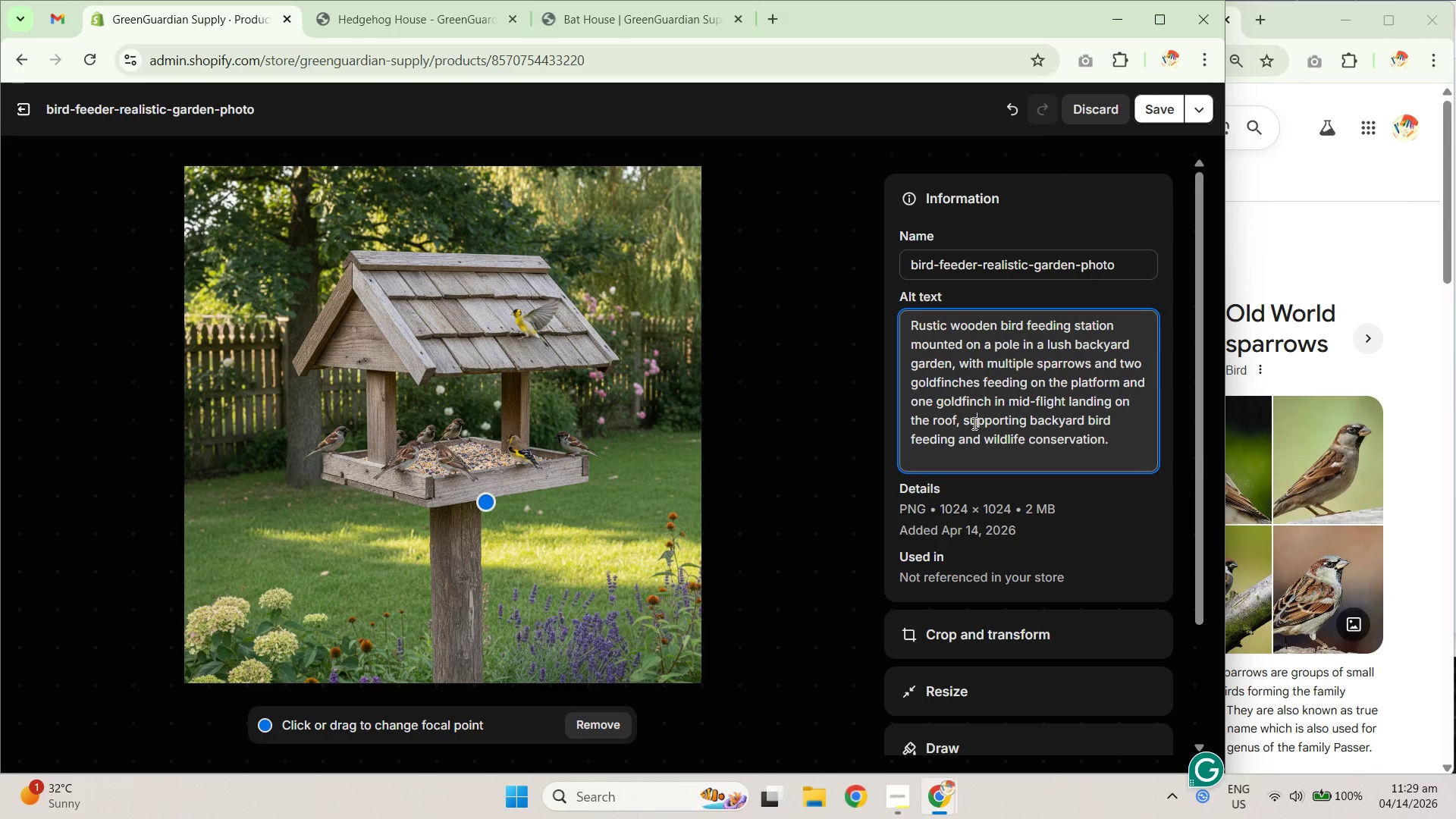 
left_click_drag(start_coordinate=[938, 423], to_coordinate=[1035, 421])
 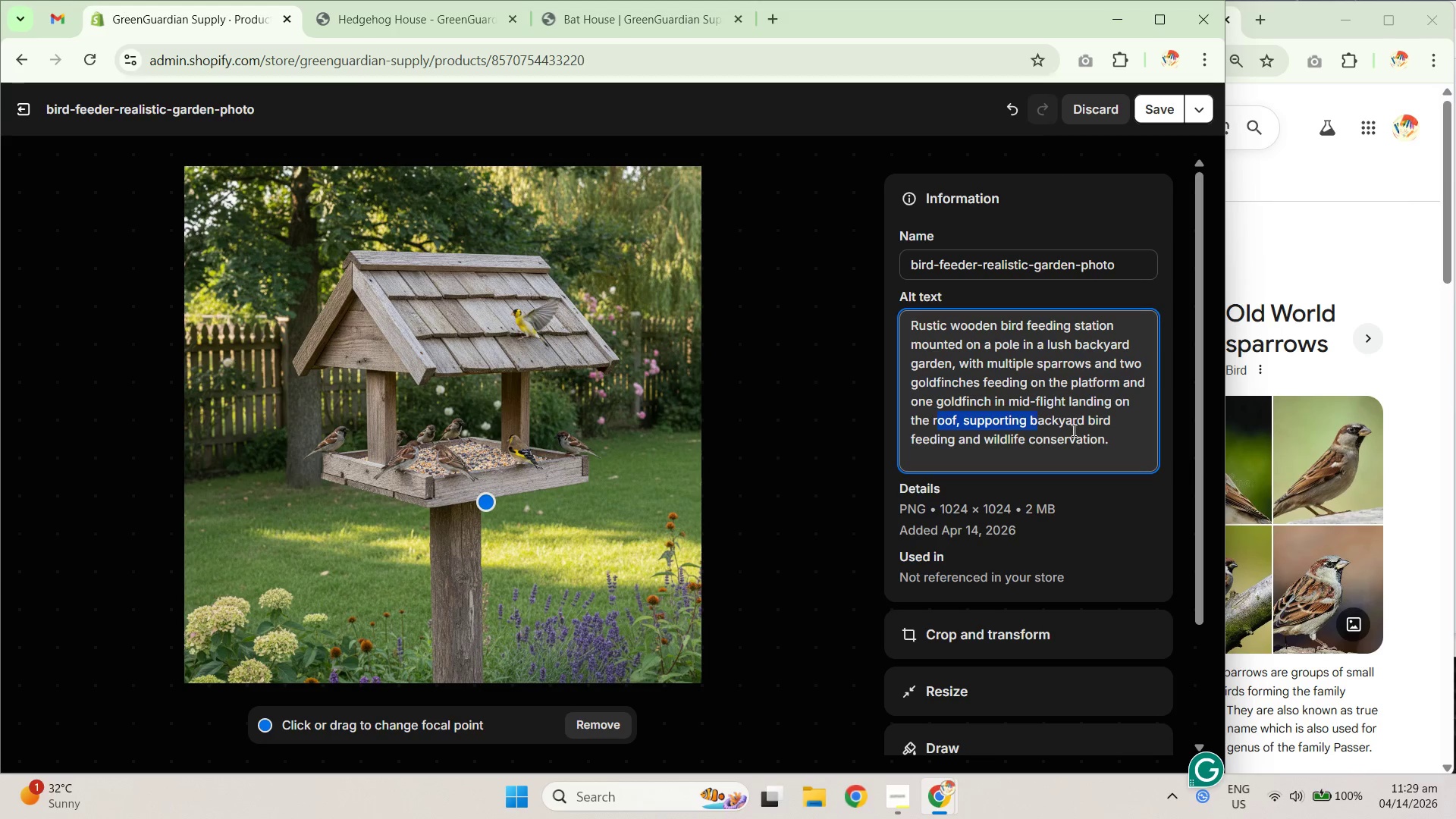 
triple_click([1074, 430])
 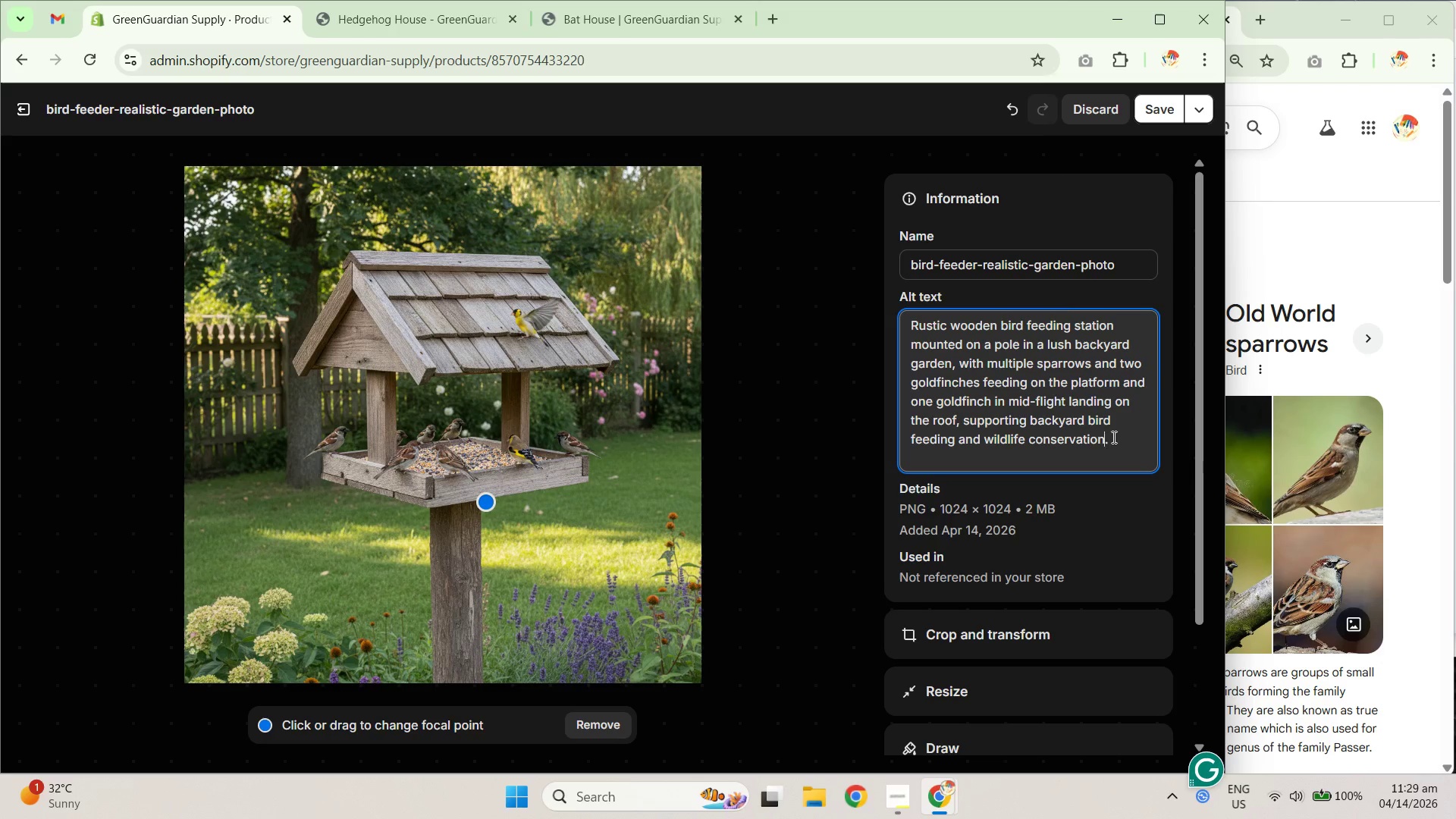 
left_click_drag(start_coordinate=[1121, 444], to_coordinate=[1037, 435])
 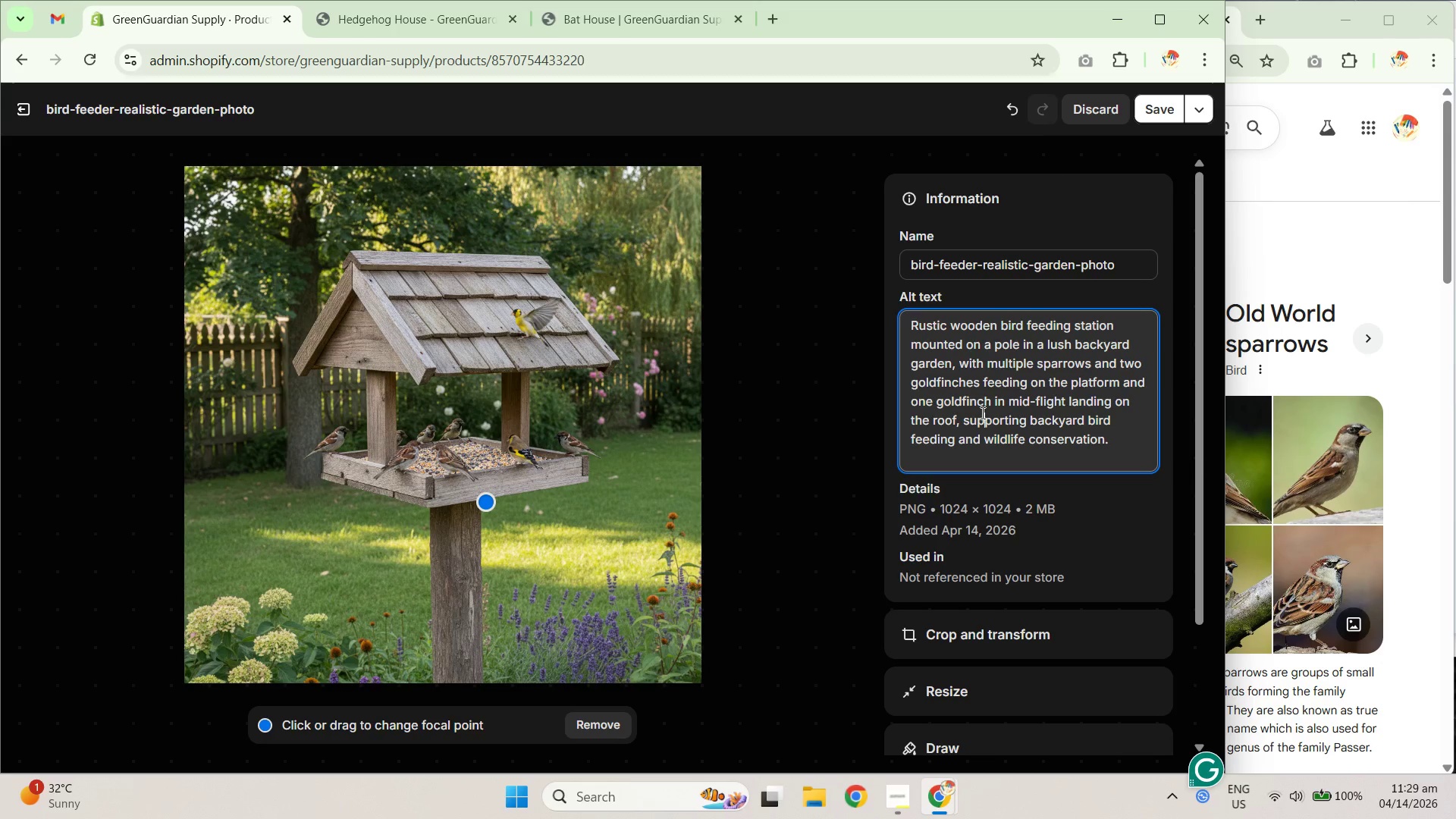 
triple_click([943, 423])
 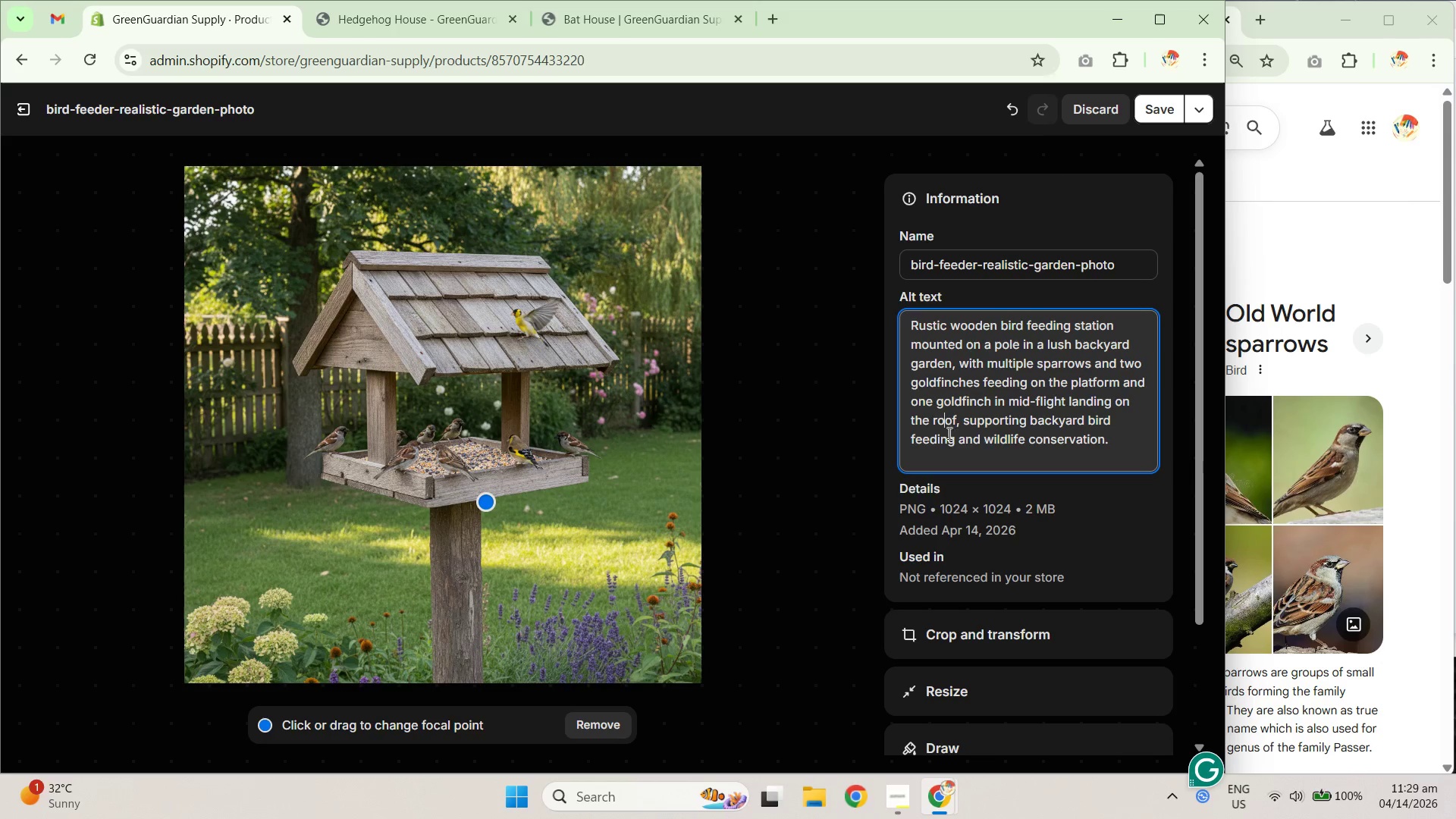 
triple_click([955, 444])
 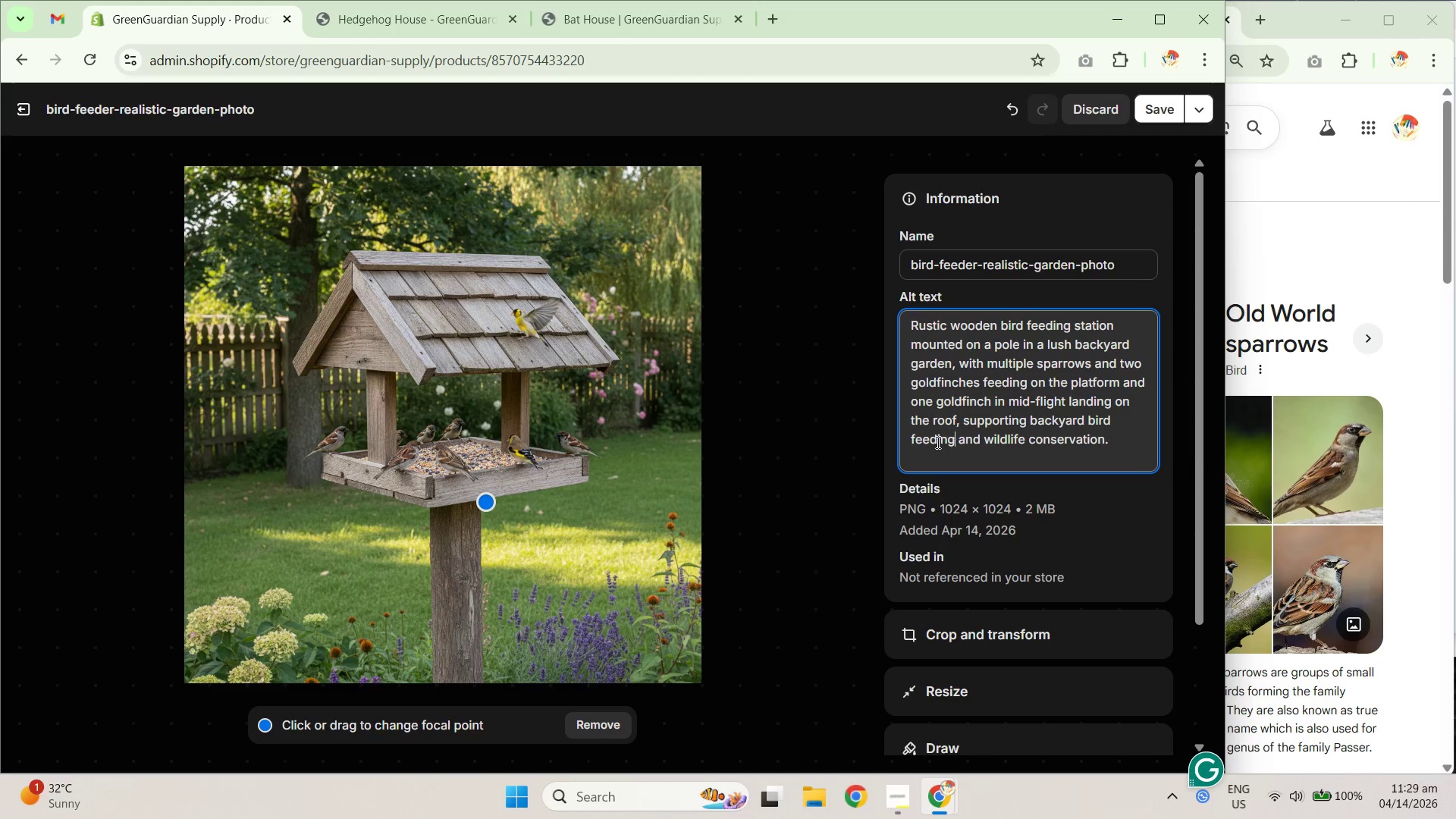 
left_click_drag(start_coordinate=[912, 441], to_coordinate=[1018, 435])
 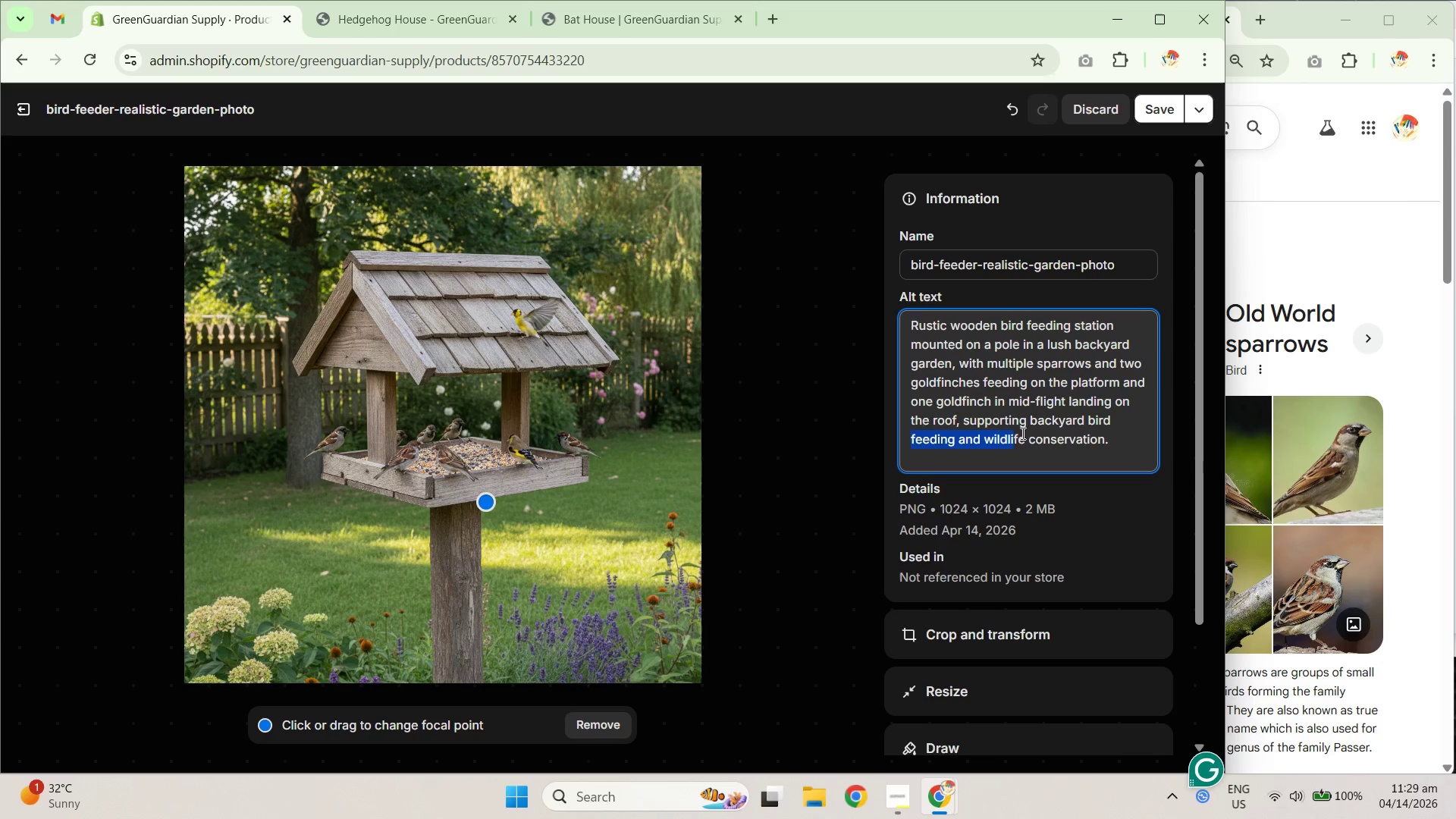 
triple_click([1090, 430])
 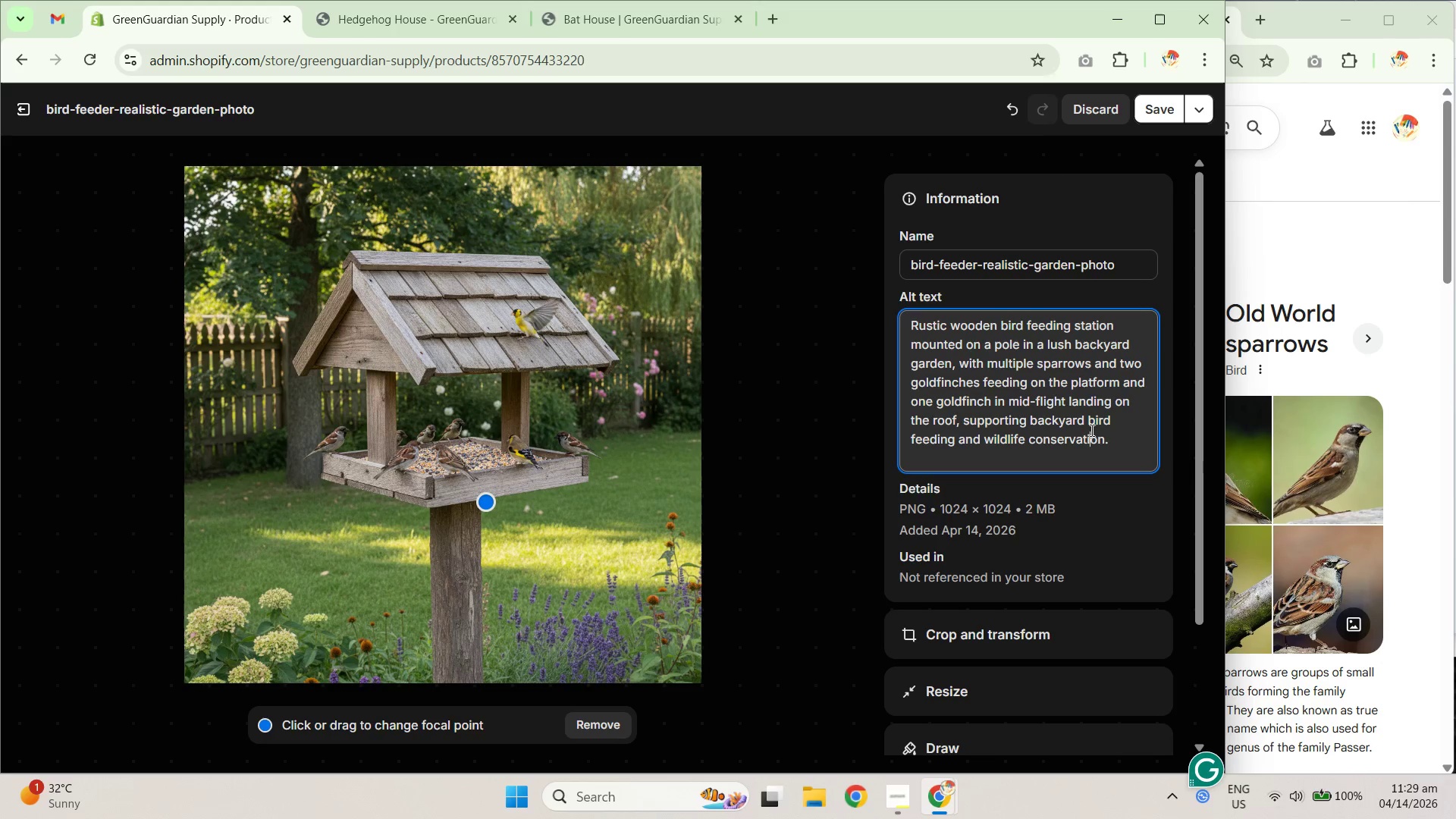 
left_click_drag(start_coordinate=[1105, 434], to_coordinate=[1044, 425])
 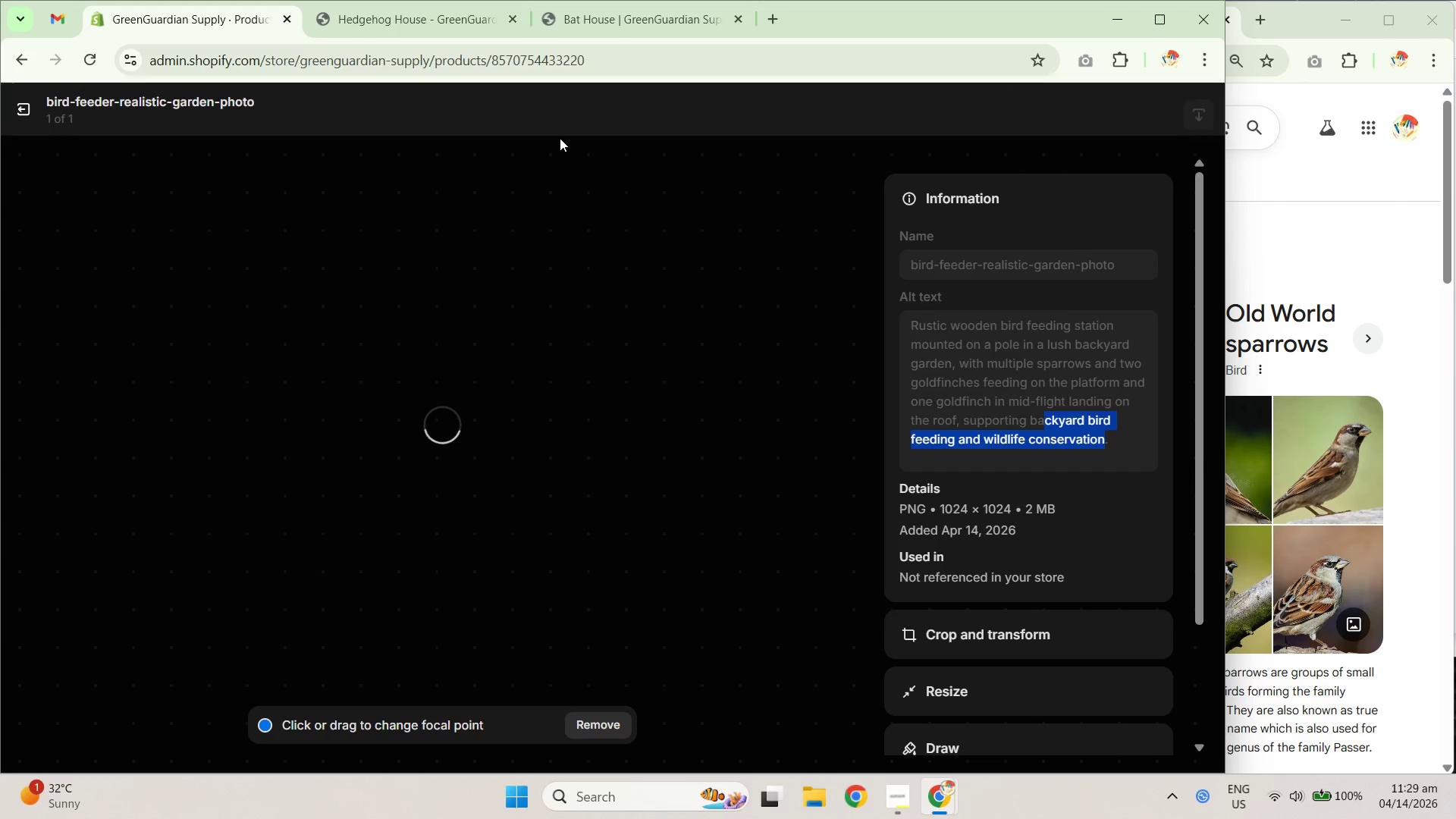 
wait(7.08)
 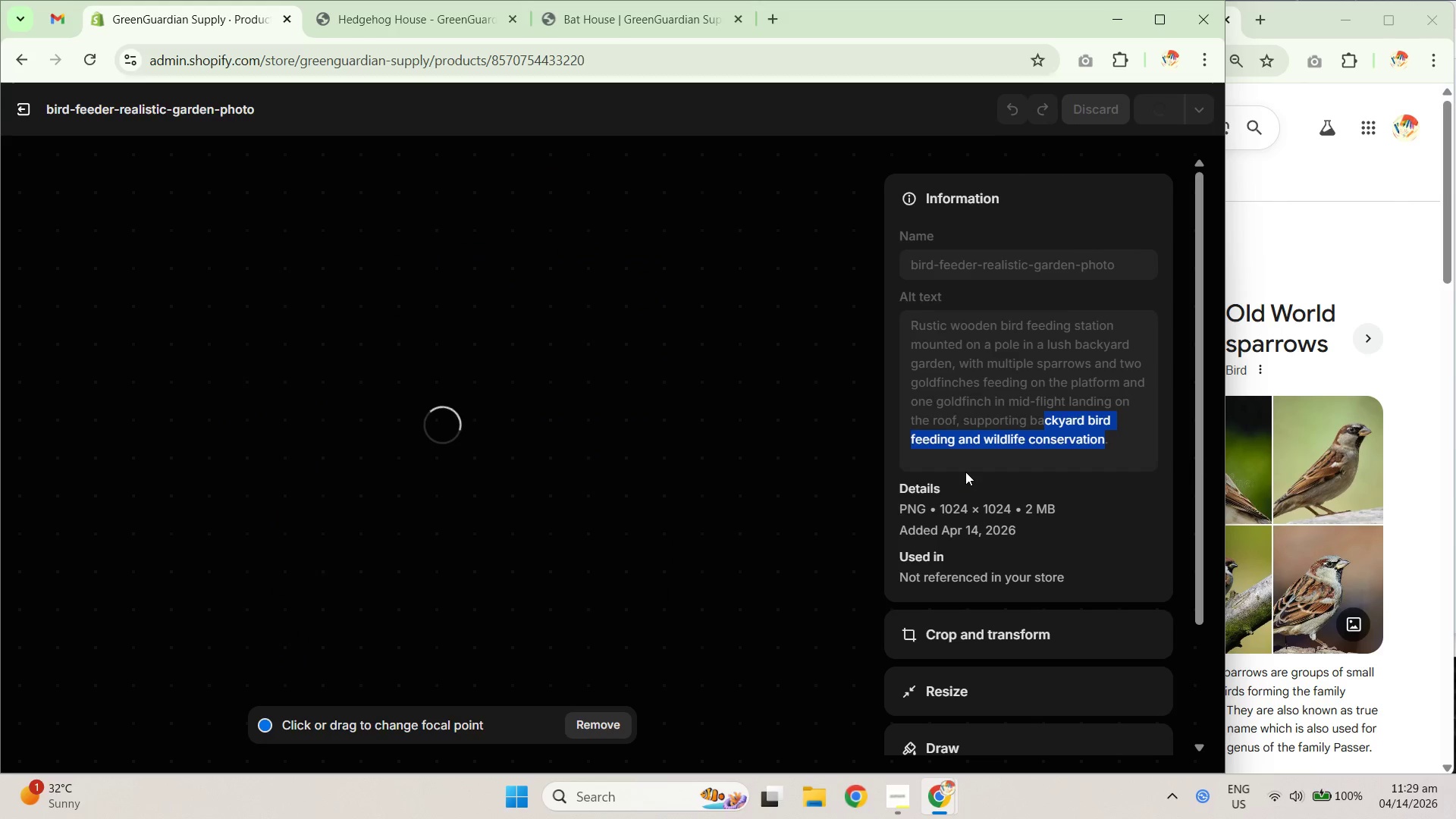 
left_click([1042, 408])
 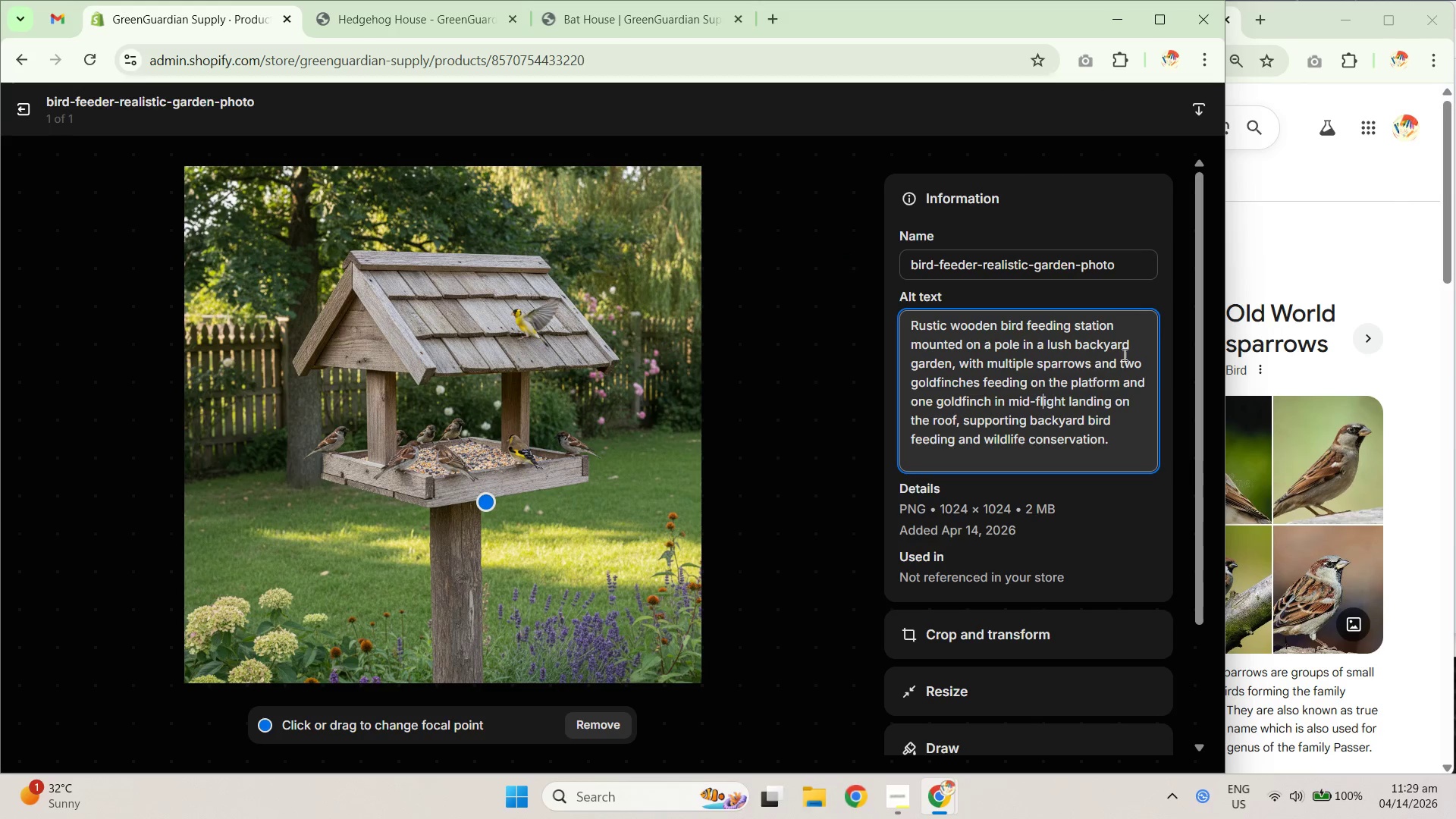 
key(Control+ControlLeft)
 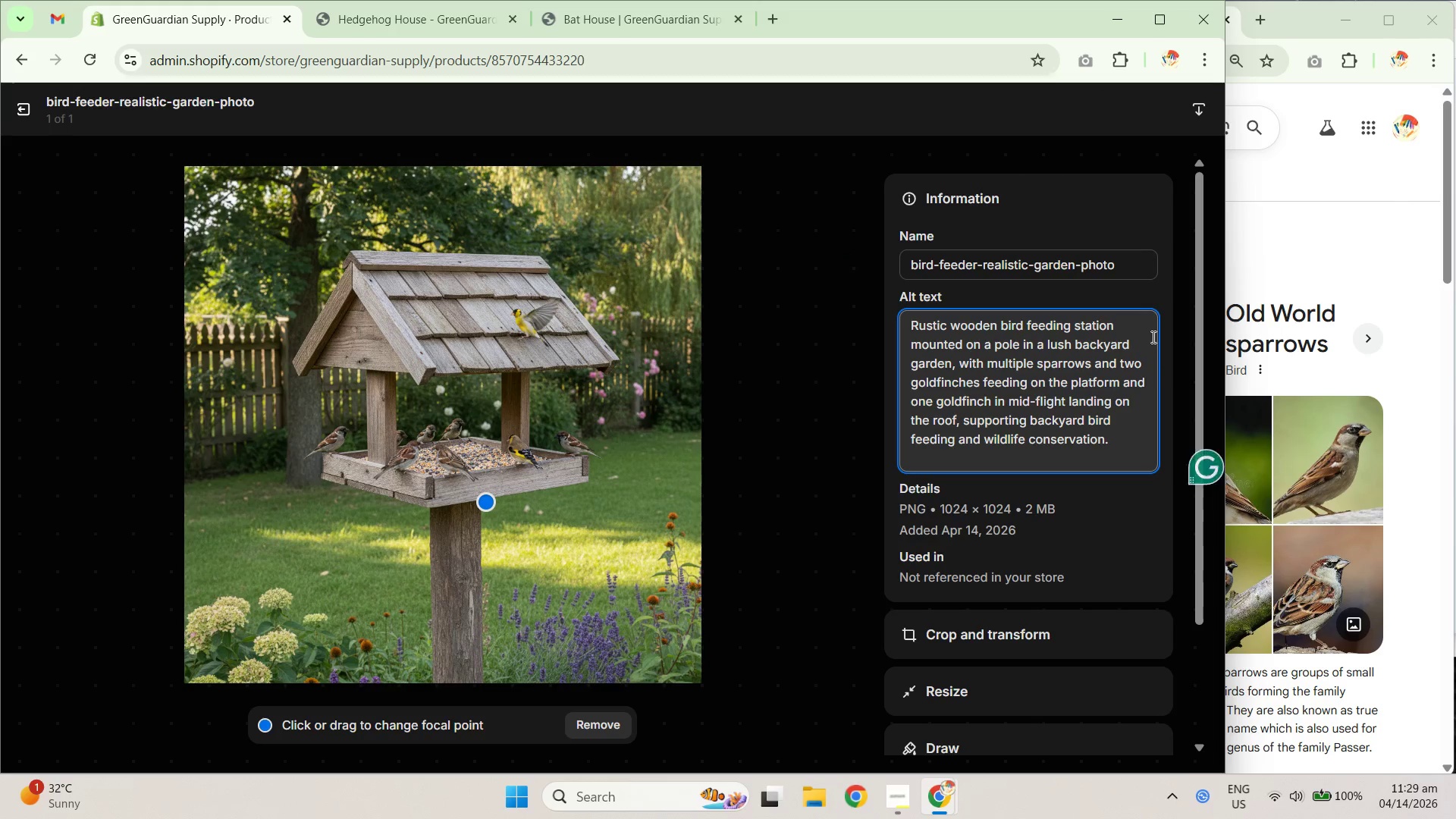 
key(Control+A)
 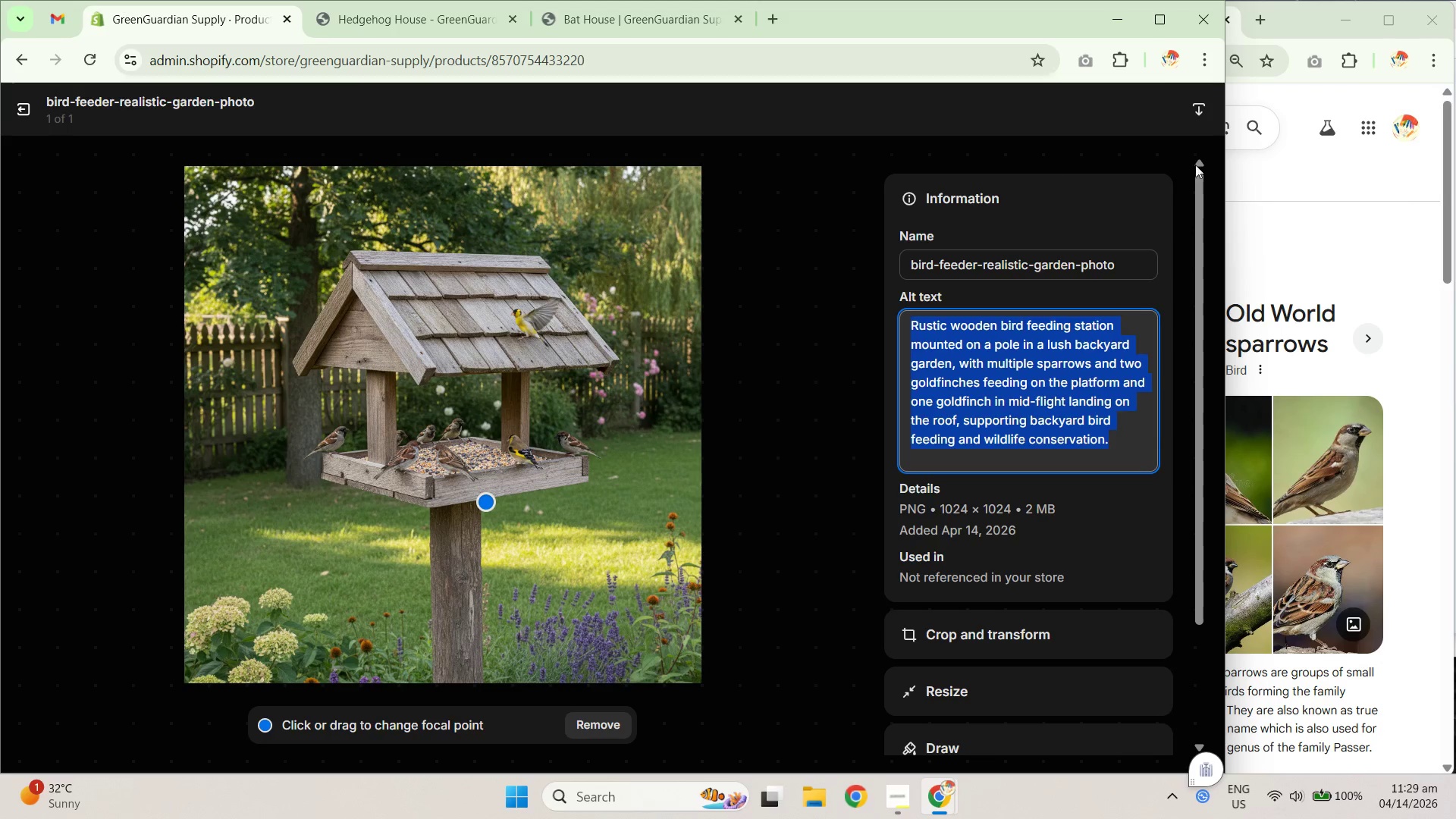 
key(Control+C)
 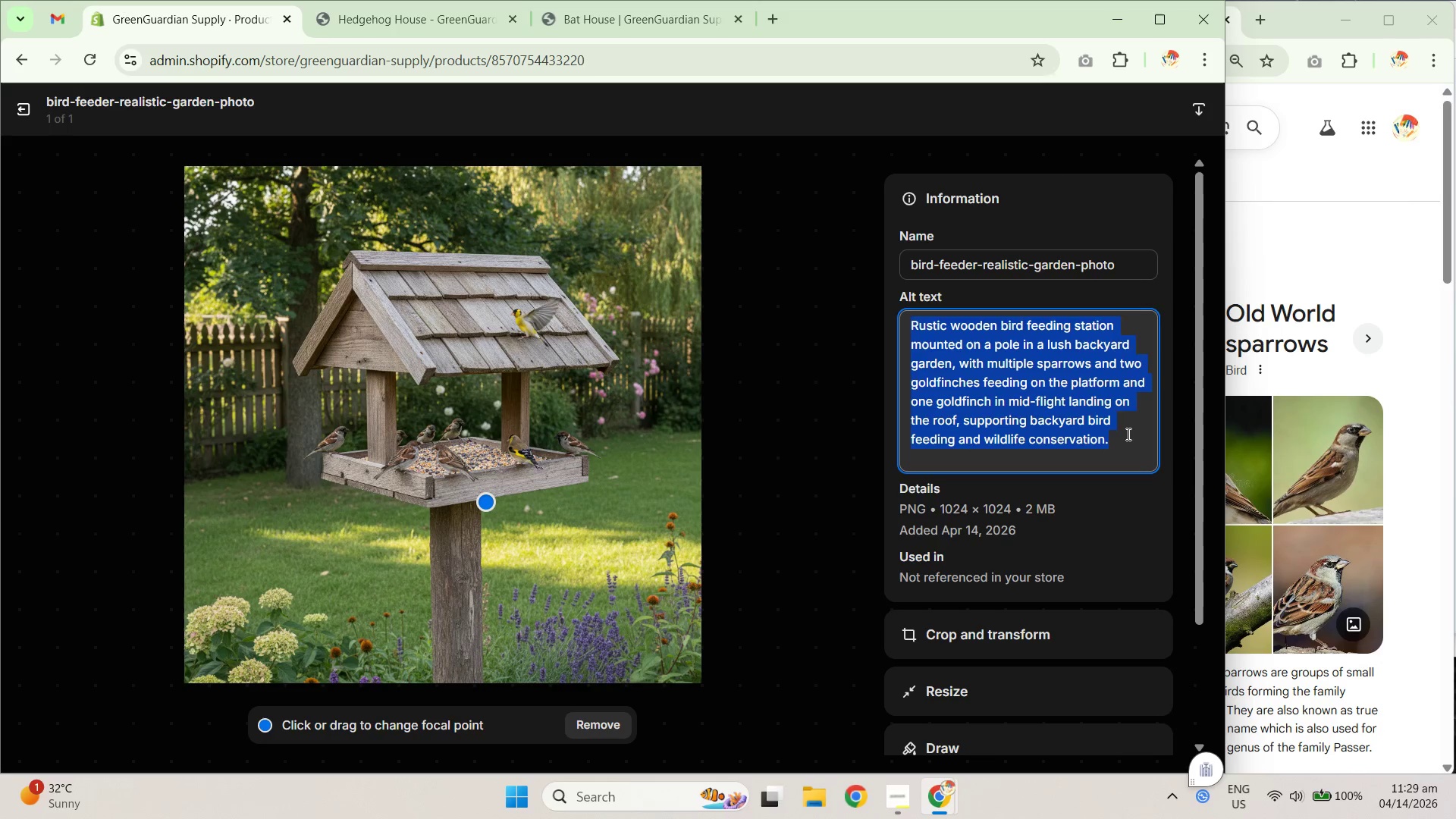 
left_click([1128, 435])
 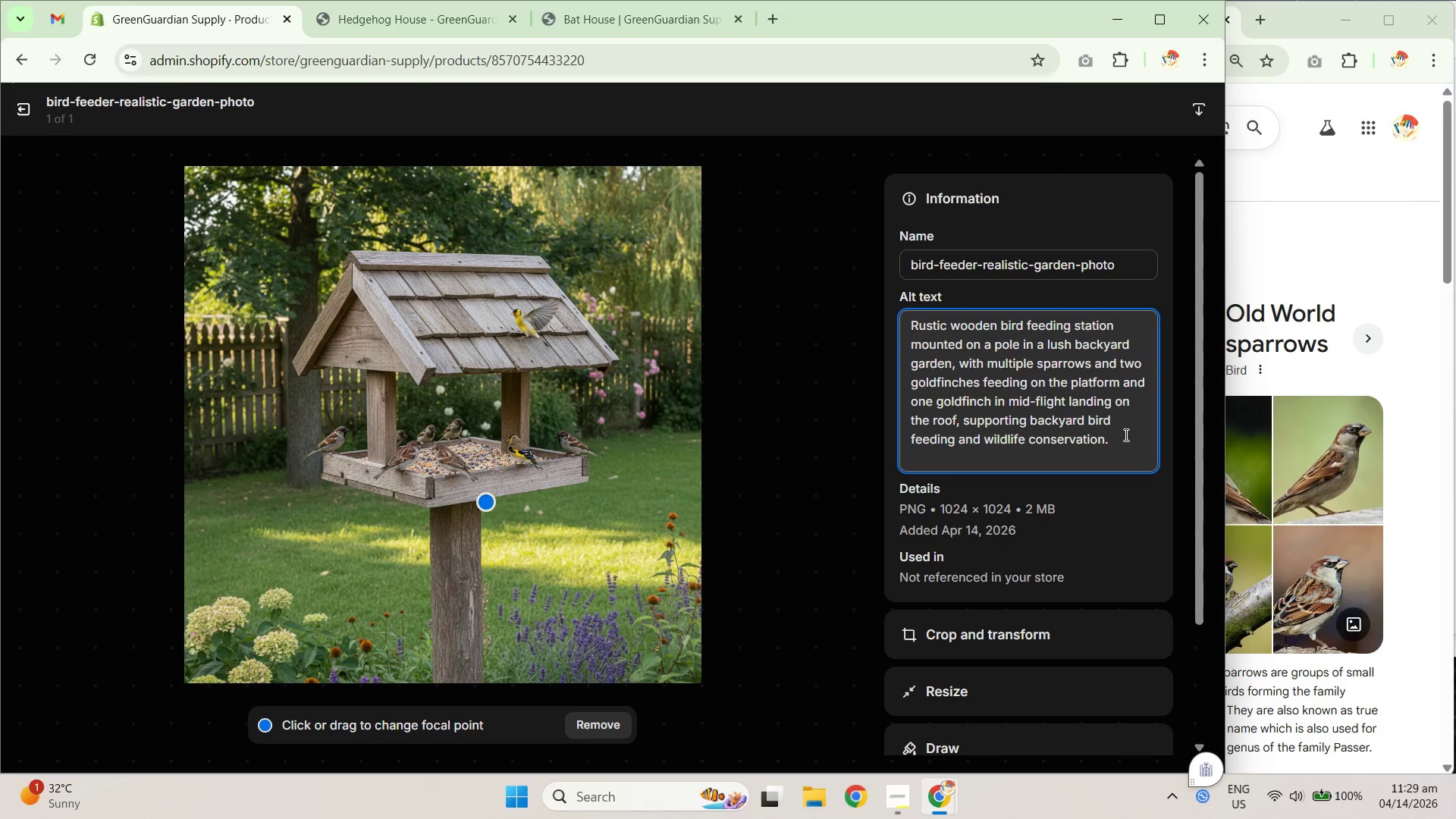 
key(Backspace)
 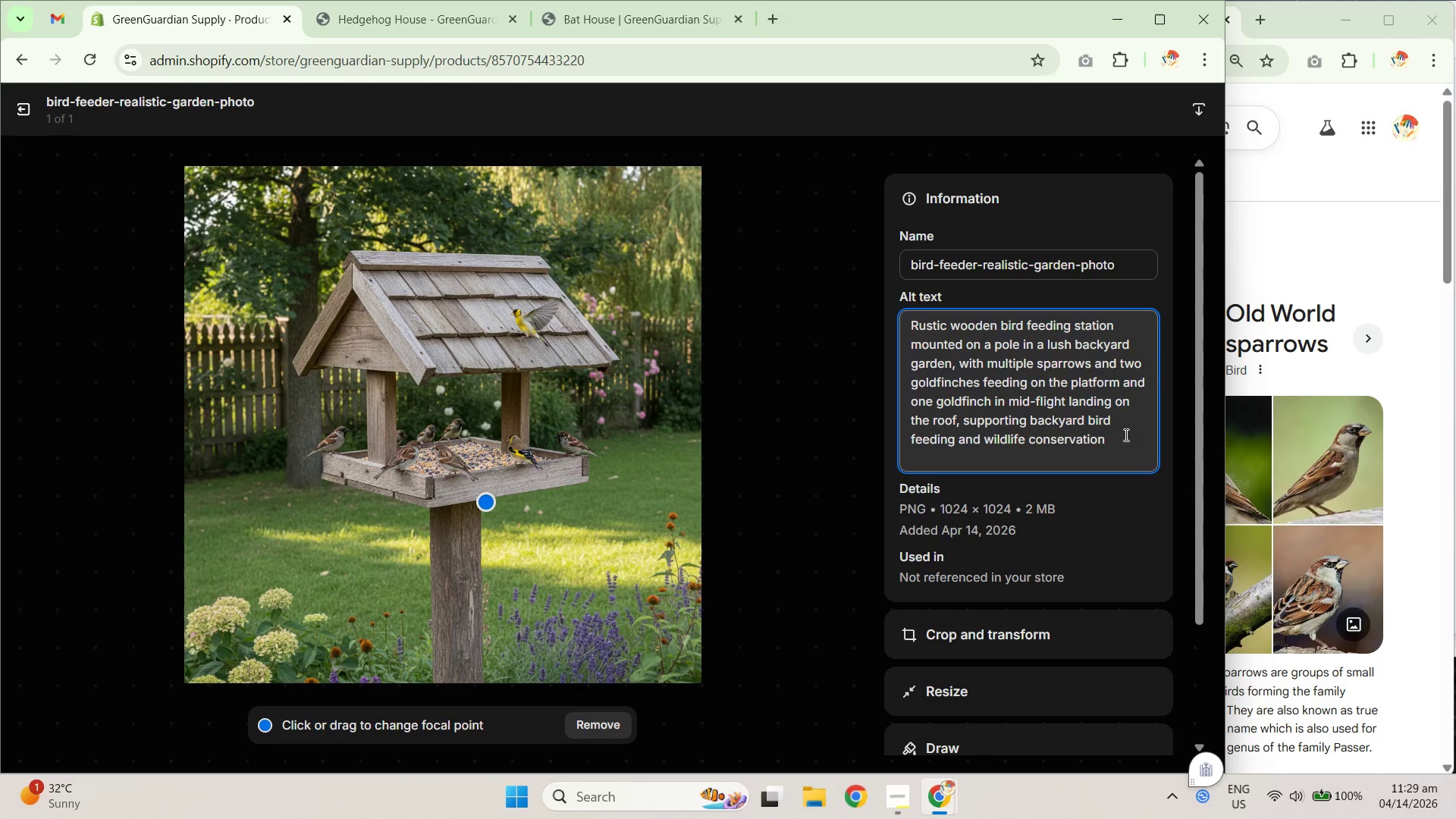 
key(Control+A)
 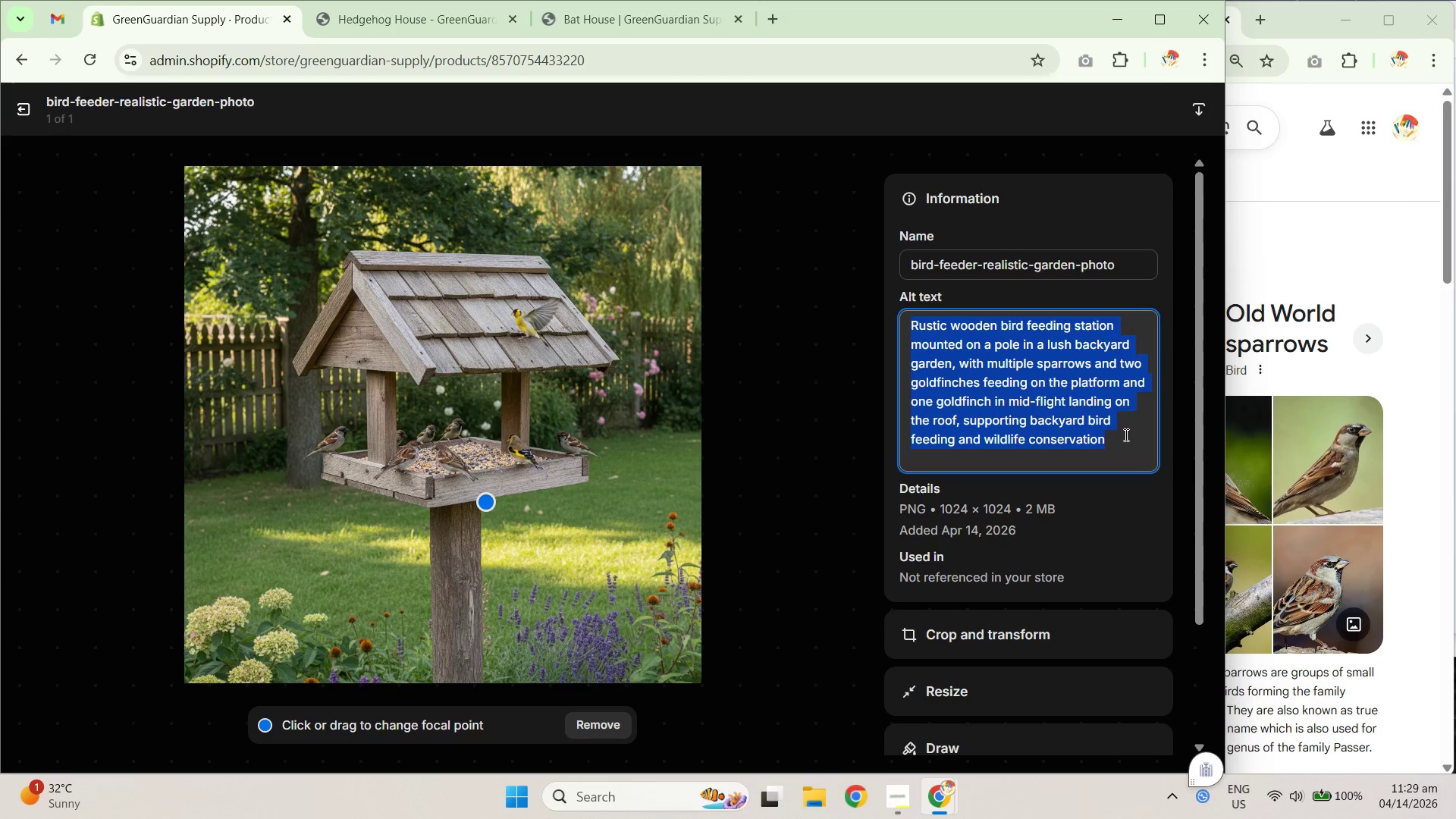 
key(Control+C)
 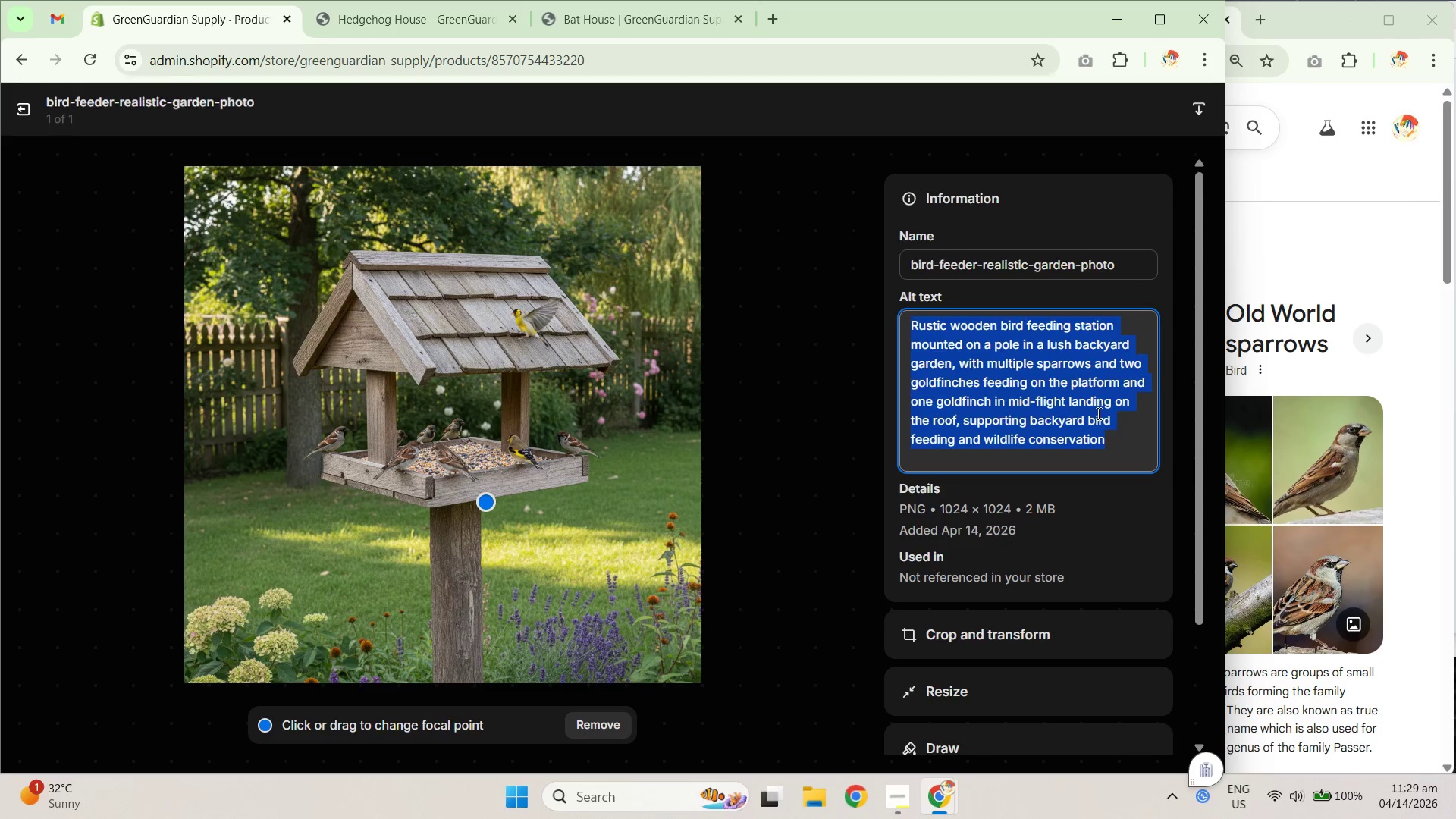 
key(Control+C)
 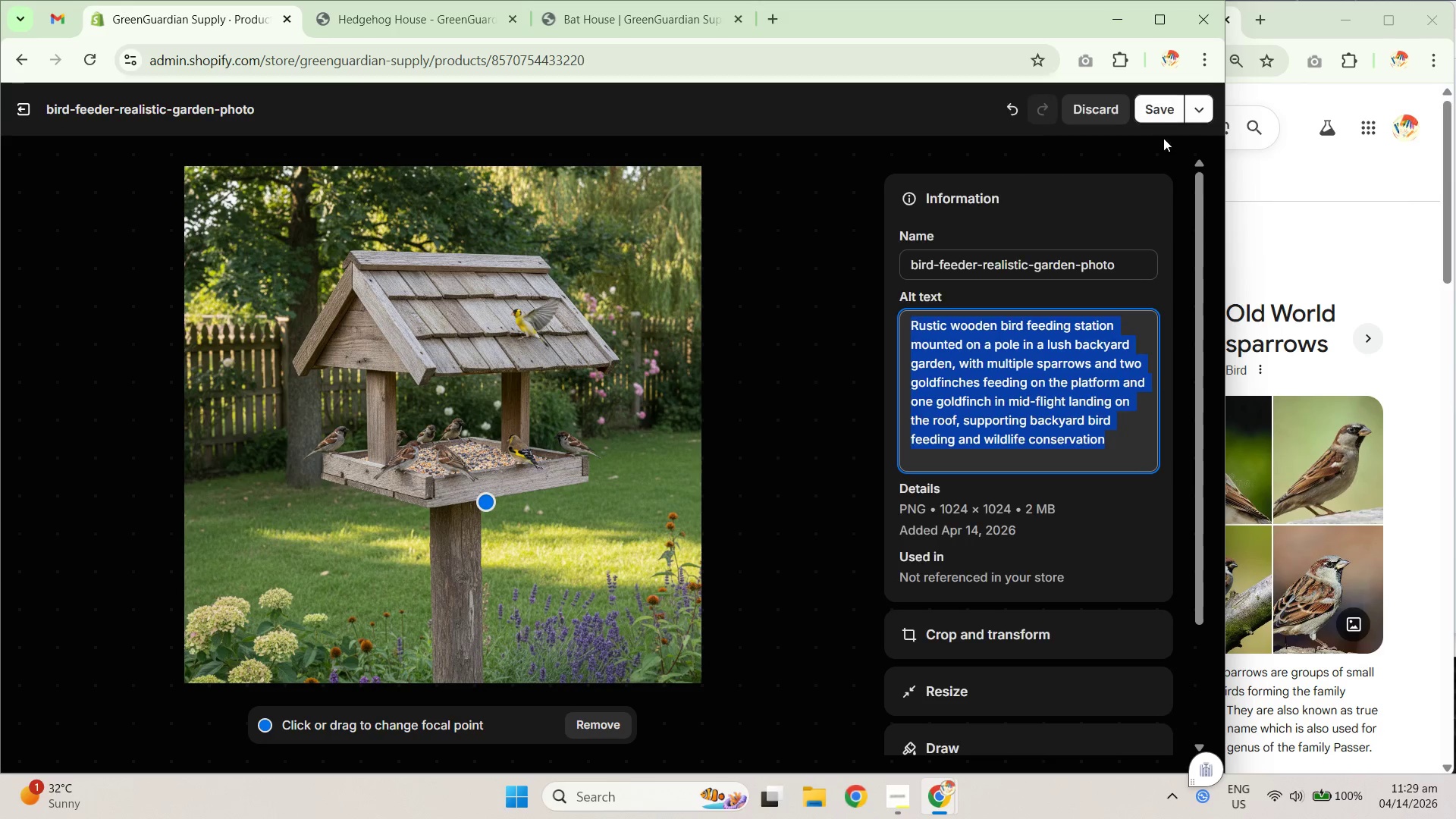 
left_click([1147, 110])
 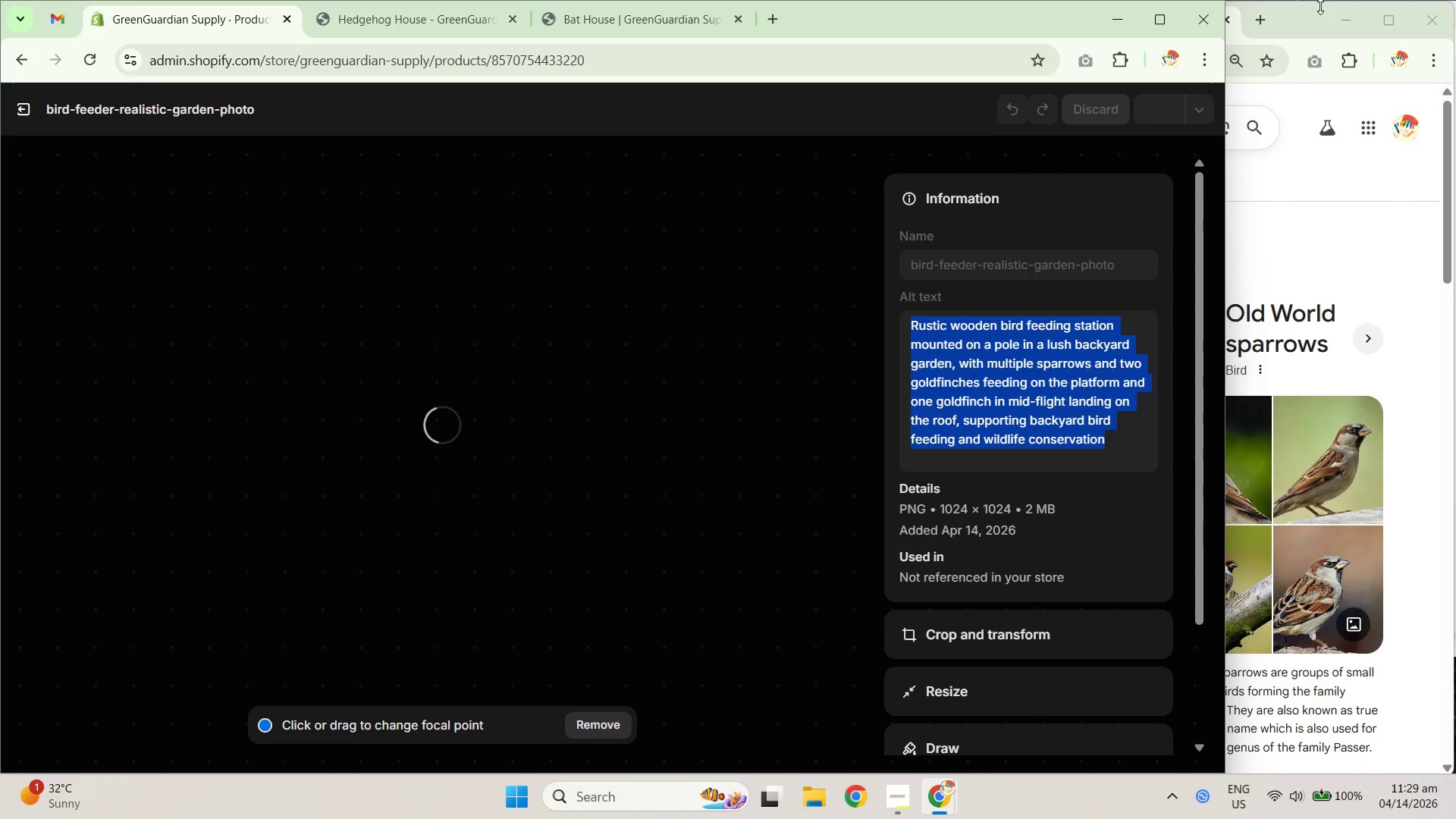 
left_click([1304, 23])
 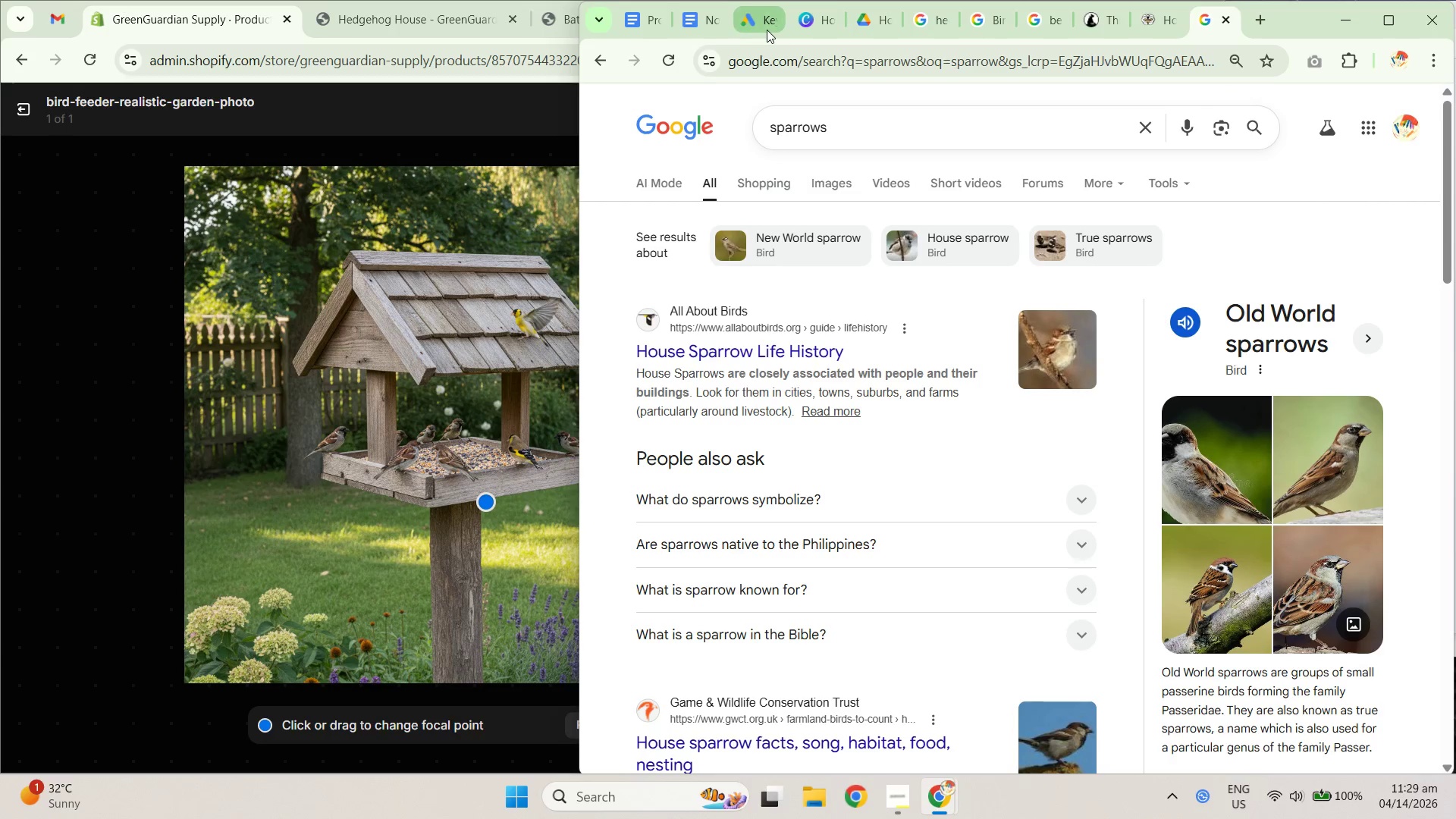 
left_click([703, 27])
 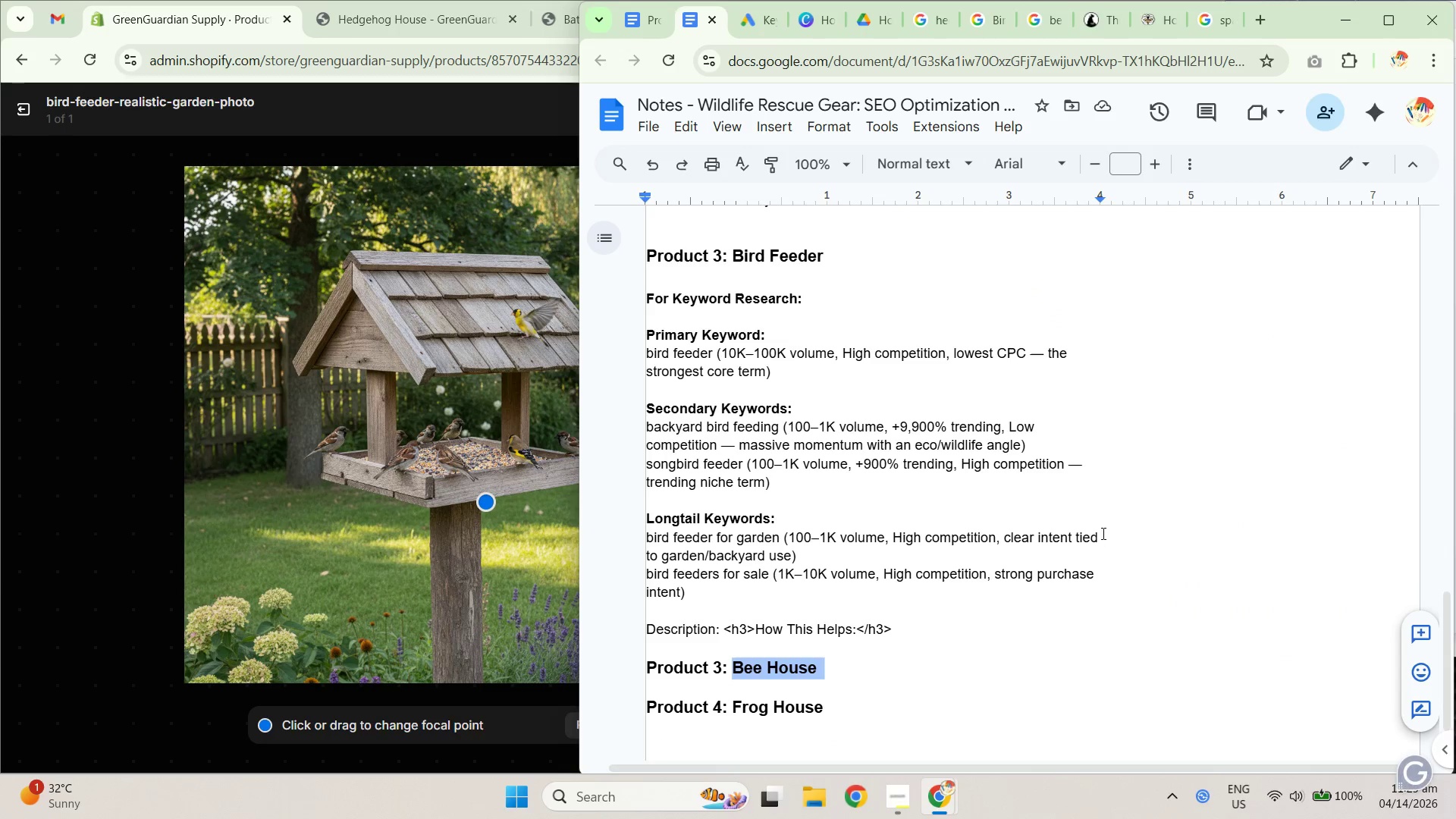 
scroll: coordinate [956, 550], scroll_direction: down, amount: 2.0
 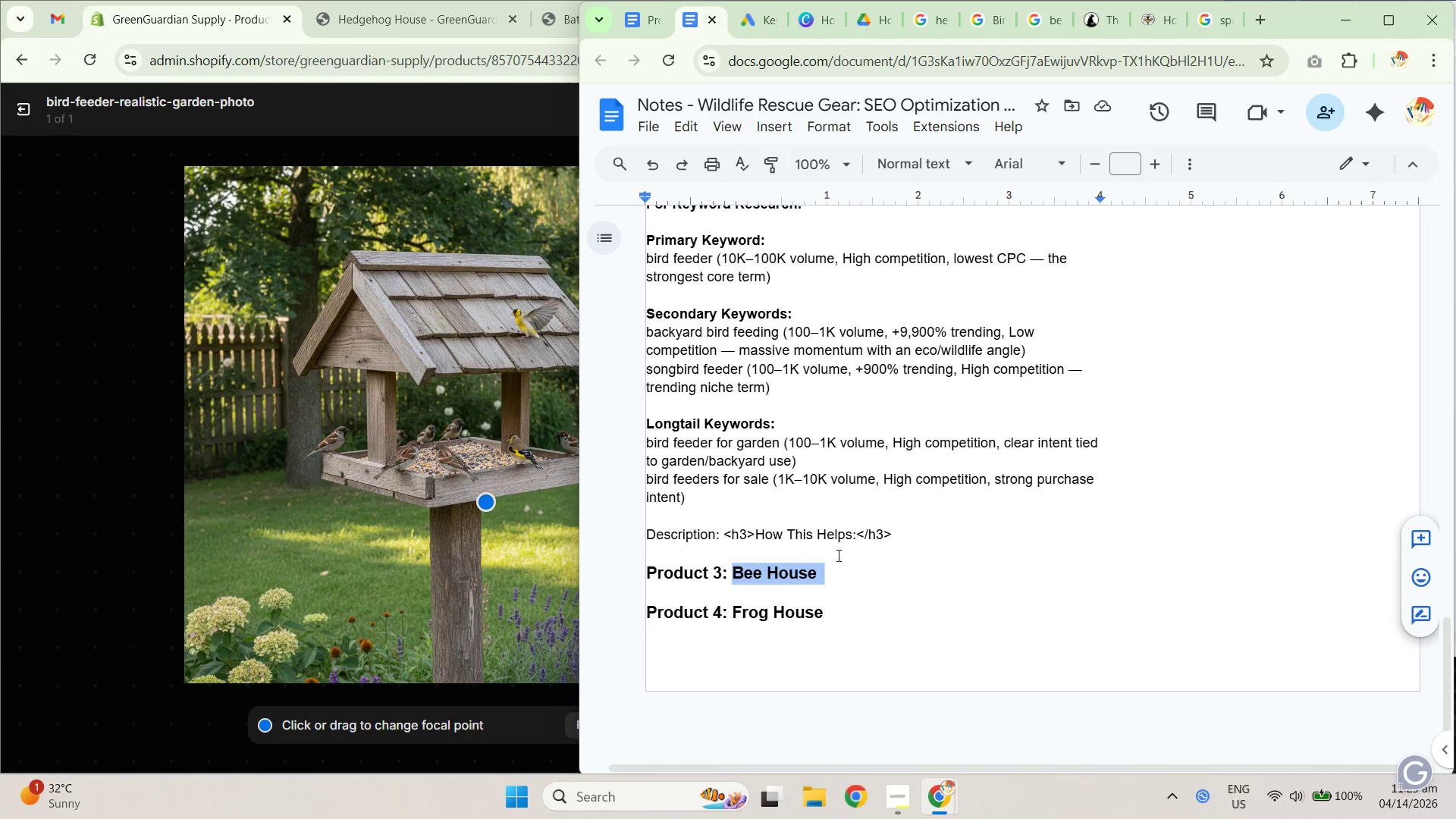 
left_click([849, 557])
 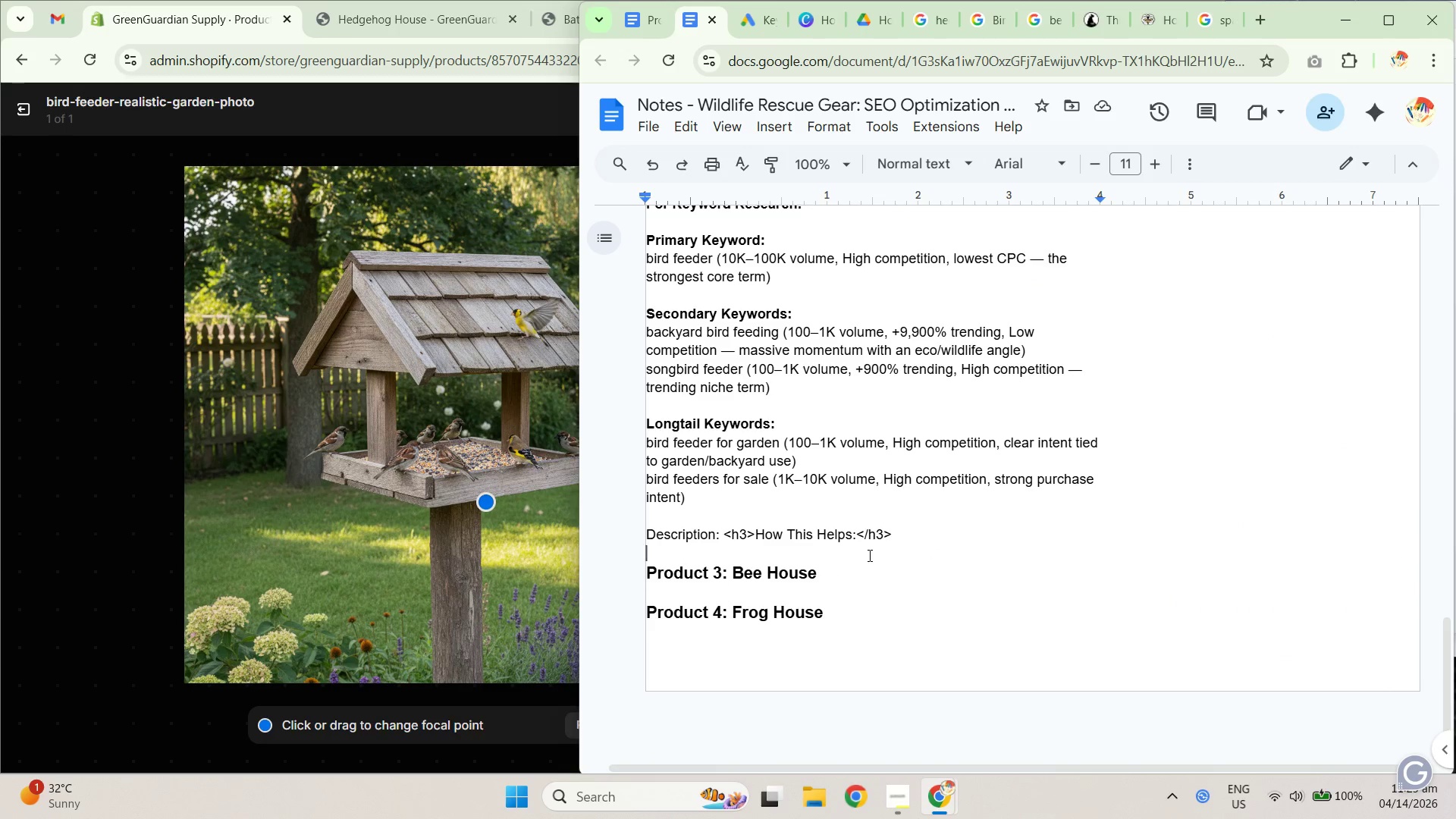 
key(Shift+Enter)
 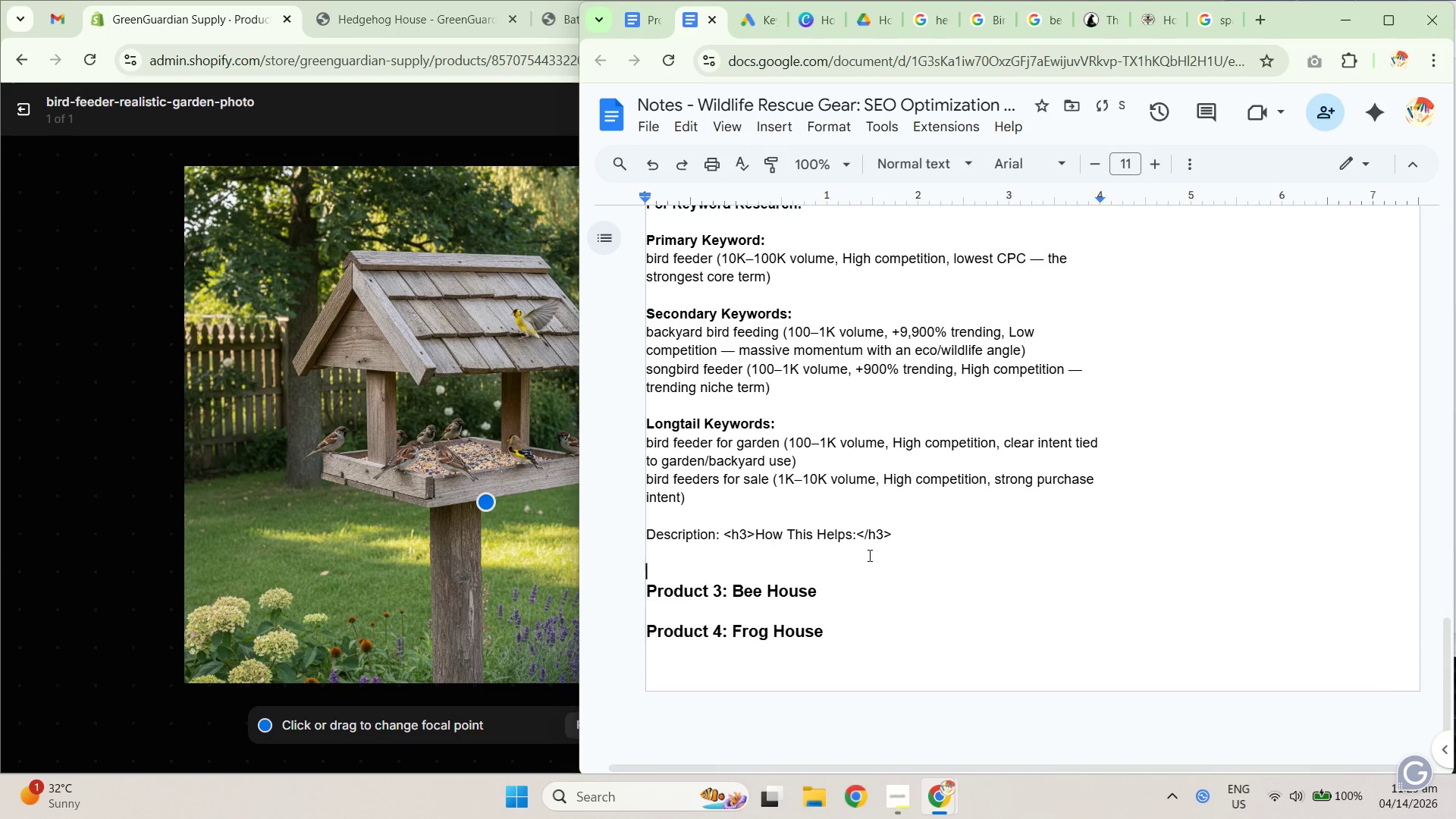 
key(Shift+Enter)
 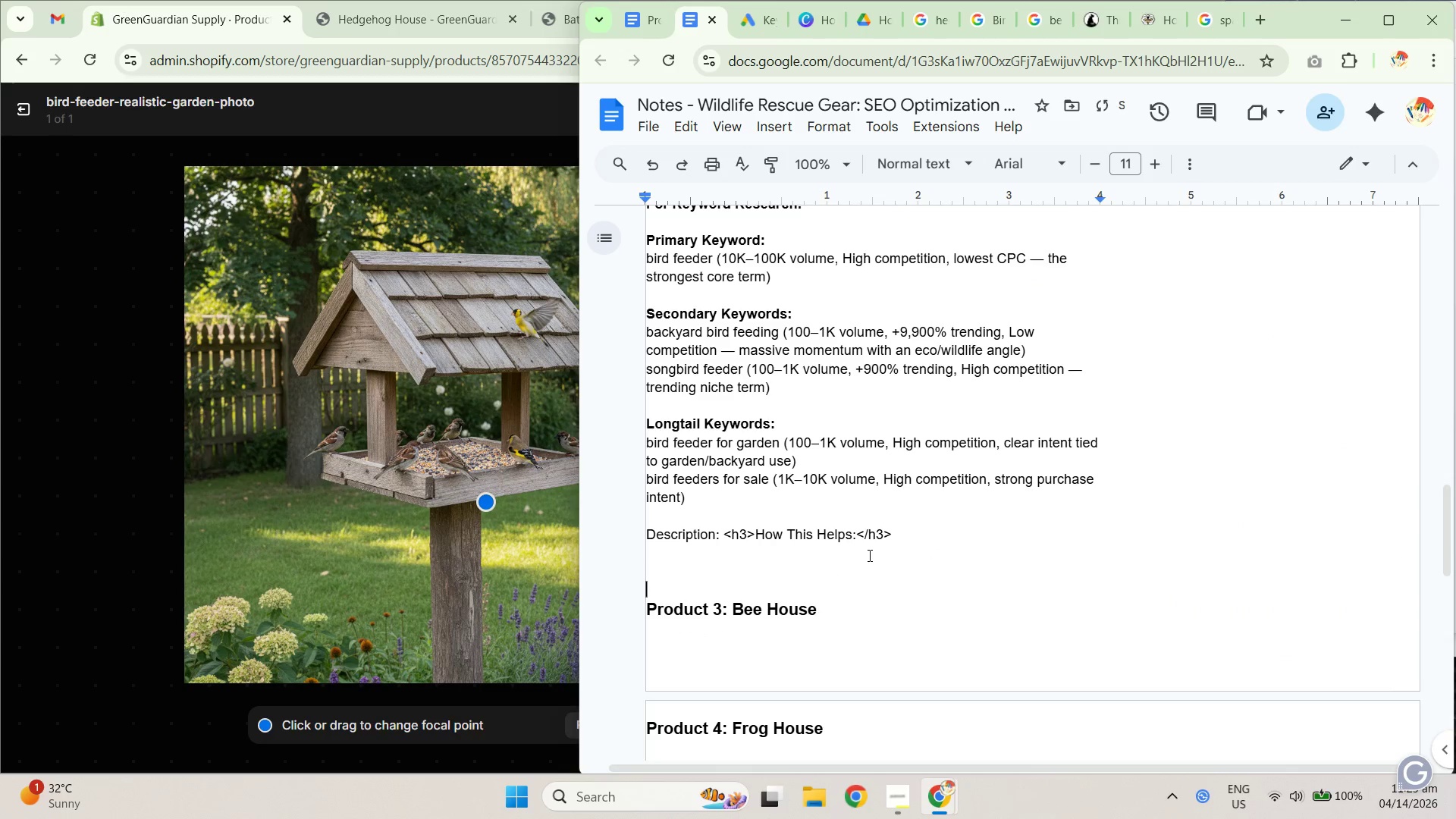 
key(ArrowUp)